 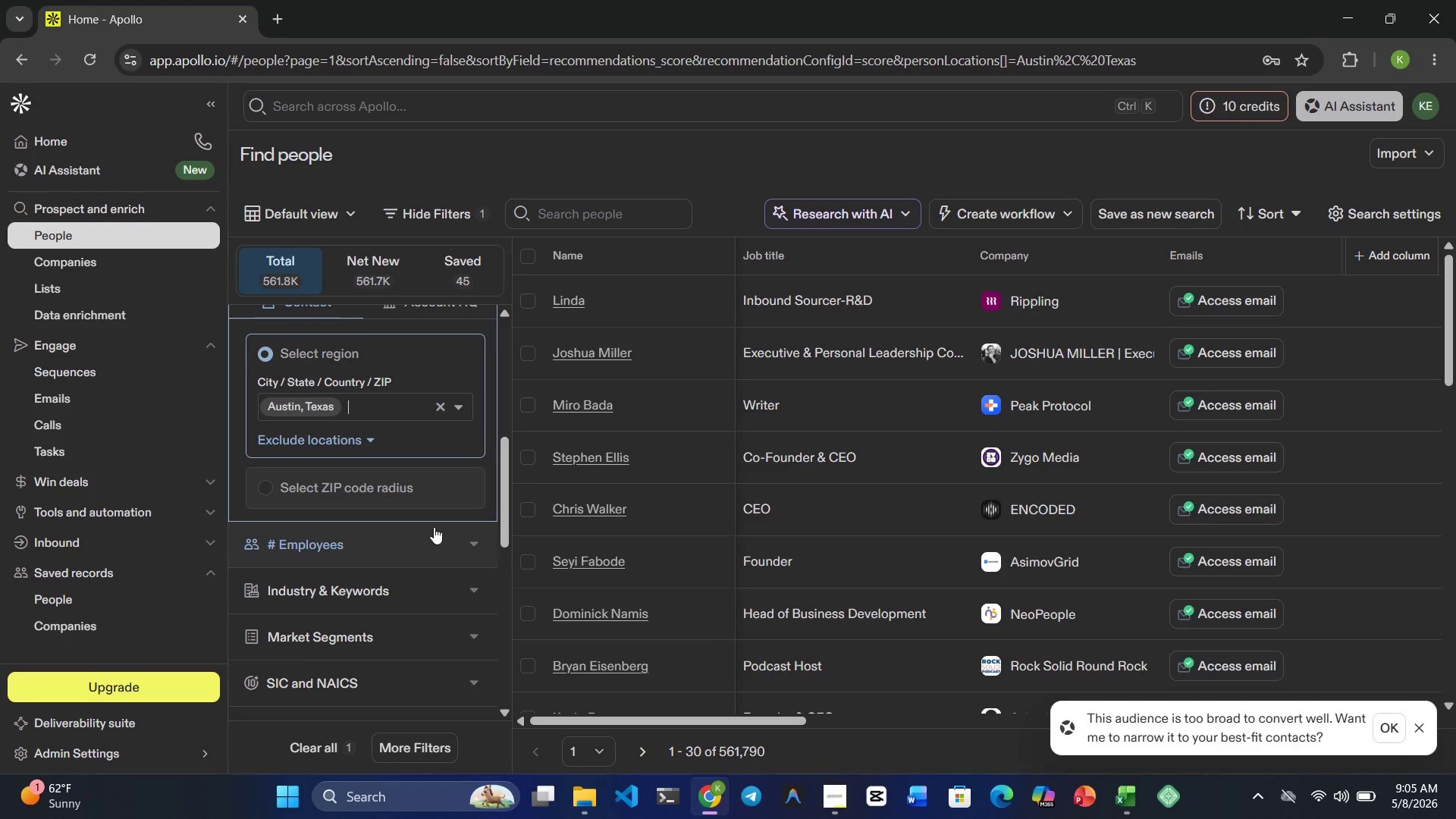 
left_click([438, 435])
 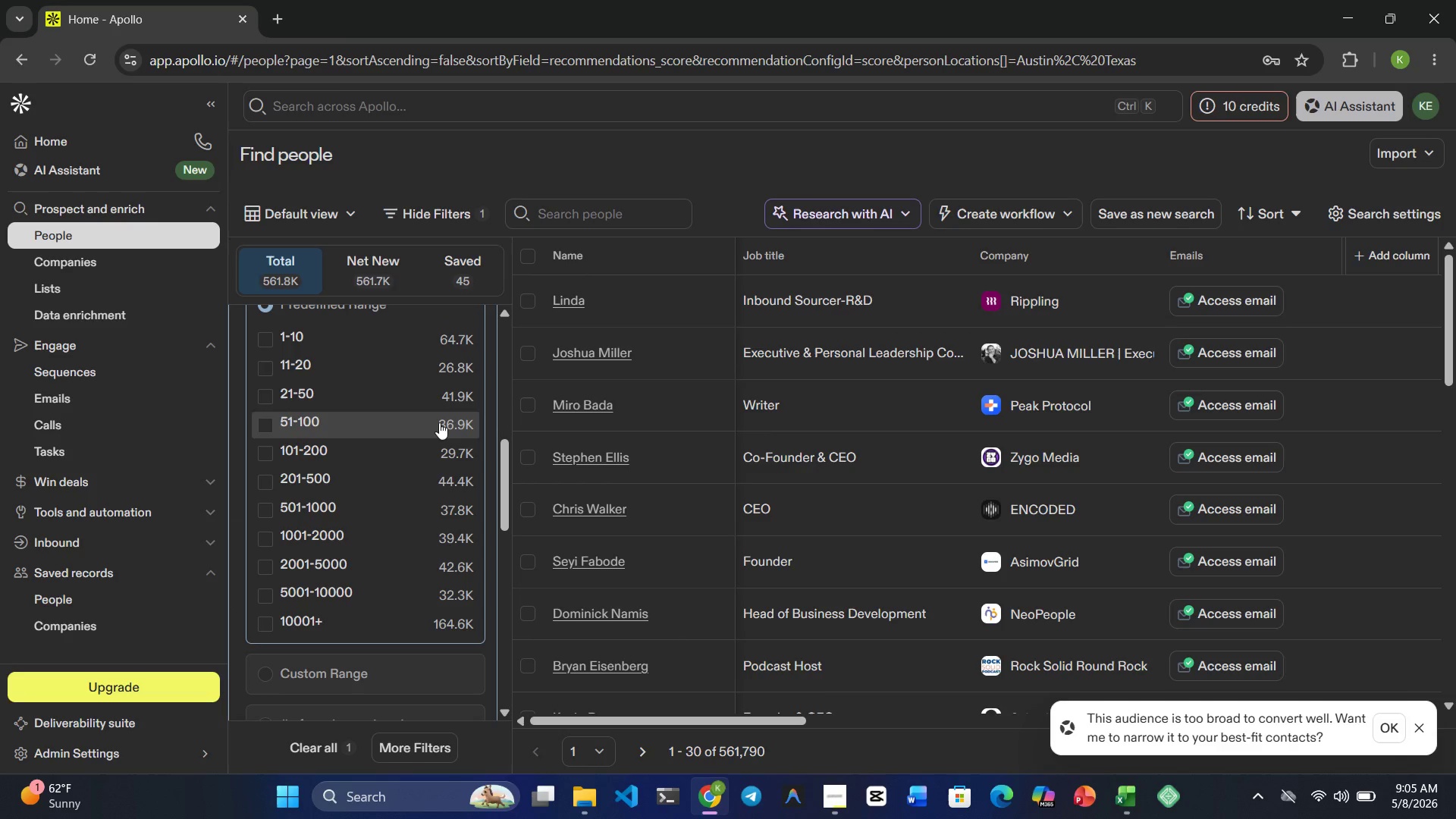 
scroll: coordinate [393, 440], scroll_direction: up, amount: 2.0
 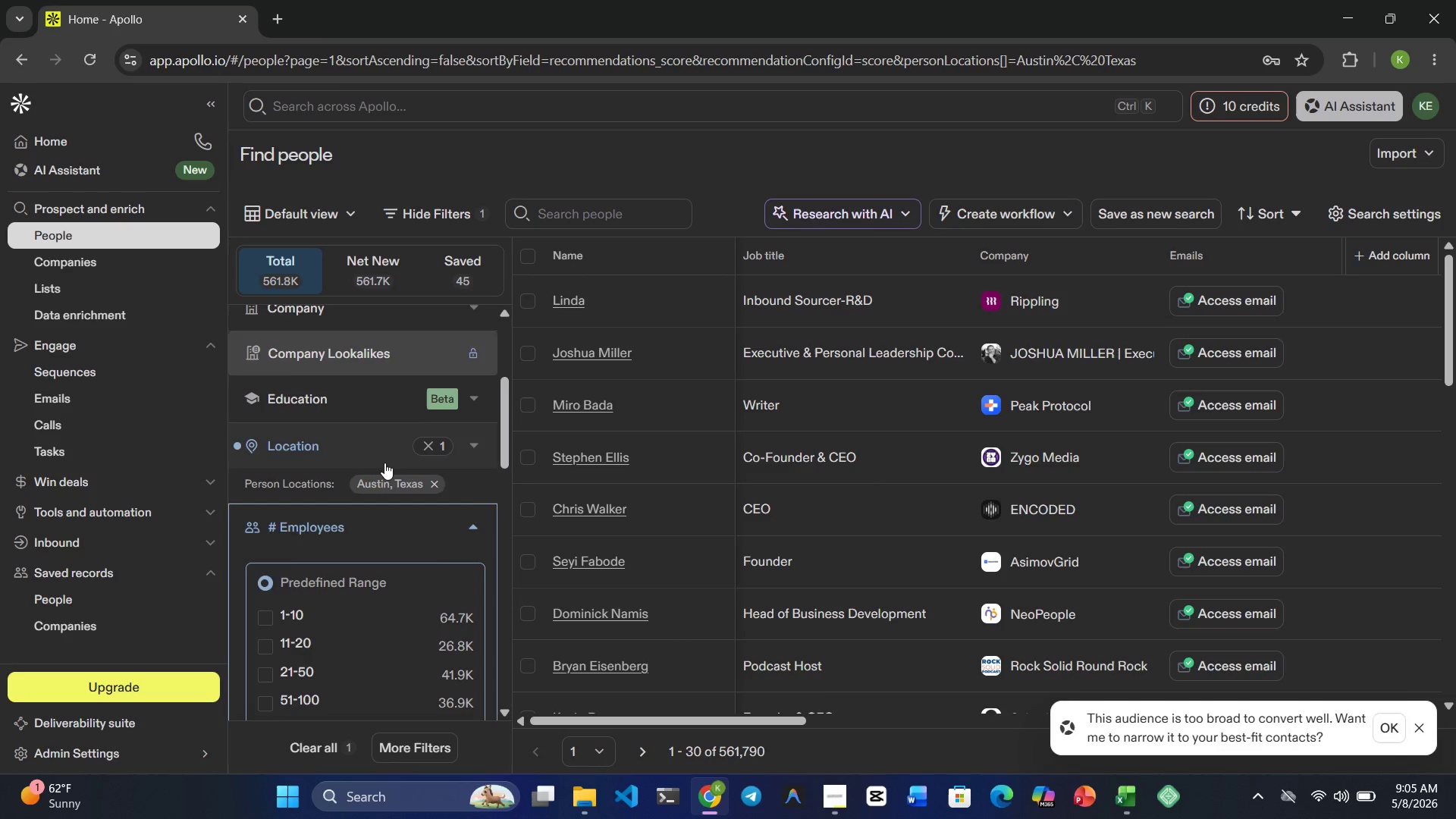 
scroll: coordinate [384, 463], scroll_direction: none, amount: 0.0
 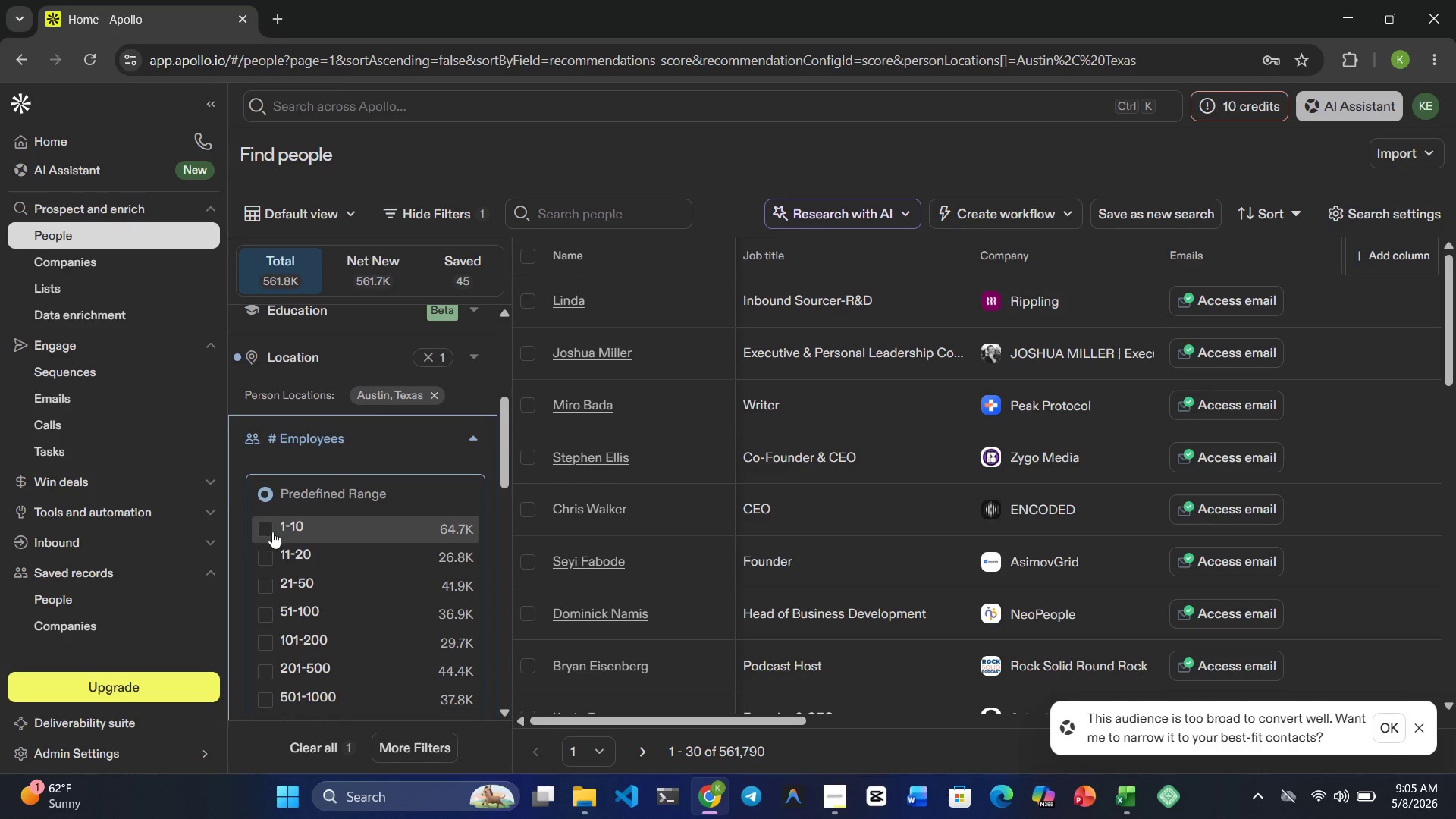 
left_click([267, 532])
 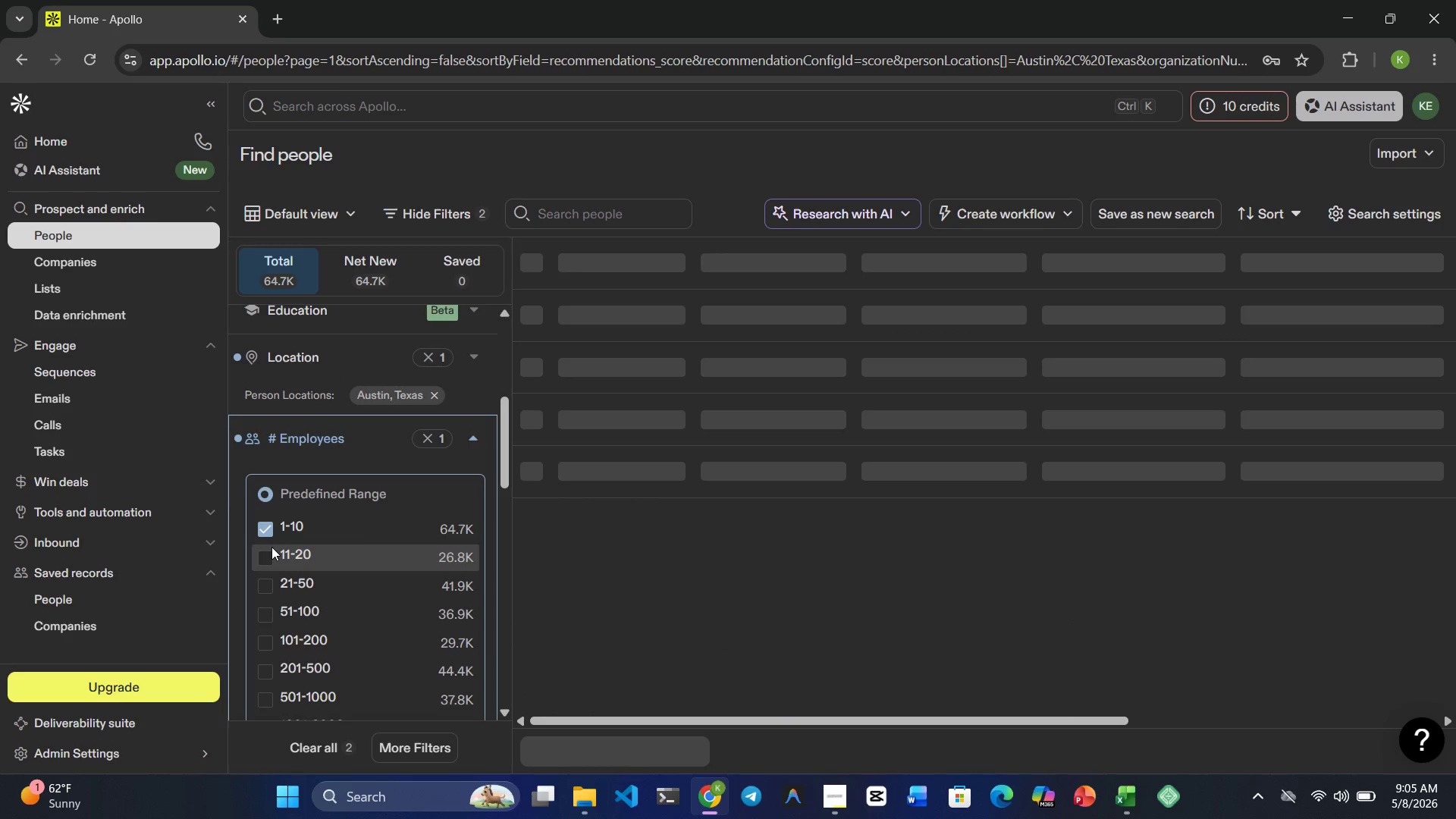 
left_click([270, 558])
 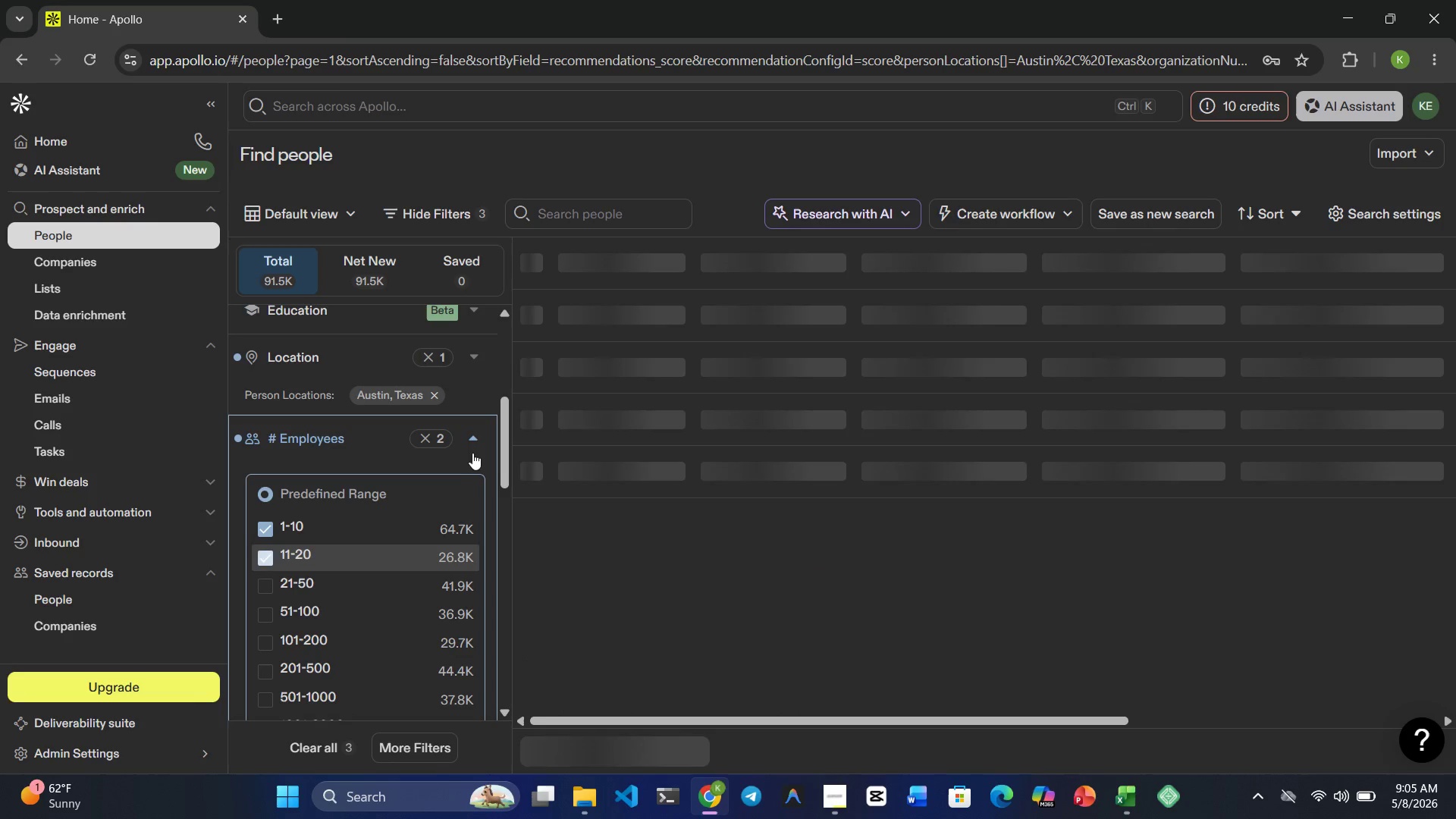 
left_click([472, 437])
 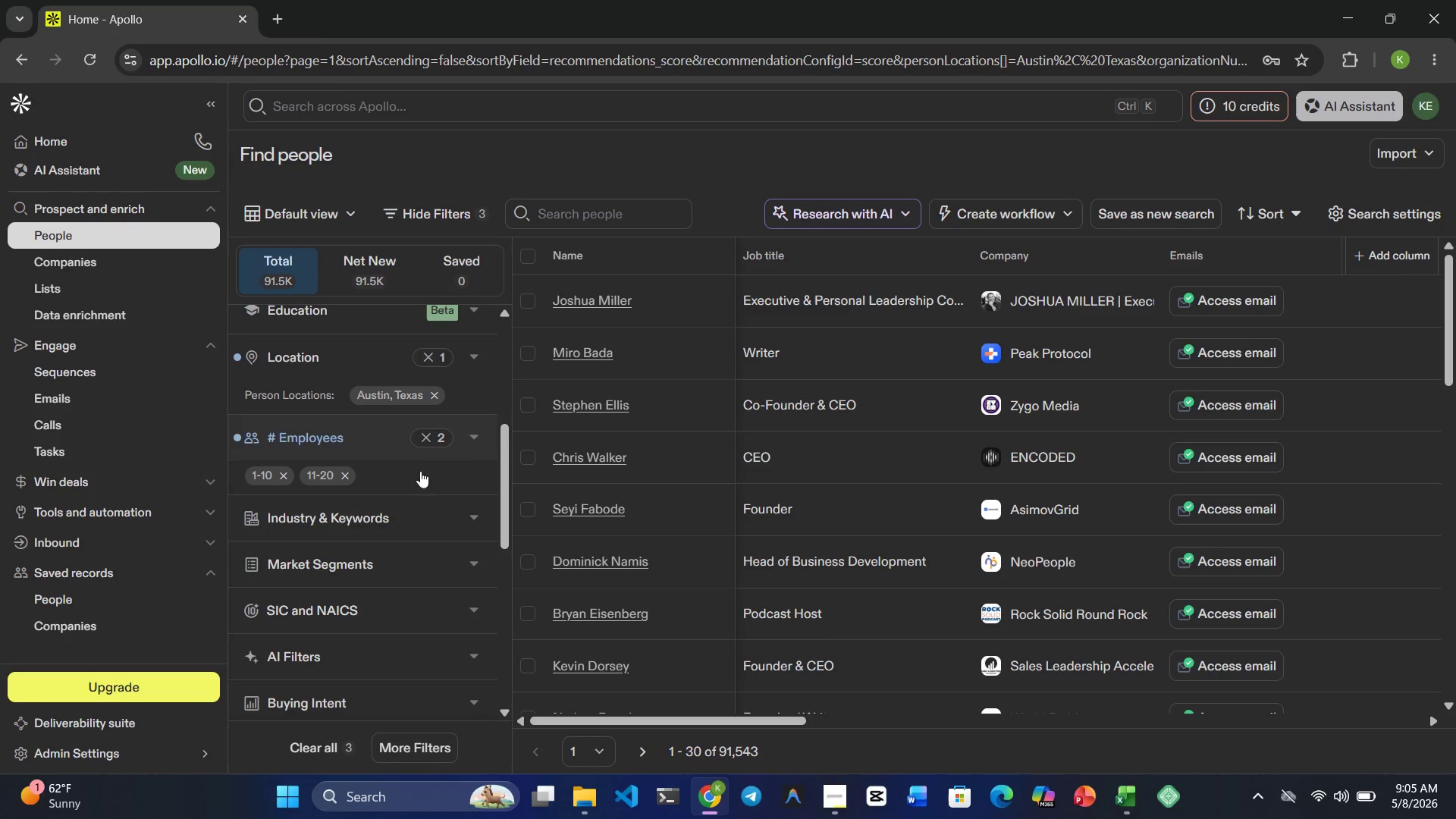 
mouse_move([404, 520])
 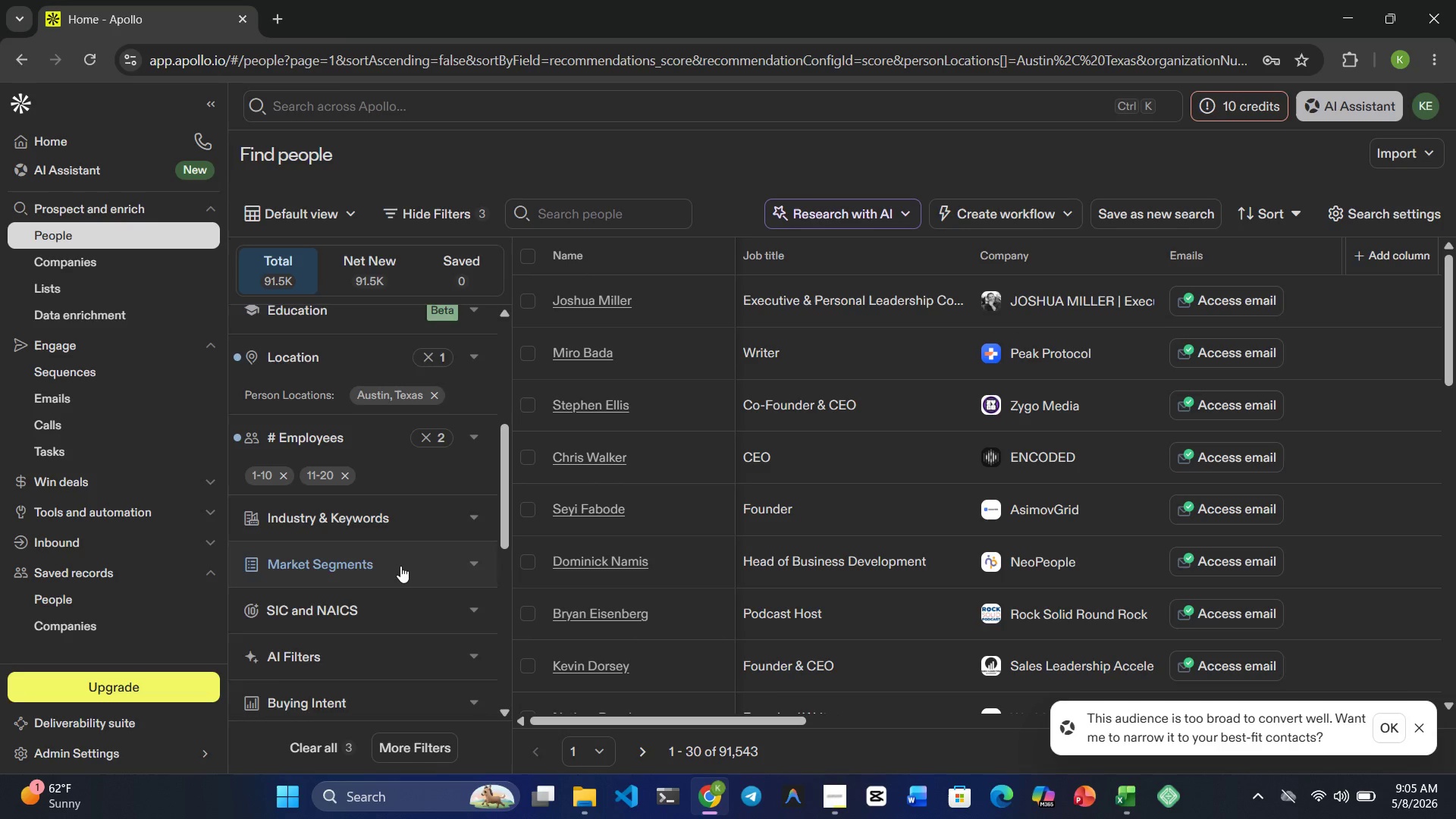 
scroll: coordinate [400, 566], scroll_direction: up, amount: 2.0
 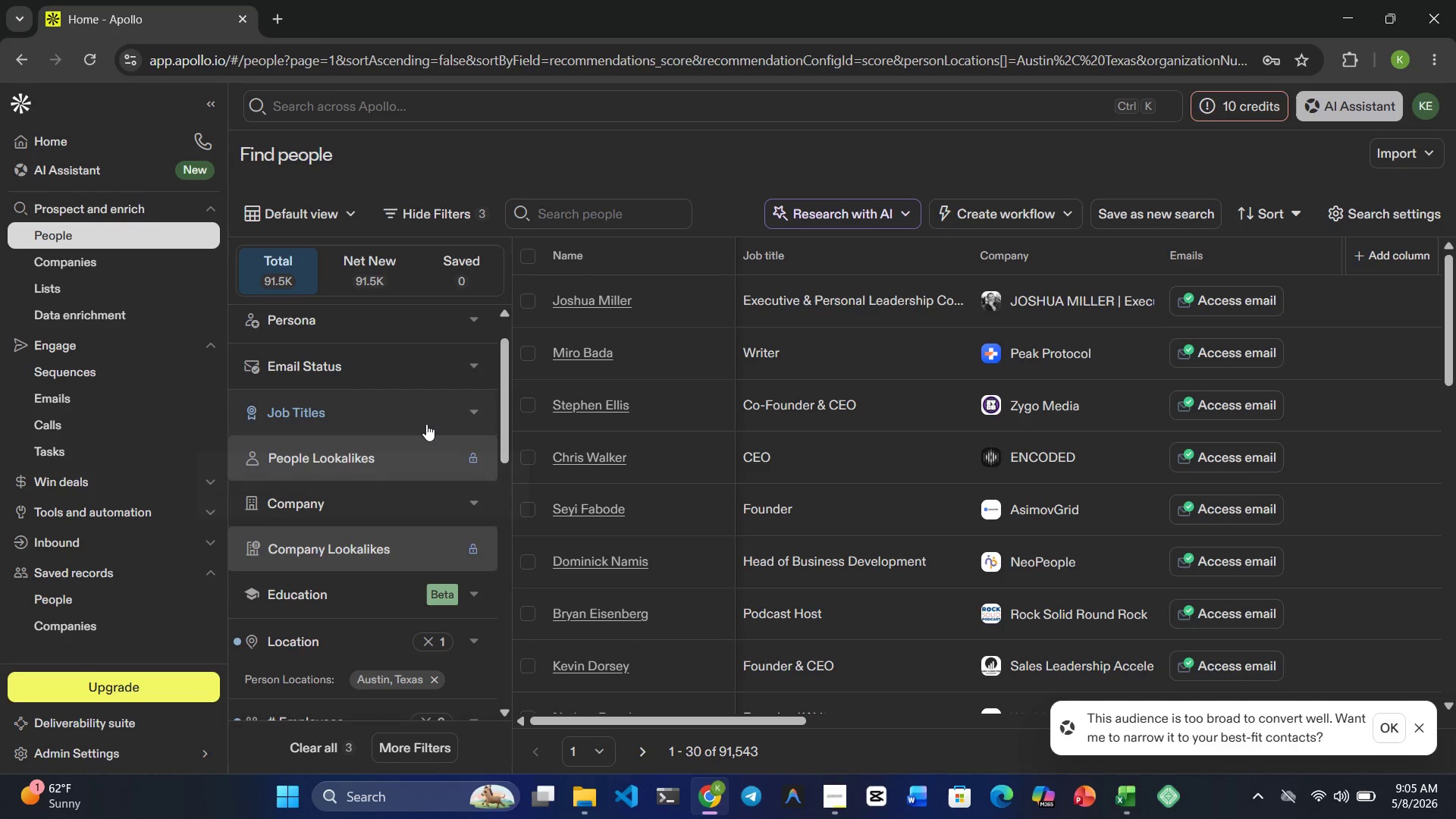 
left_click([439, 407])
 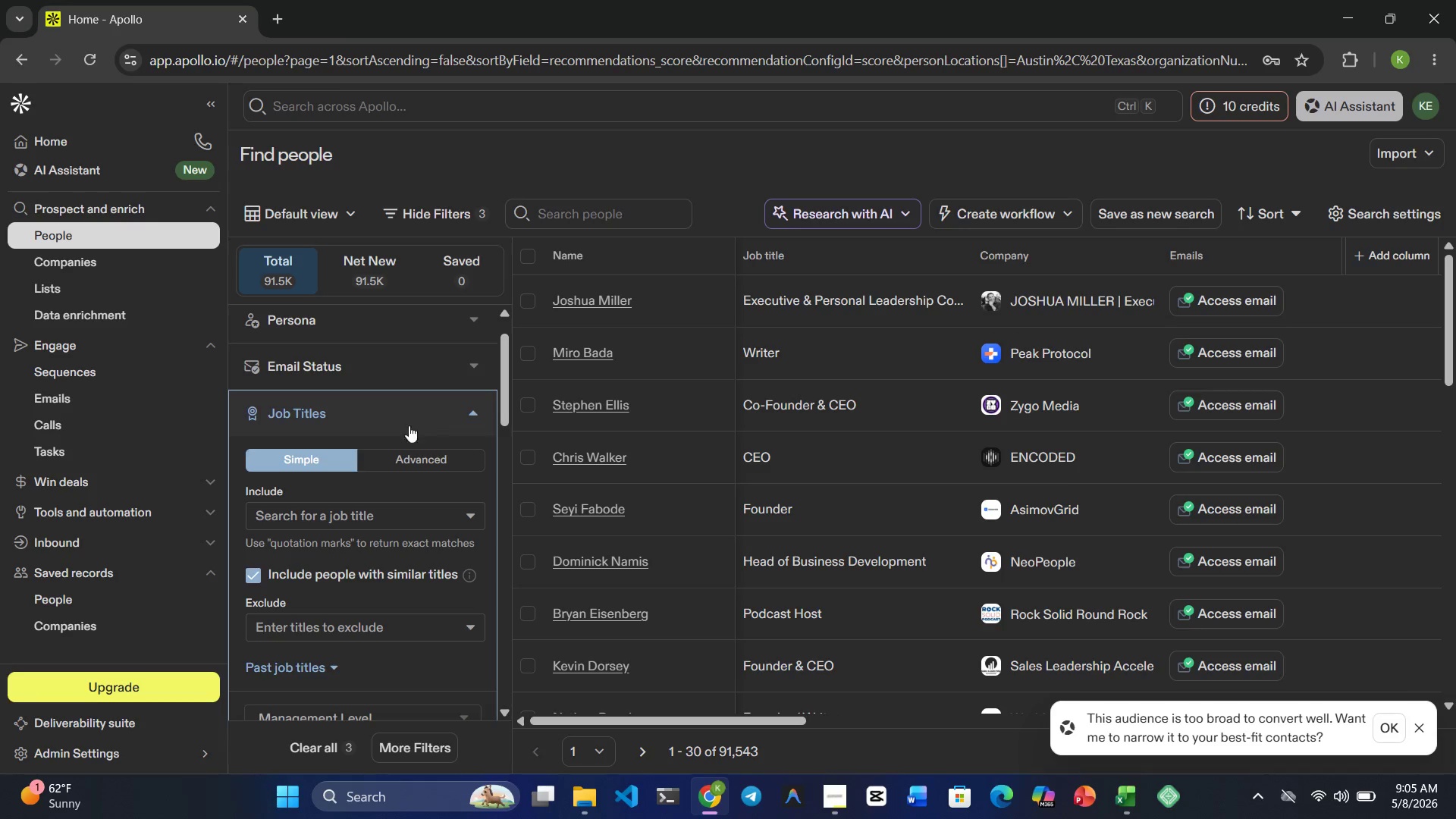 
wait(6.03)
 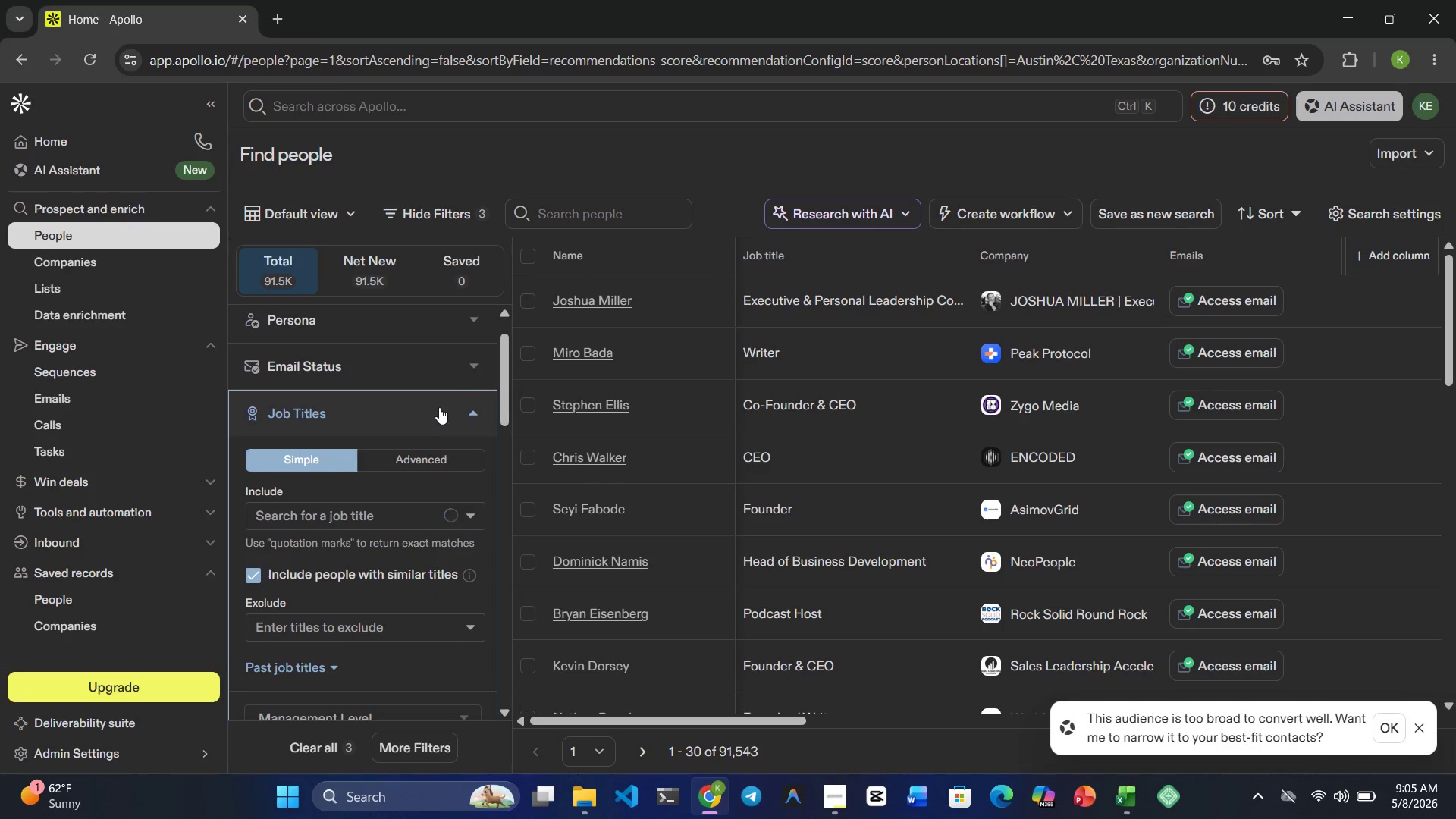 
left_click([355, 511])
 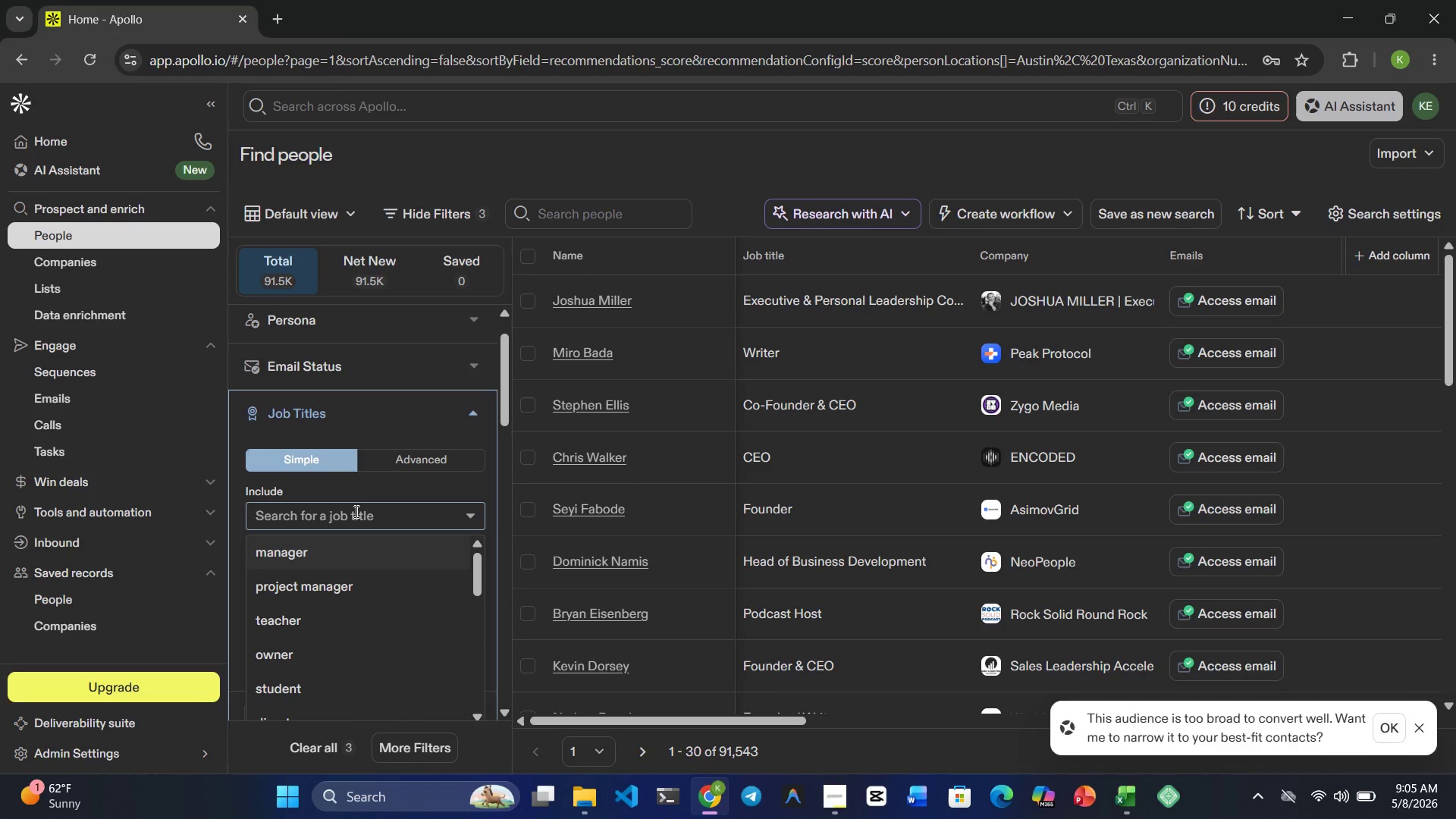 
left_click([355, 511])
 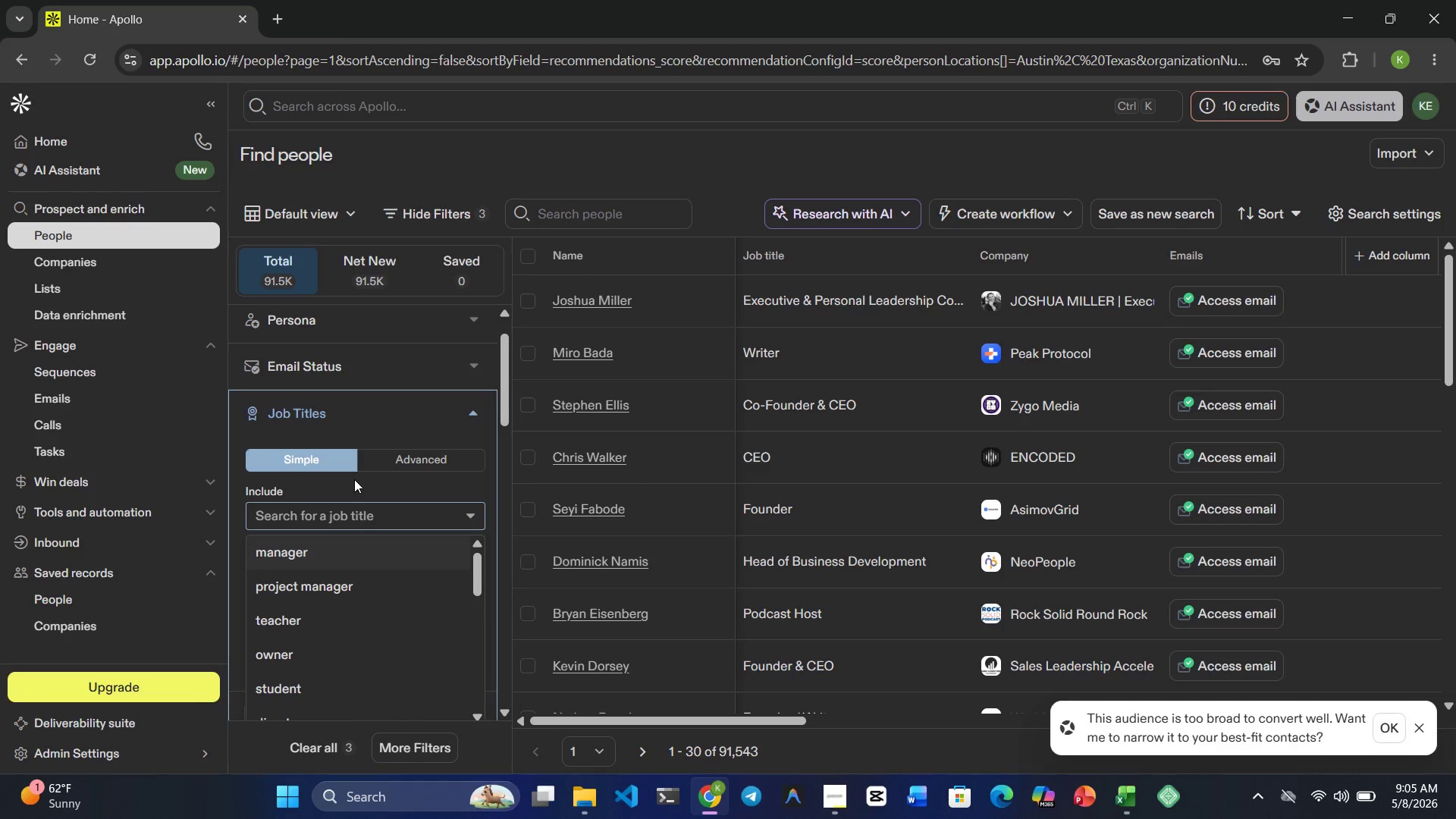 
left_click([354, 479])
 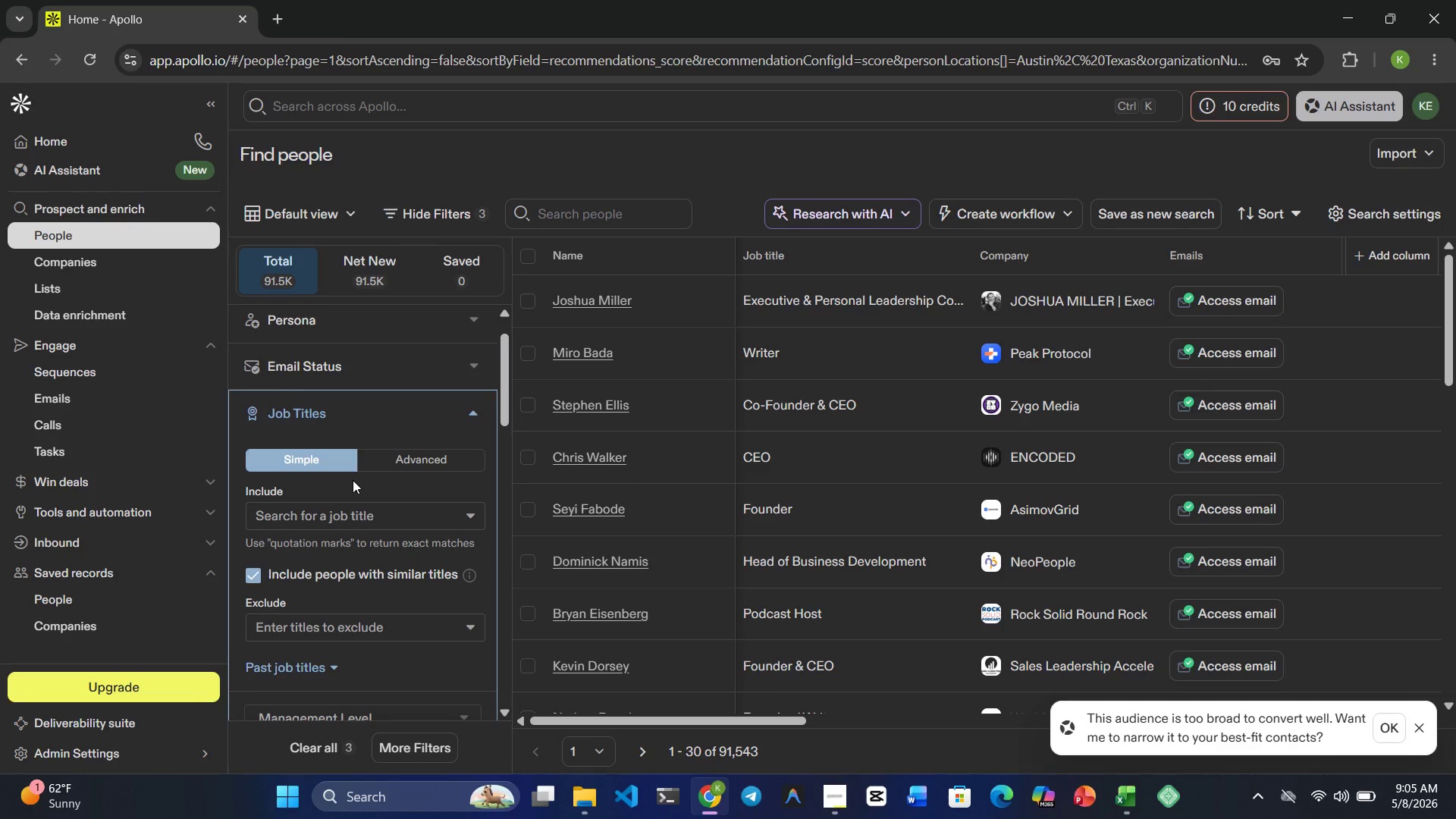 
scroll: coordinate [353, 480], scroll_direction: none, amount: 0.0
 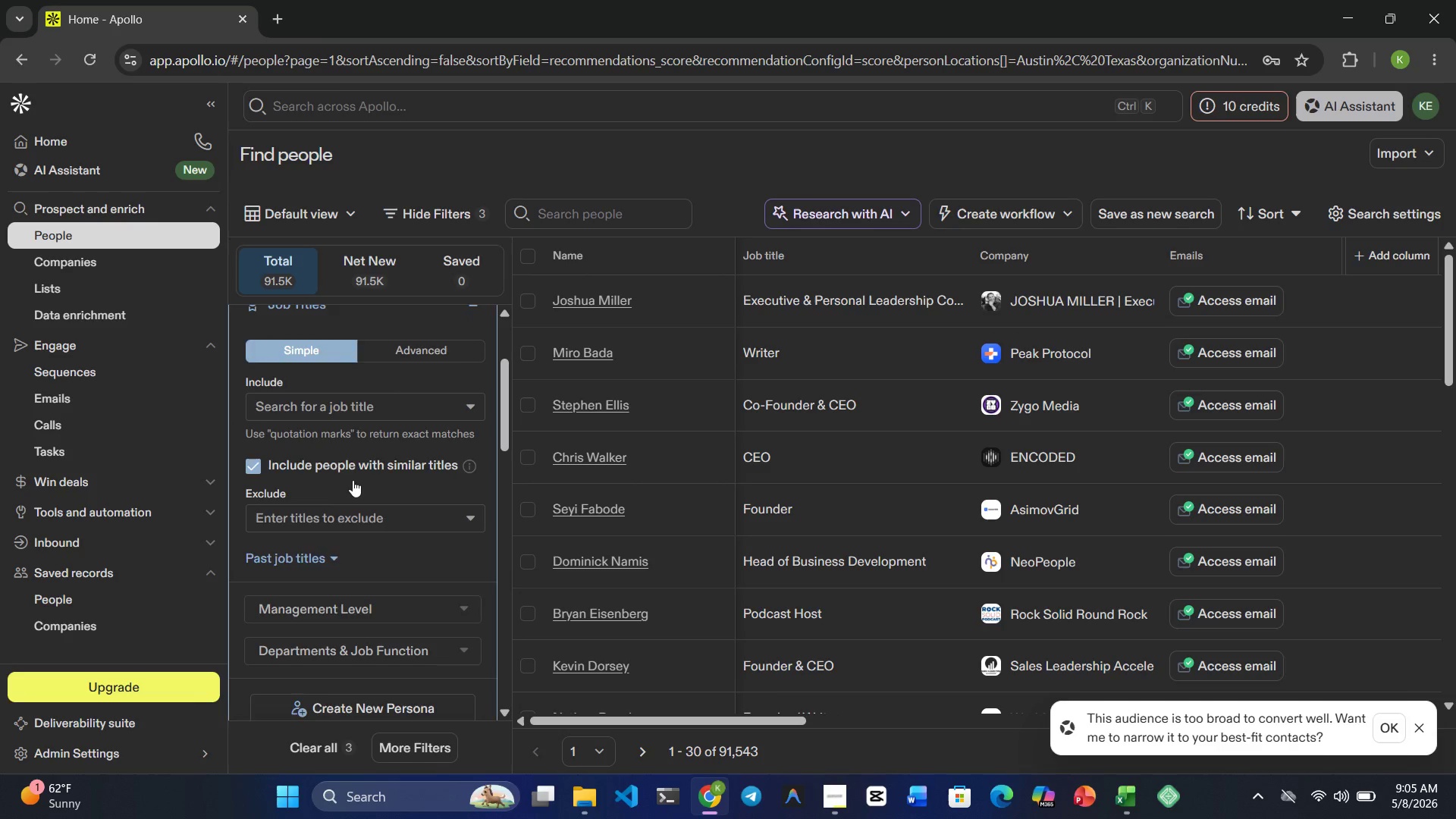 
scroll: coordinate [353, 480], scroll_direction: down, amount: 1.0
 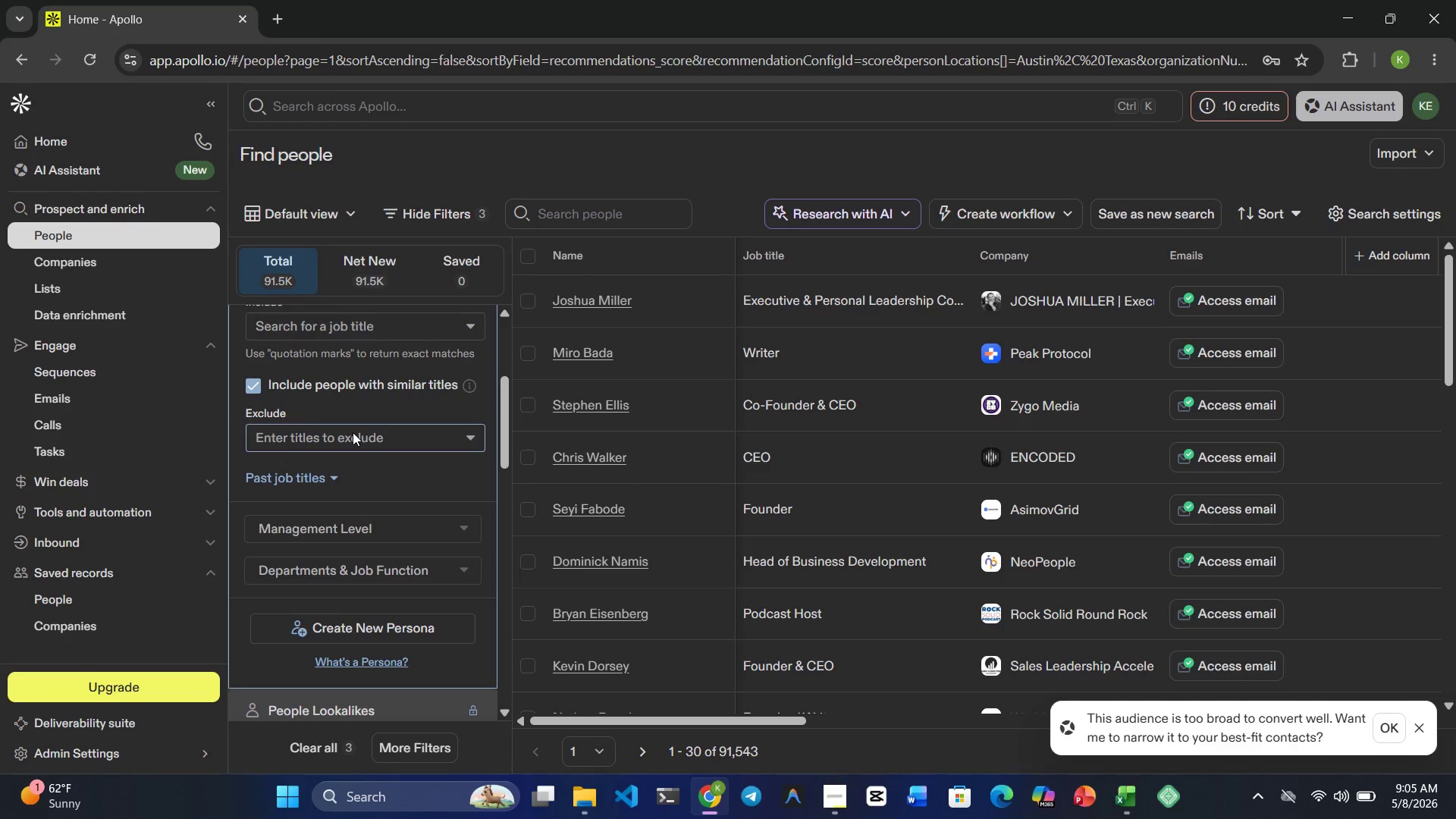 
left_click([353, 432])
 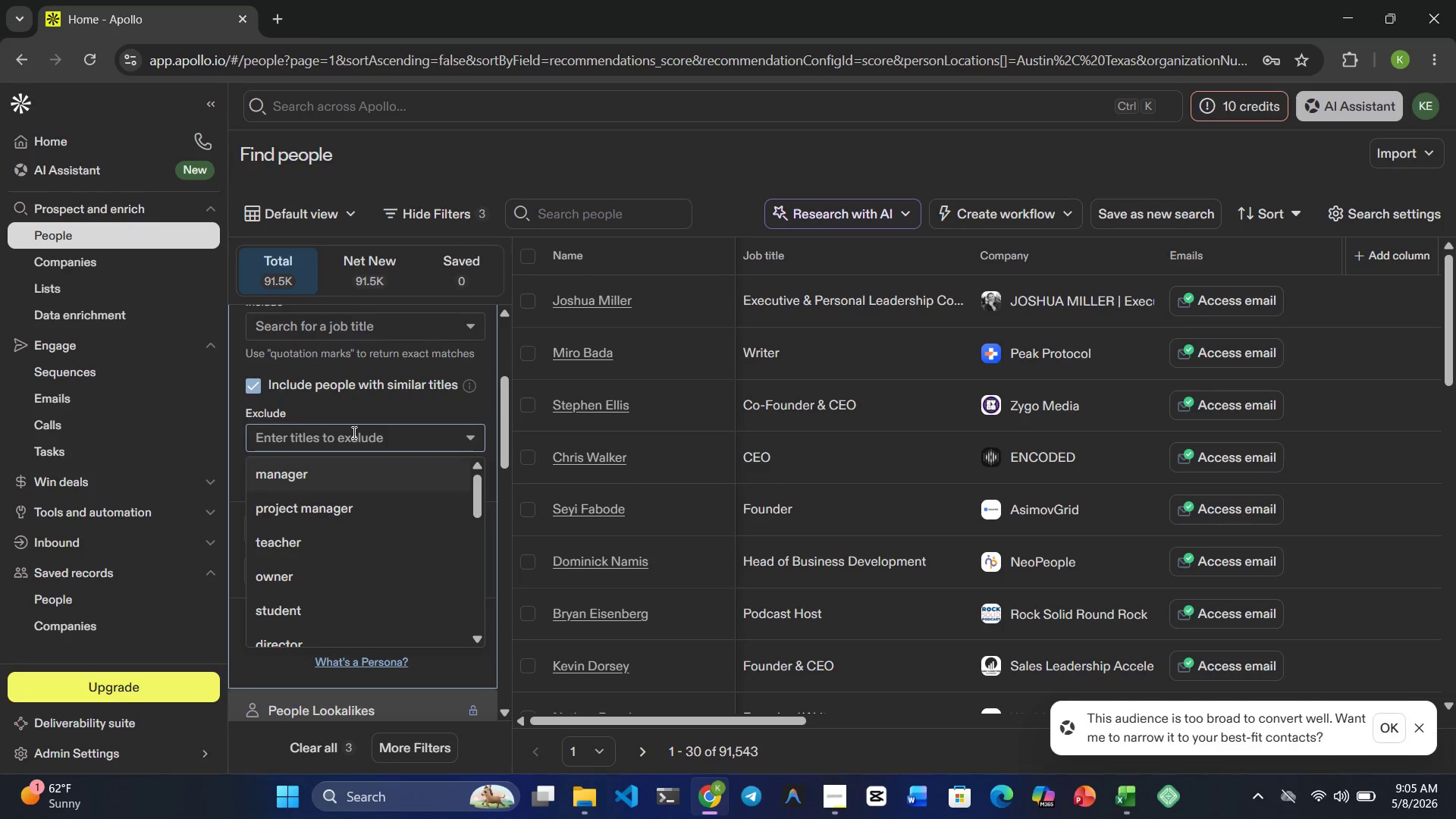 
wait(5.11)
 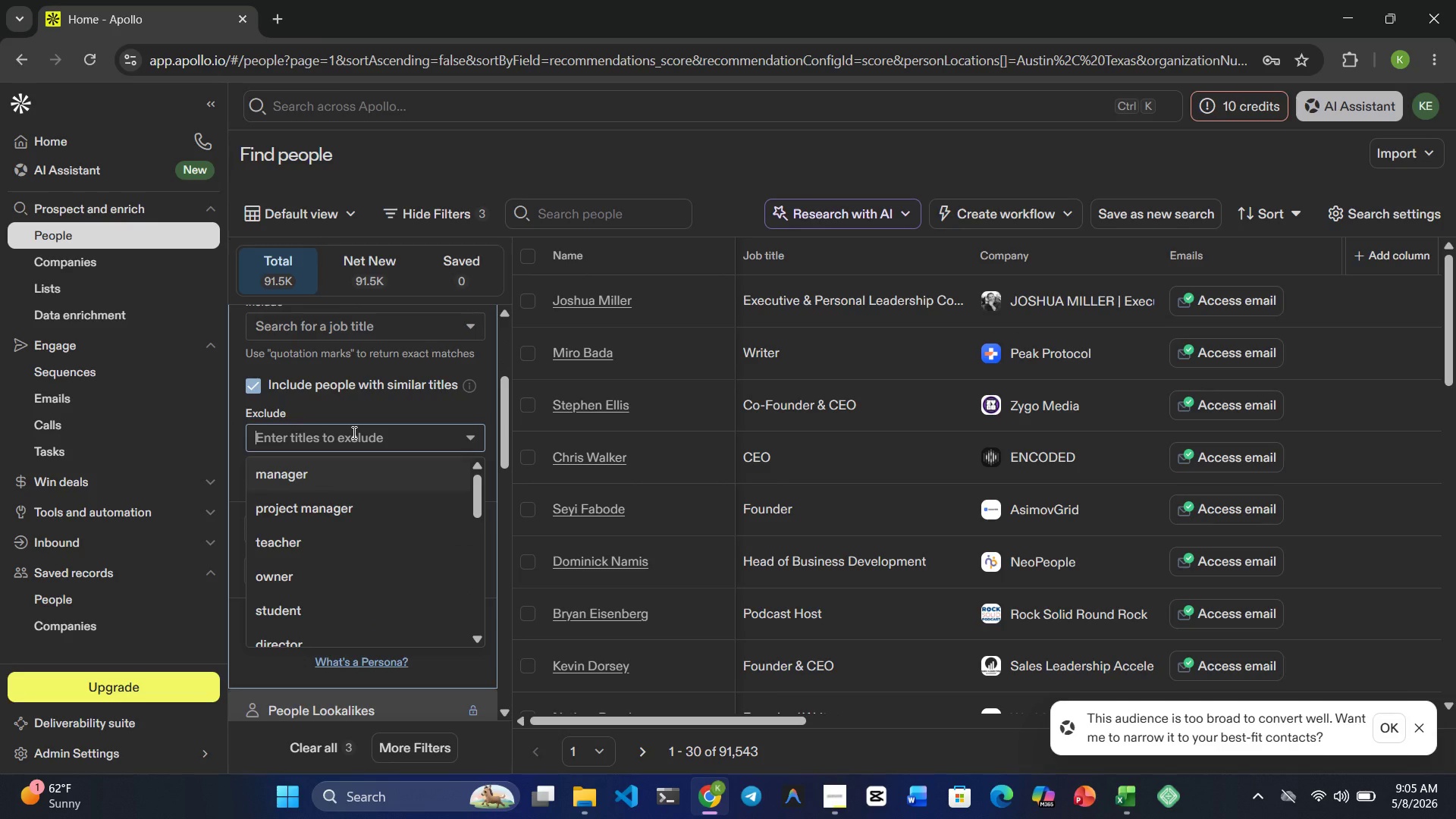 
scroll: coordinate [334, 413], scroll_direction: up, amount: 1.0
 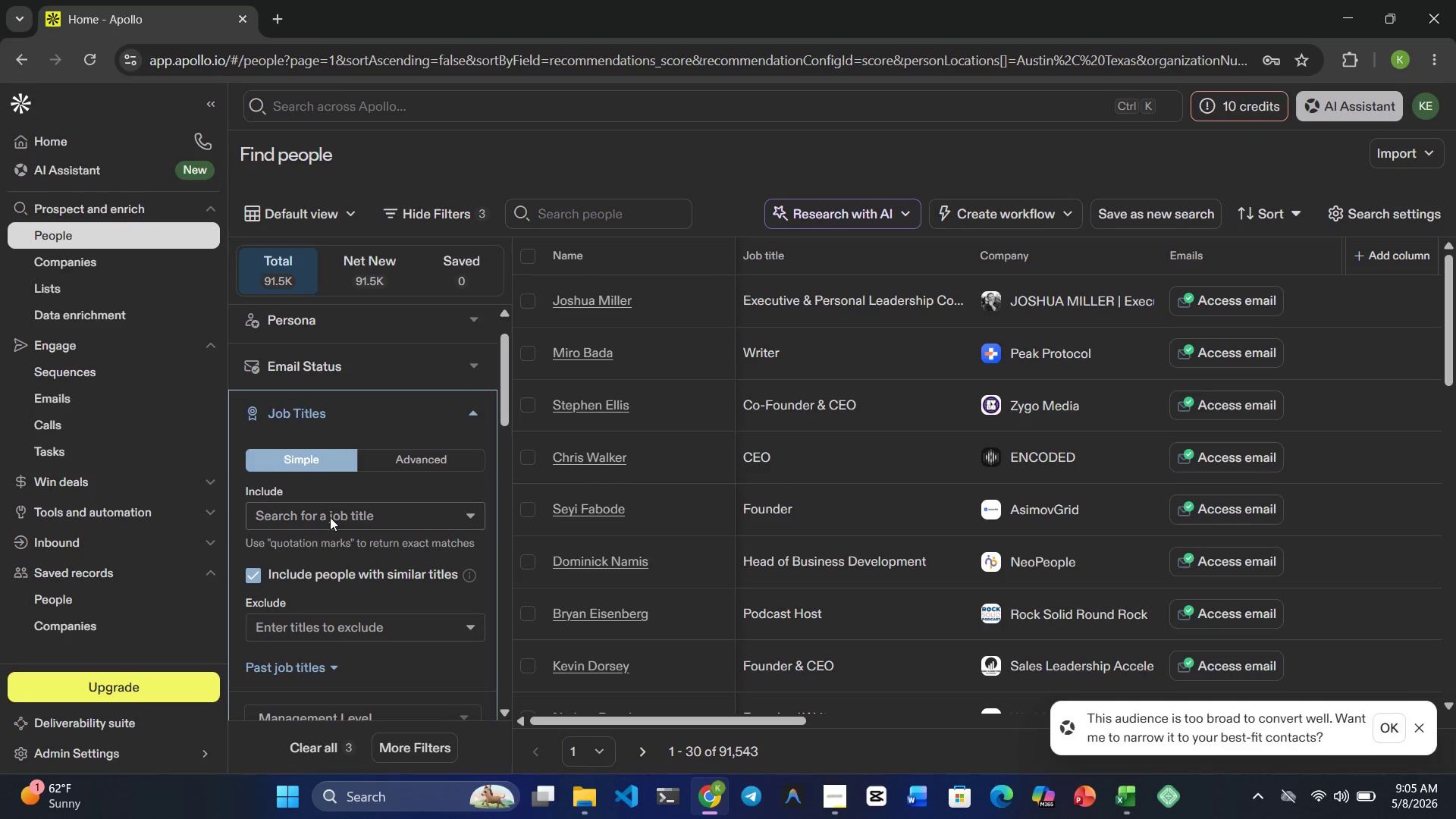 
left_click([330, 517])
 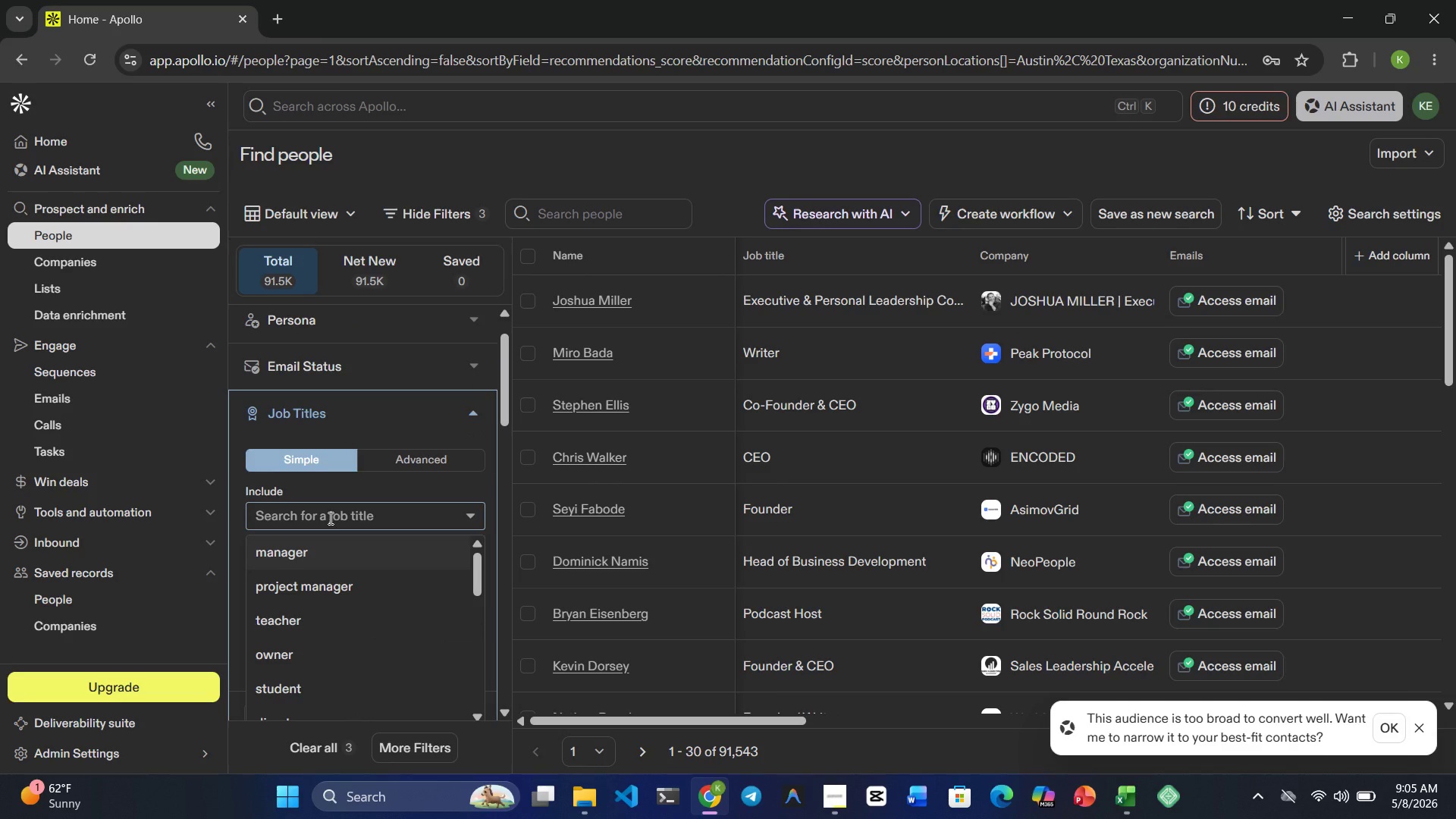 
type(Principal Architect)
 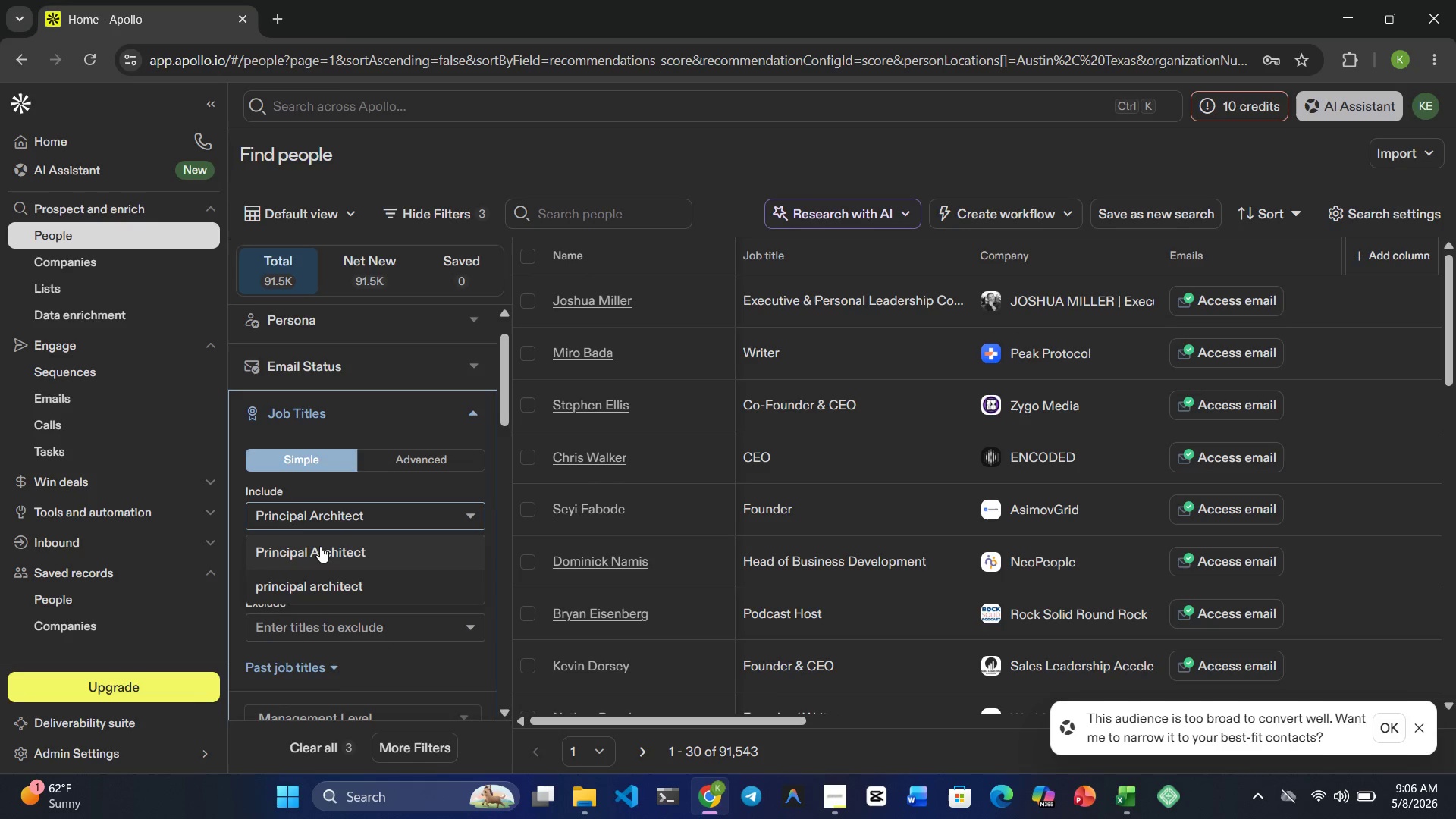 
left_click([320, 554])
 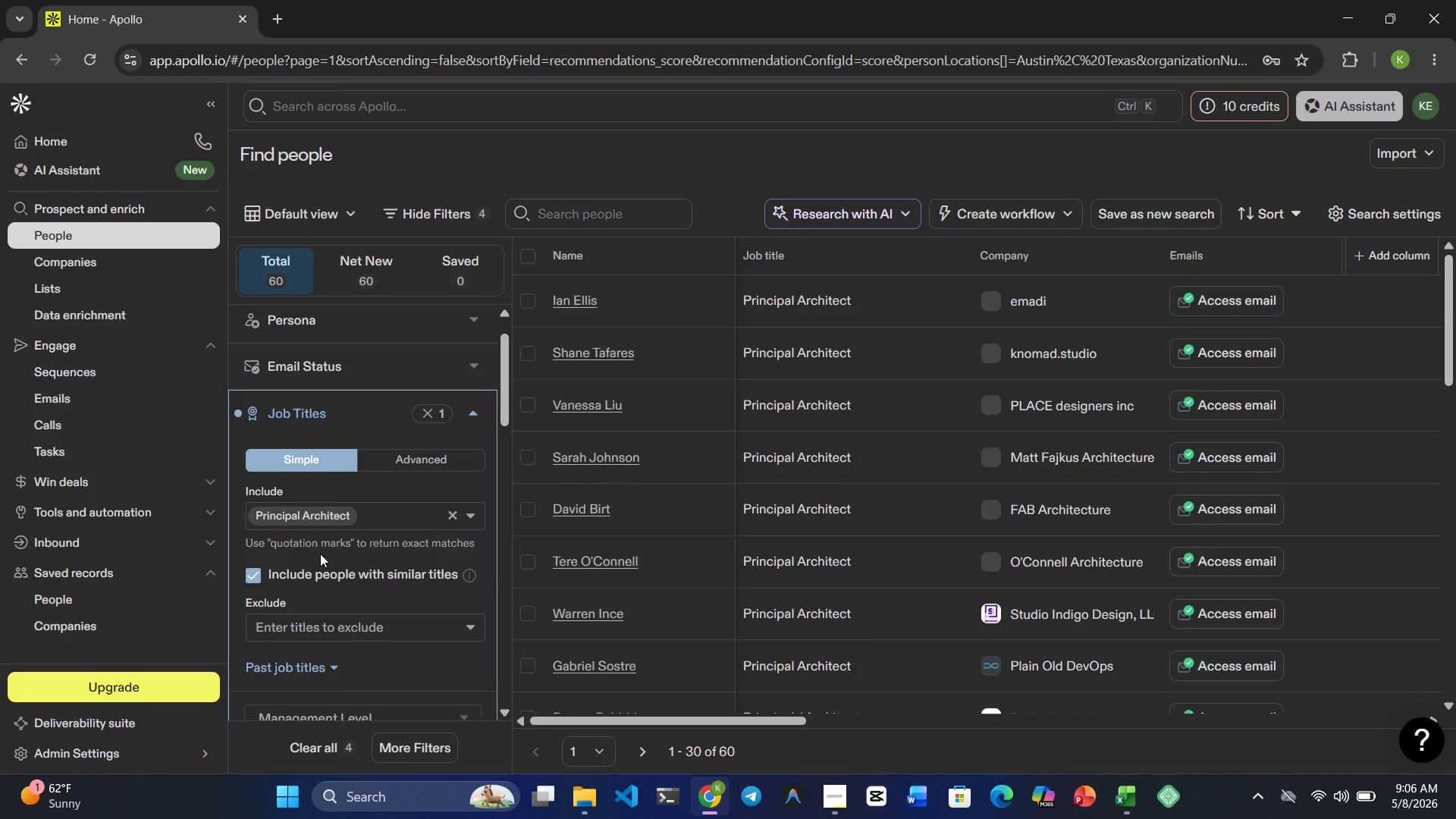 
type(Design Director)
 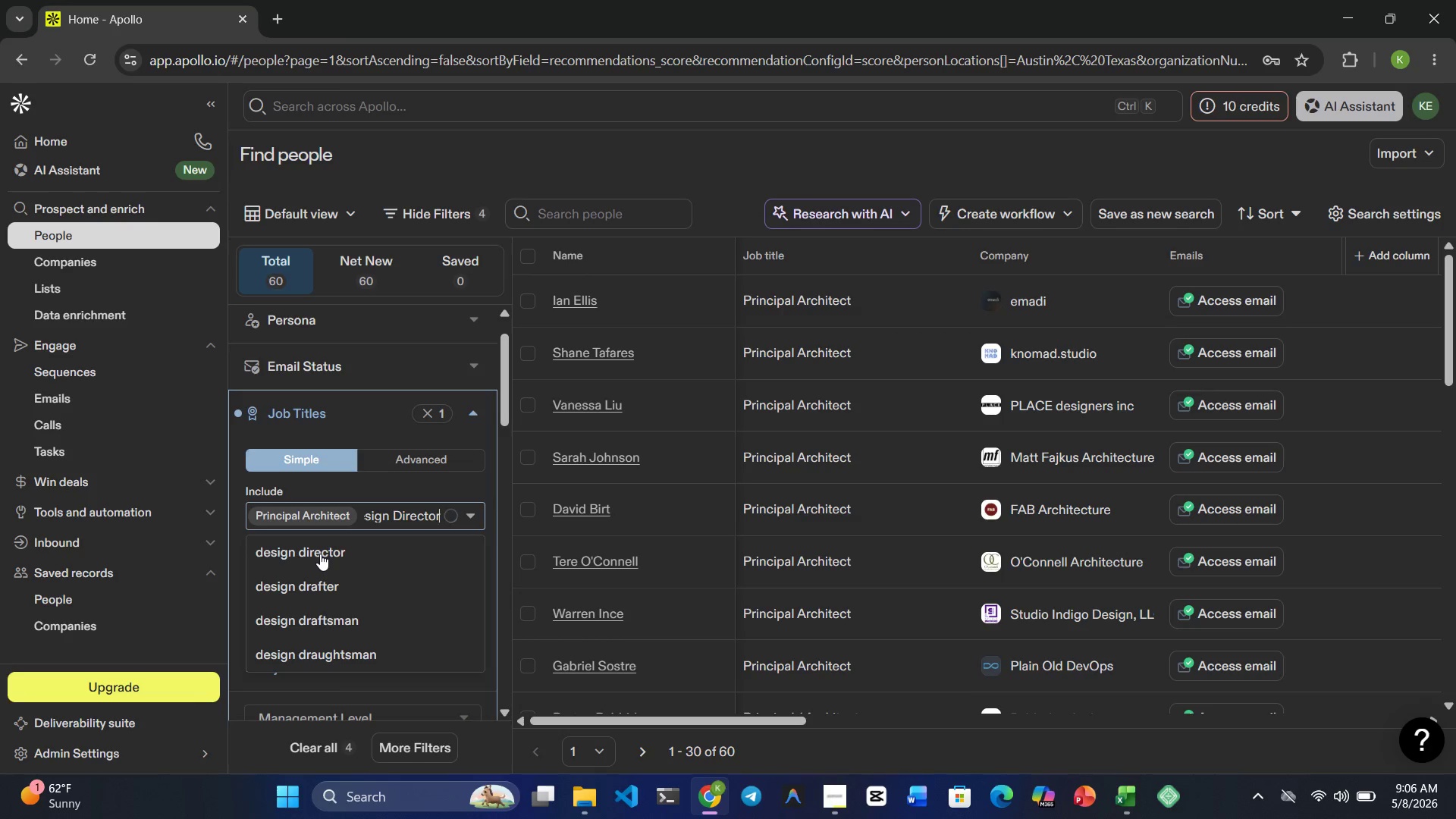 
left_click([325, 554])
 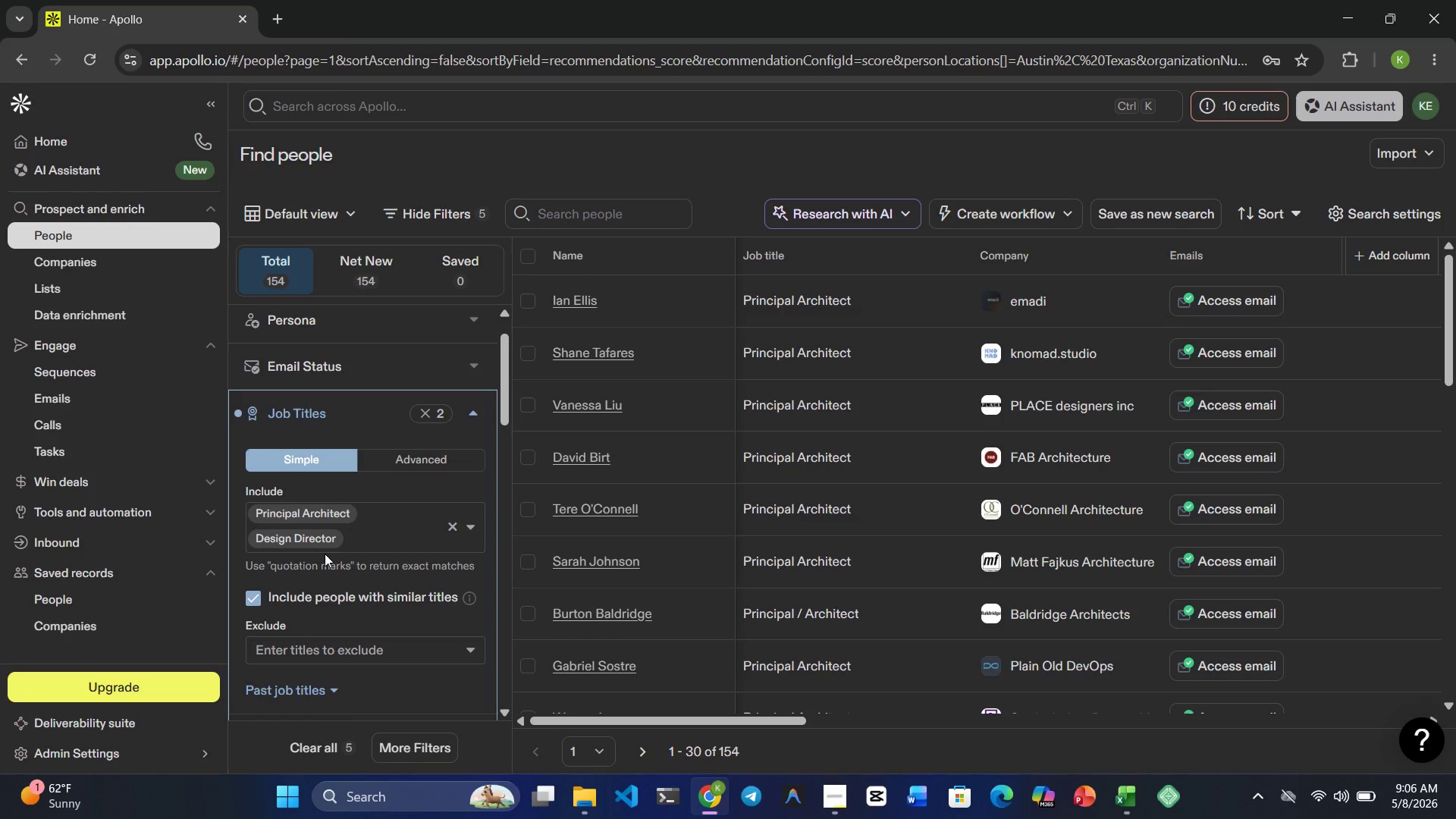 
wait(15.12)
 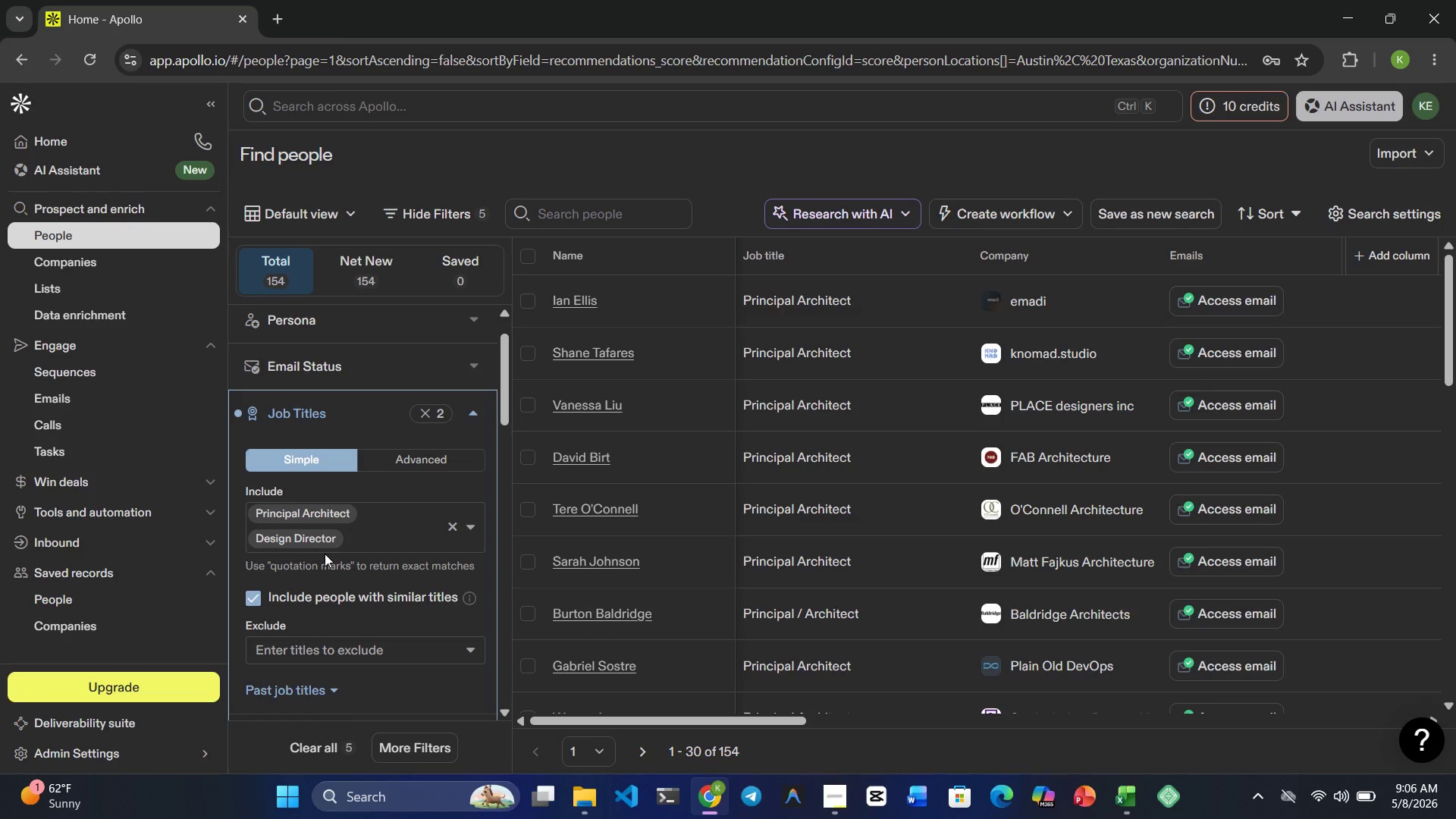 
mouse_move([835, 687])
 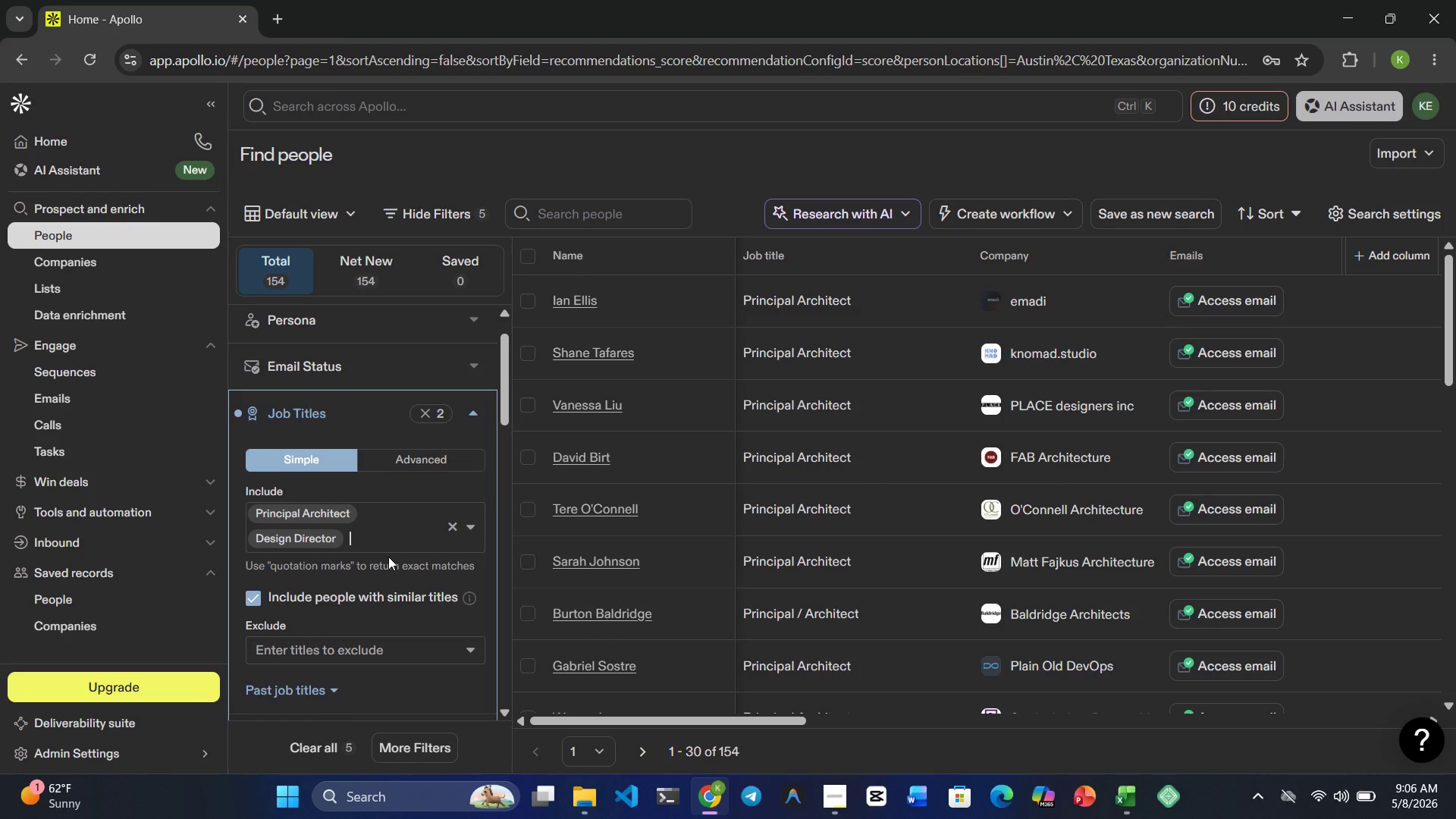 
scroll: coordinate [388, 557], scroll_direction: none, amount: 0.0
 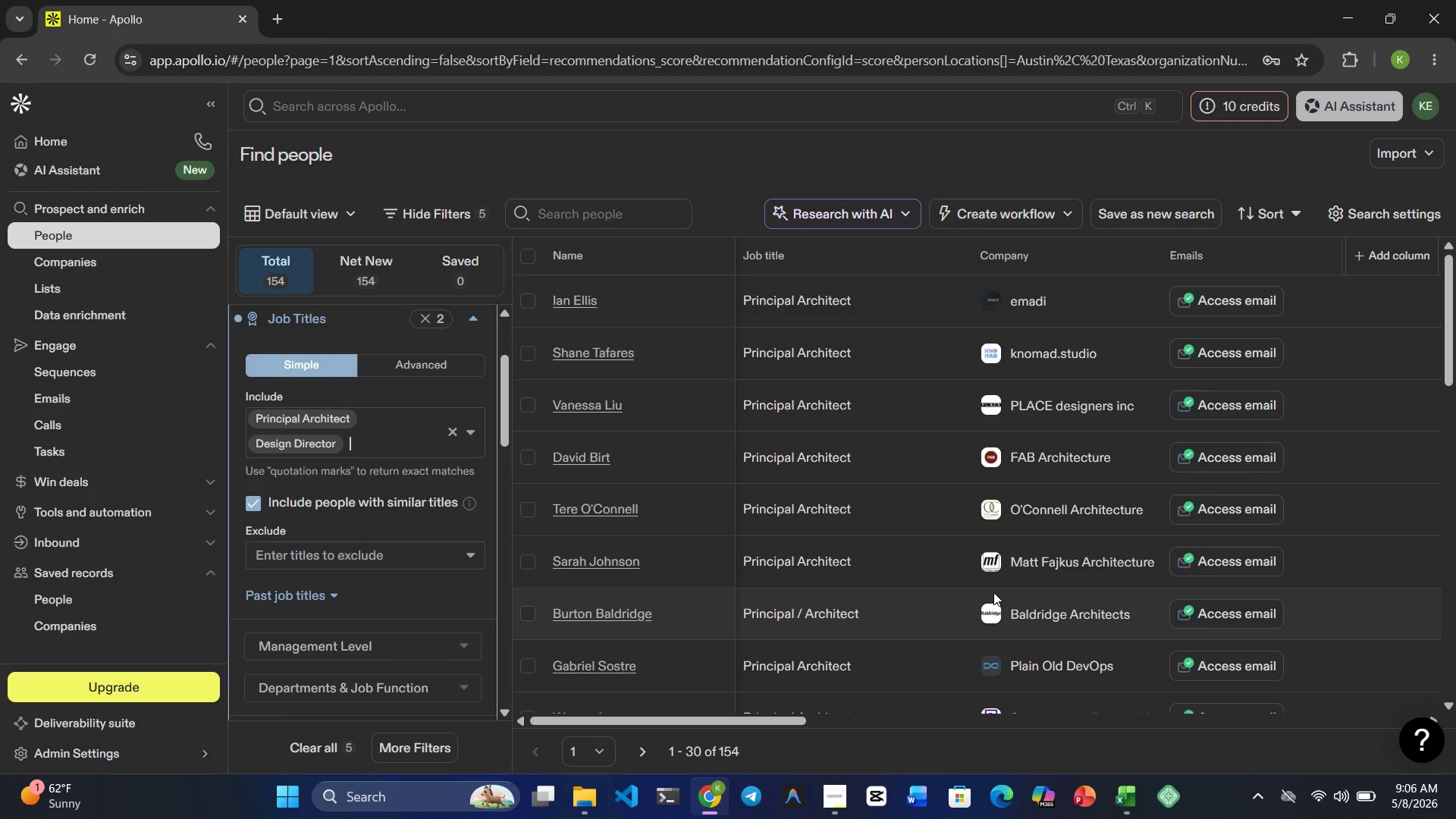 
scroll: coordinate [993, 592], scroll_direction: down, amount: 3.0
 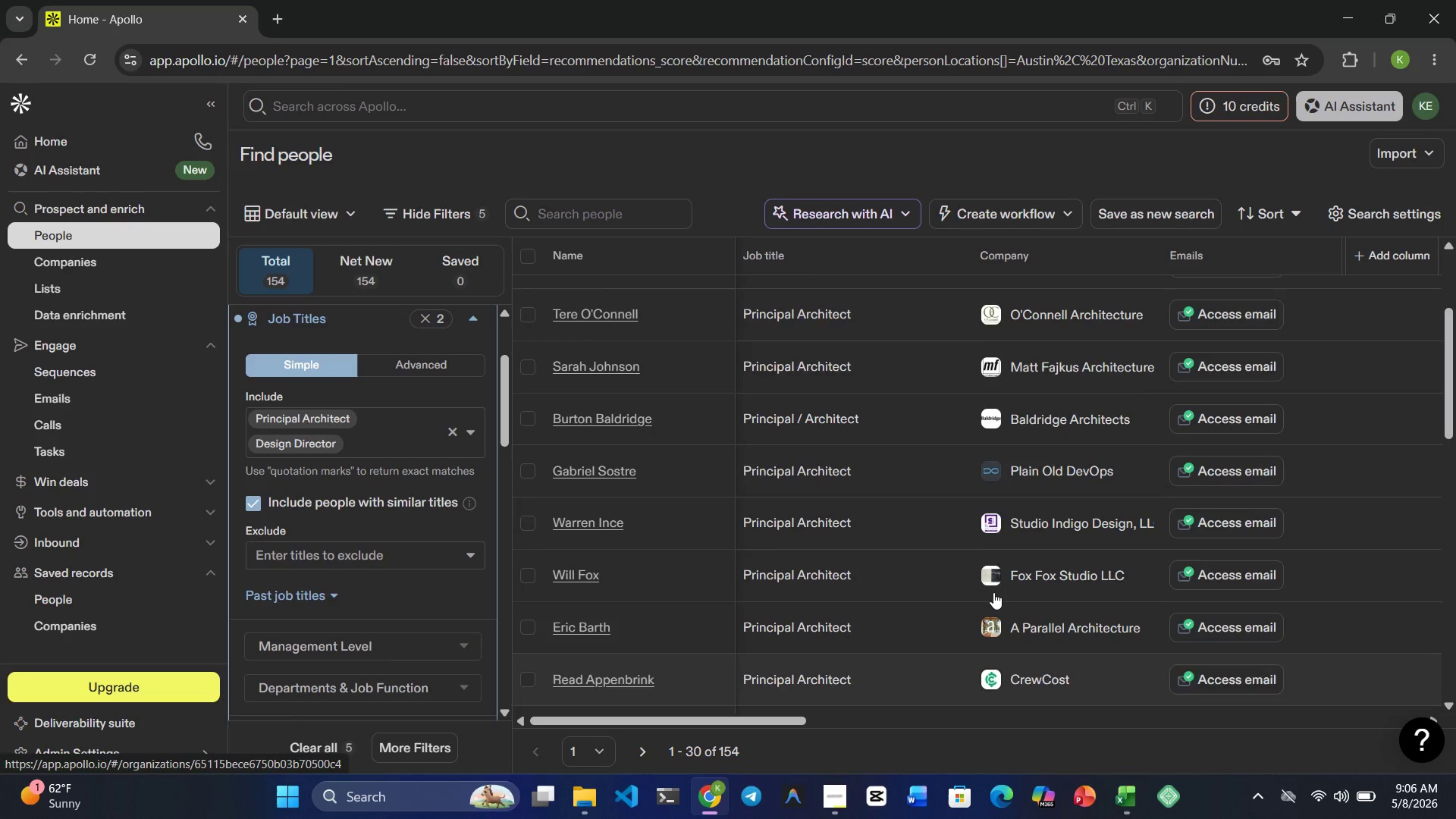 
scroll: coordinate [993, 592], scroll_direction: up, amount: 7.0
 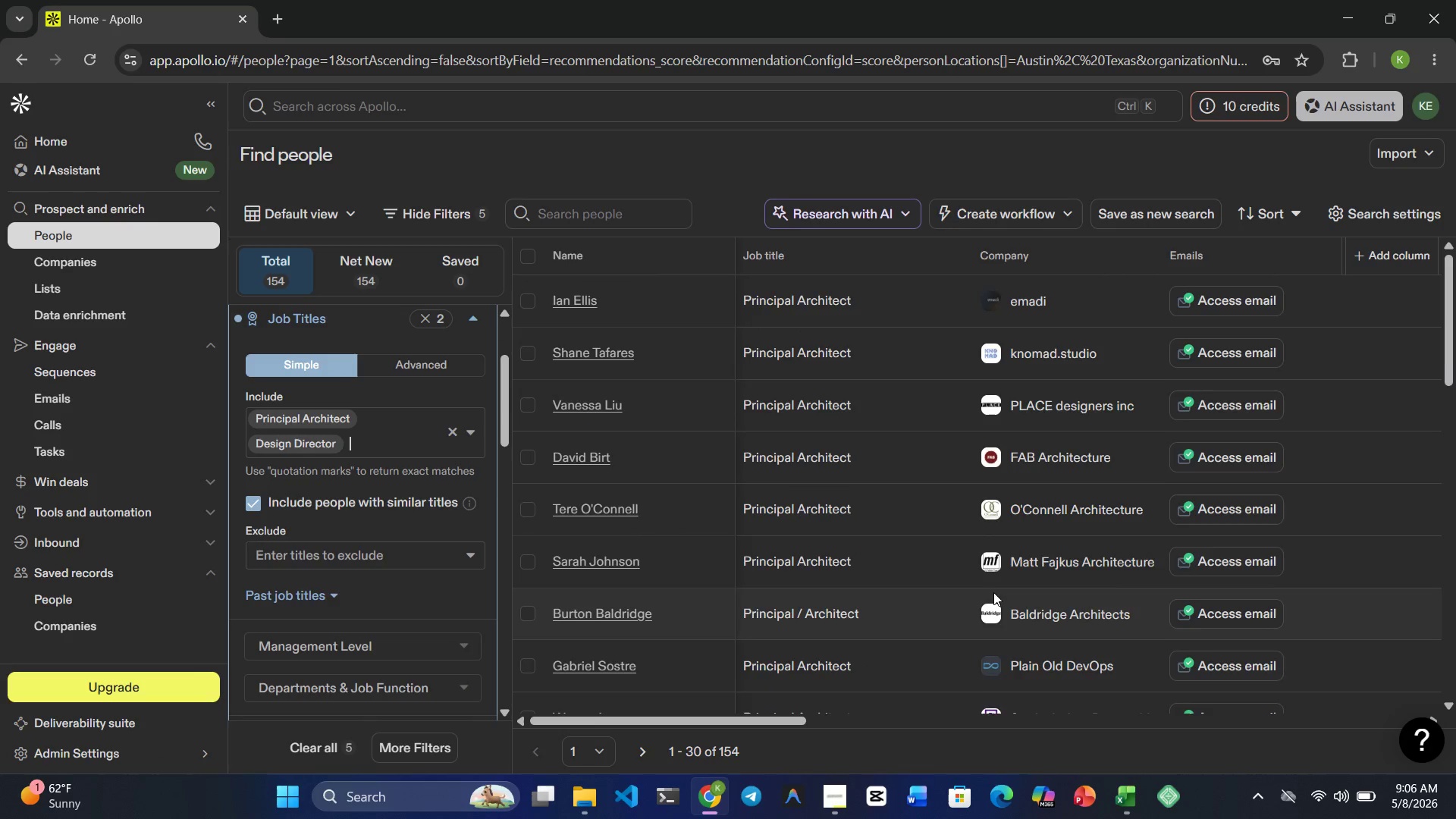 
scroll: coordinate [993, 592], scroll_direction: down, amount: 21.0
 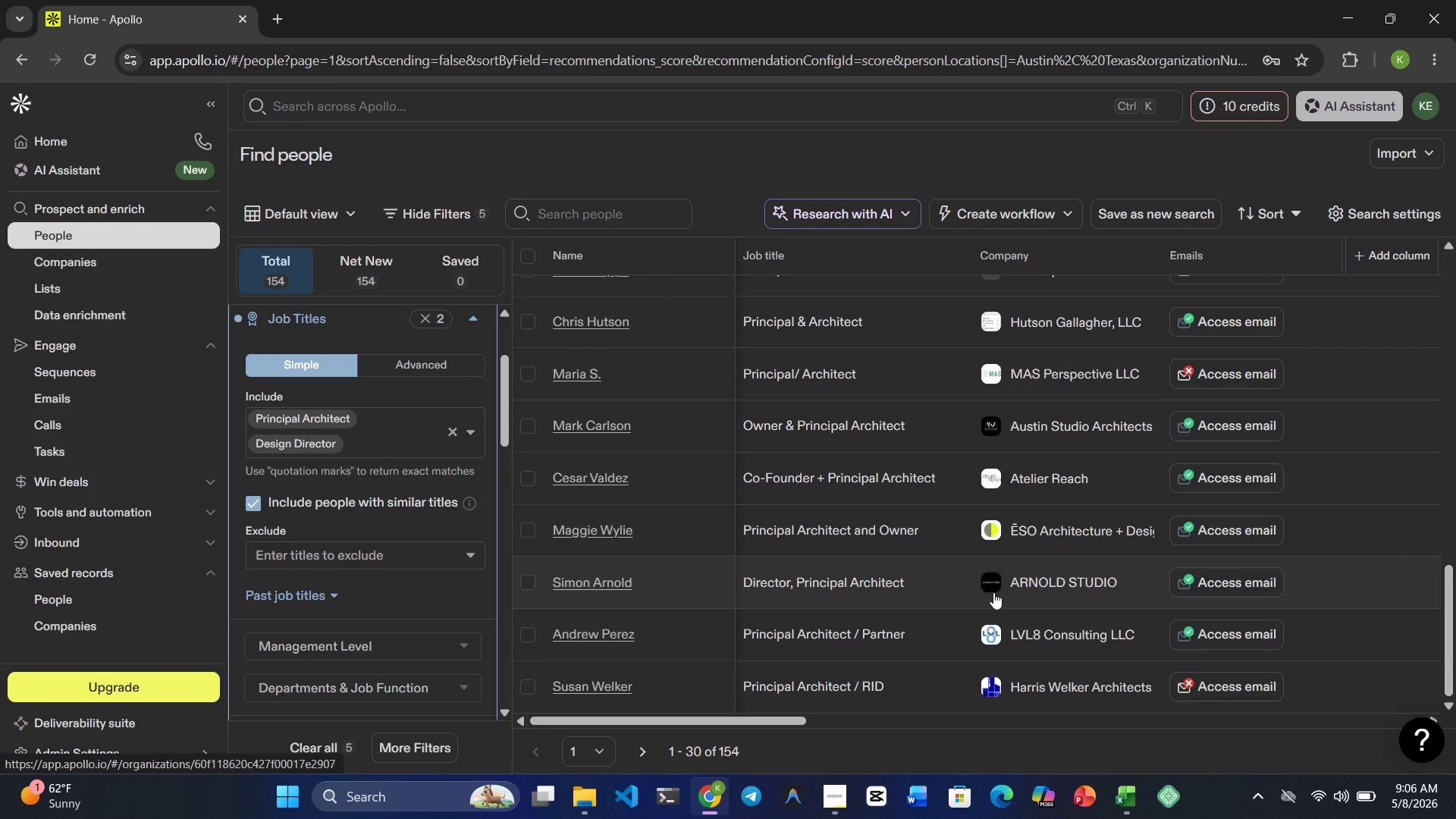 
wait(7.75)
 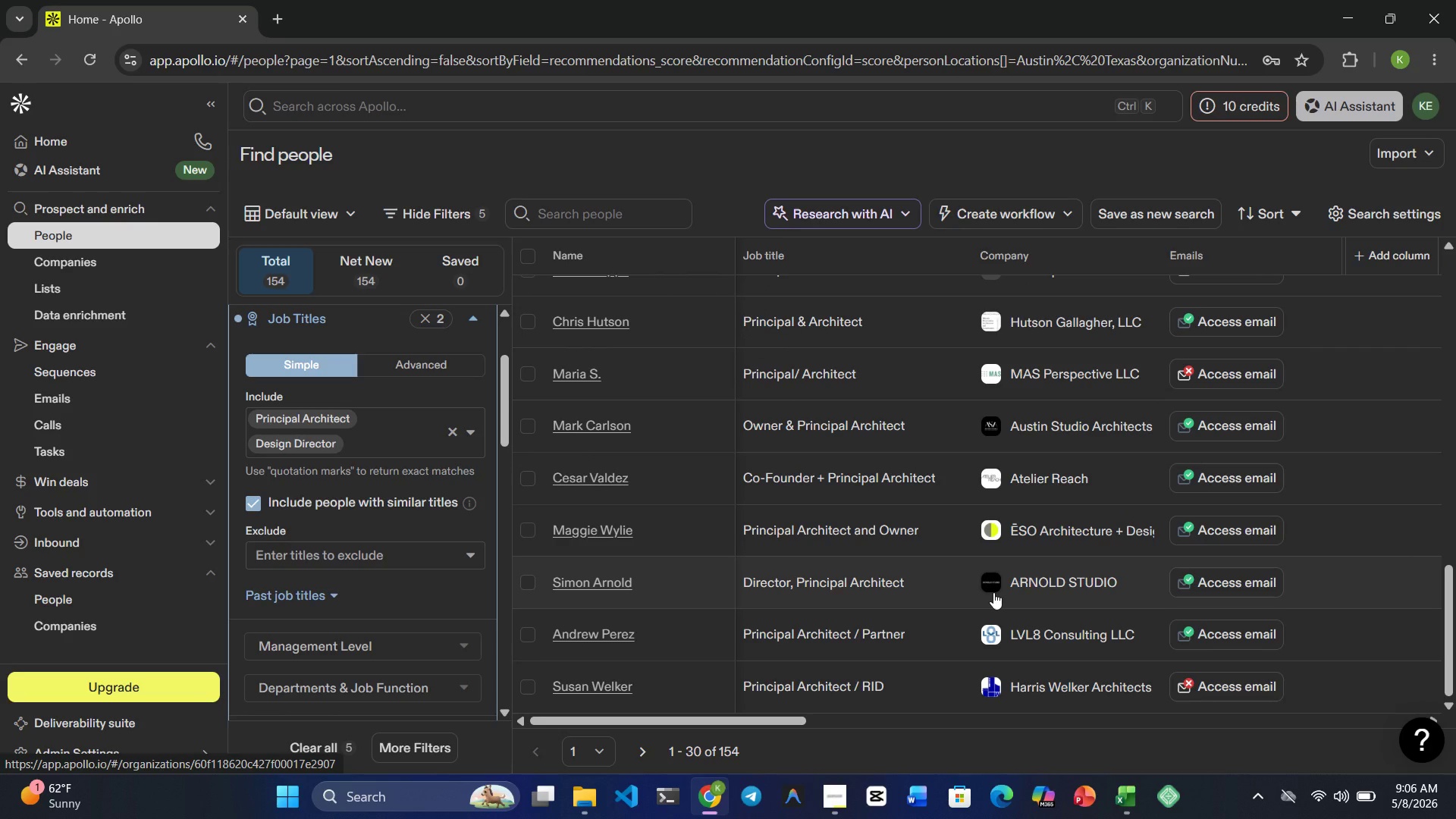 
mouse_move([473, 568])
 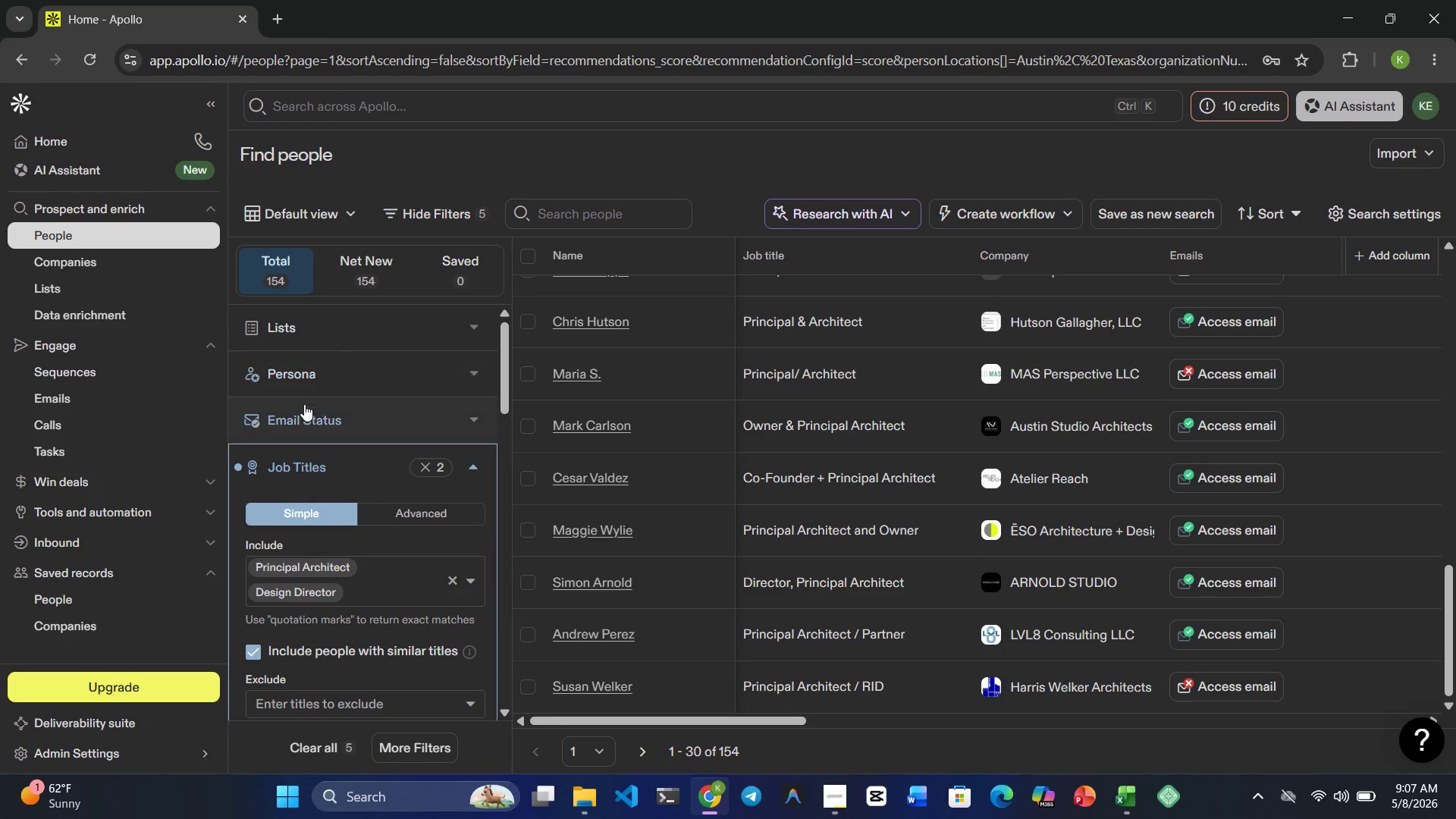 
left_click([304, 410])
 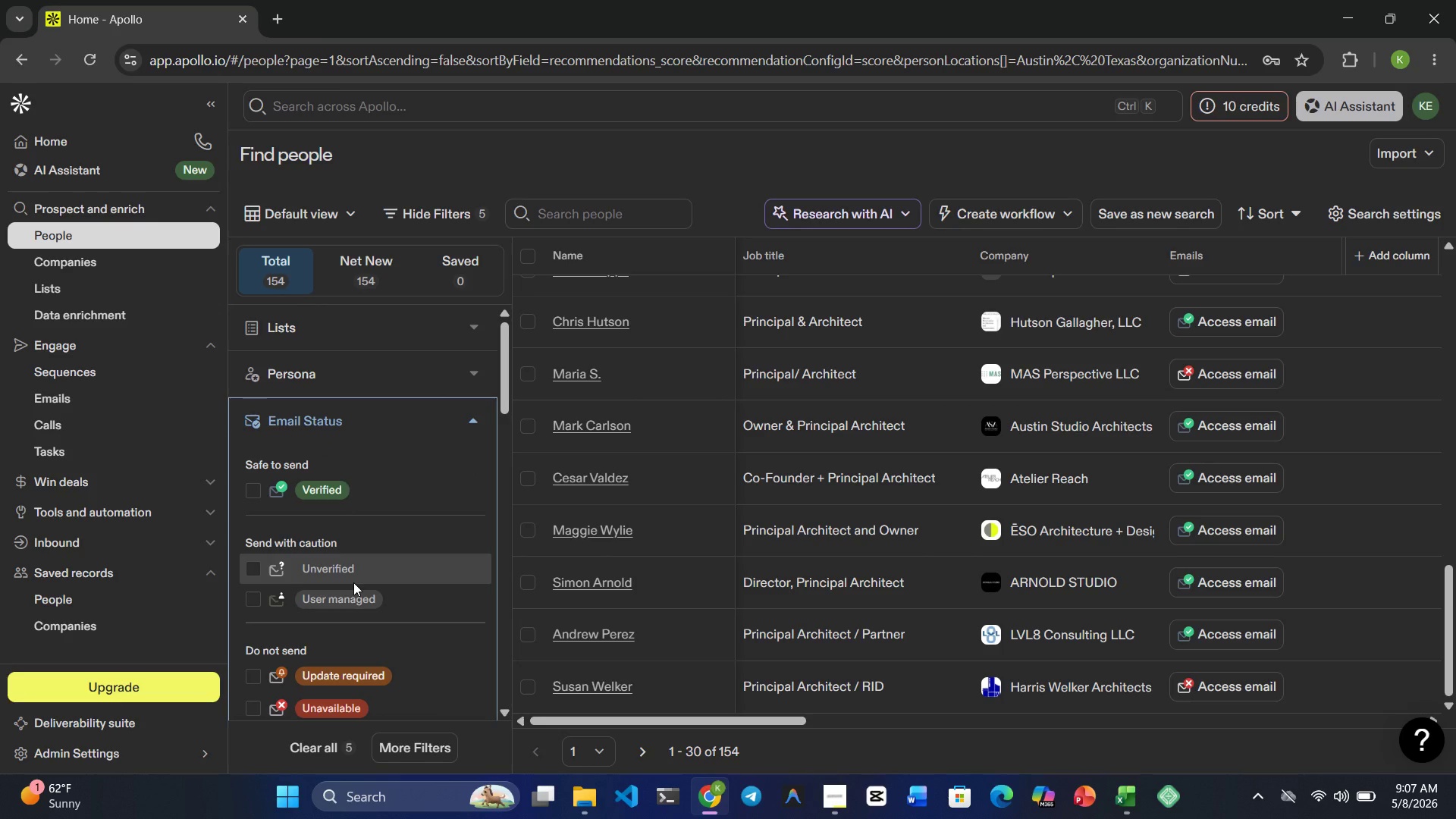 
wait(5.17)
 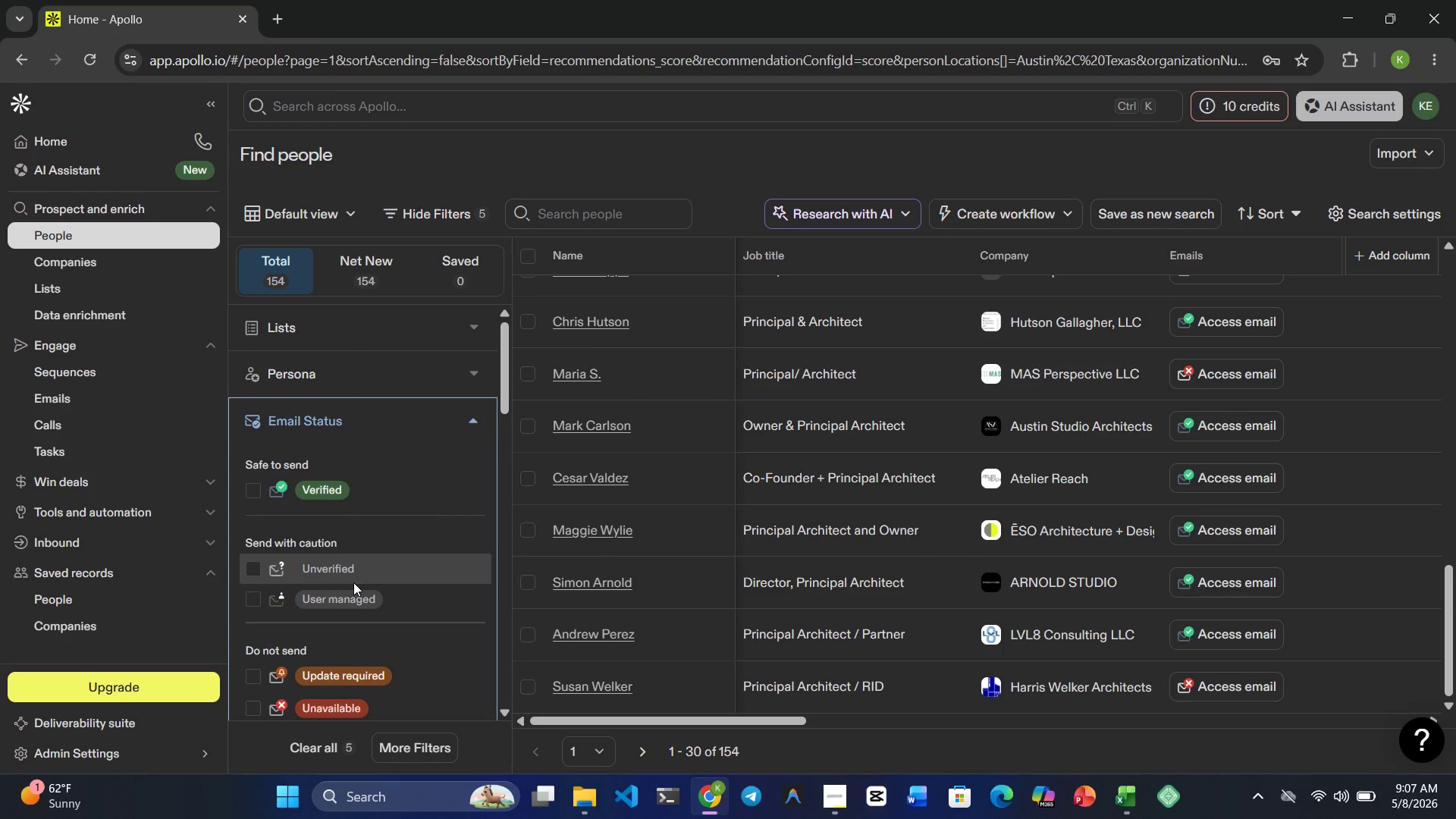 
mouse_move([469, 436])
 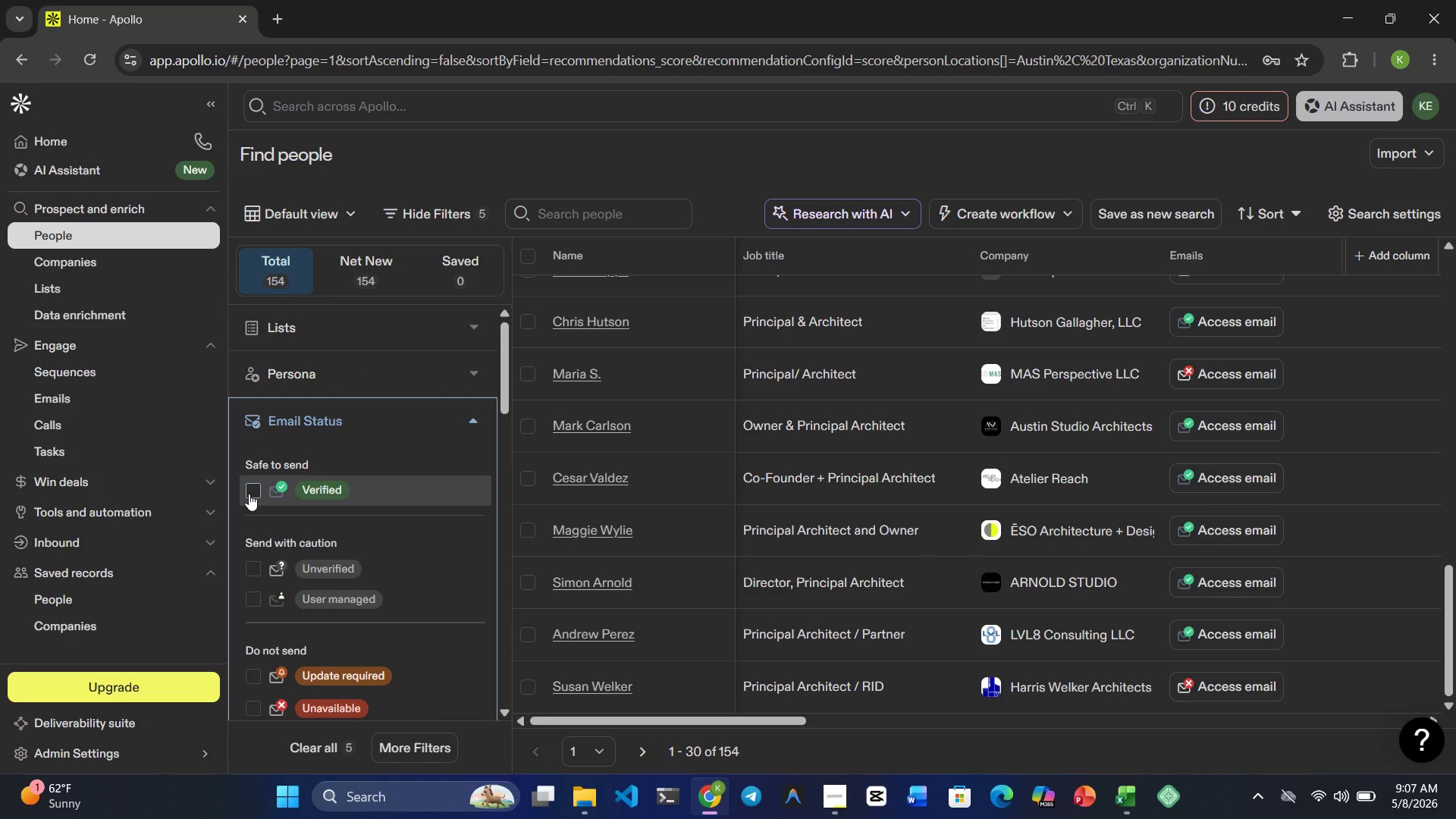 
left_click([249, 493])
 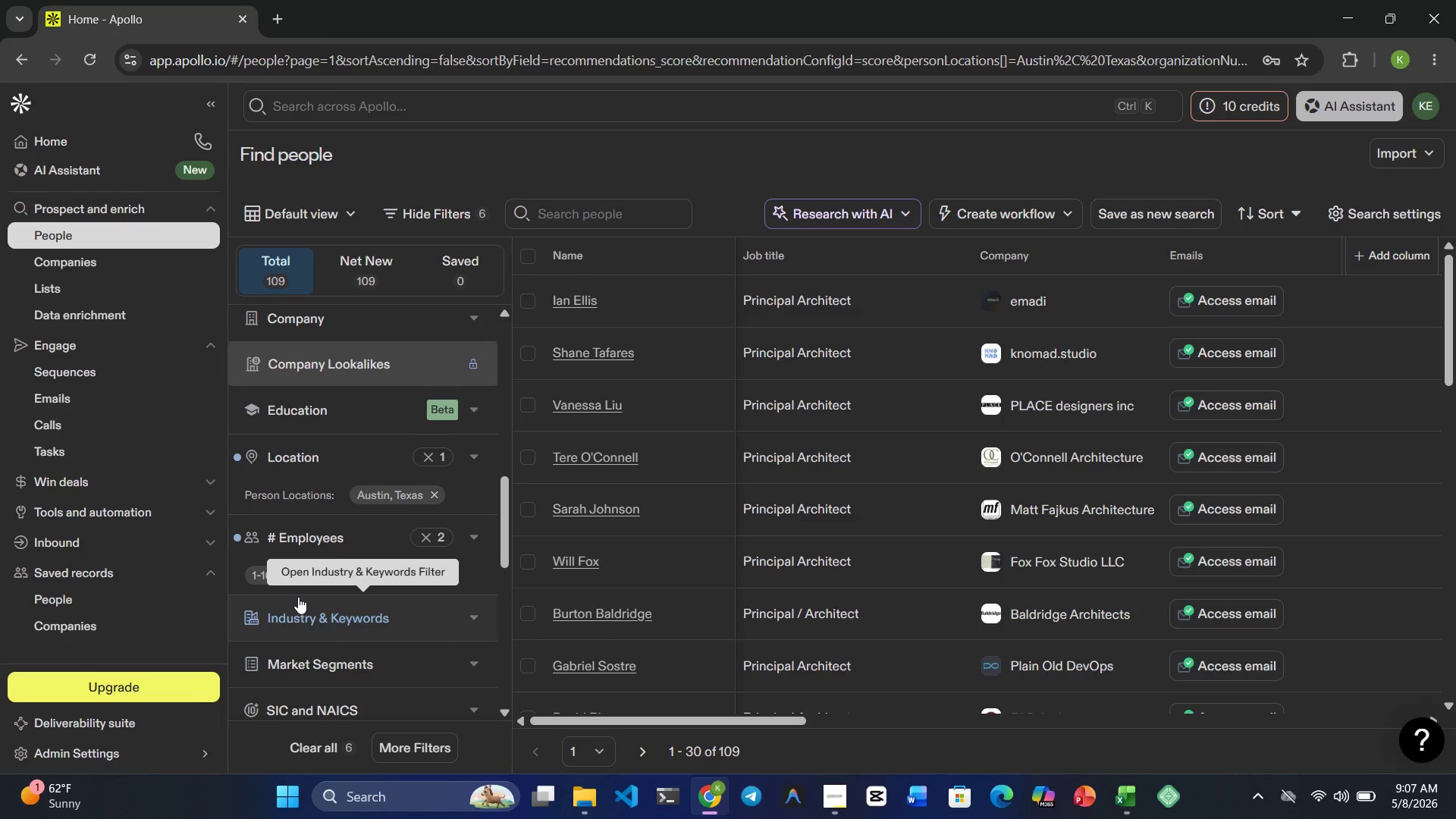 
wait(22.34)
 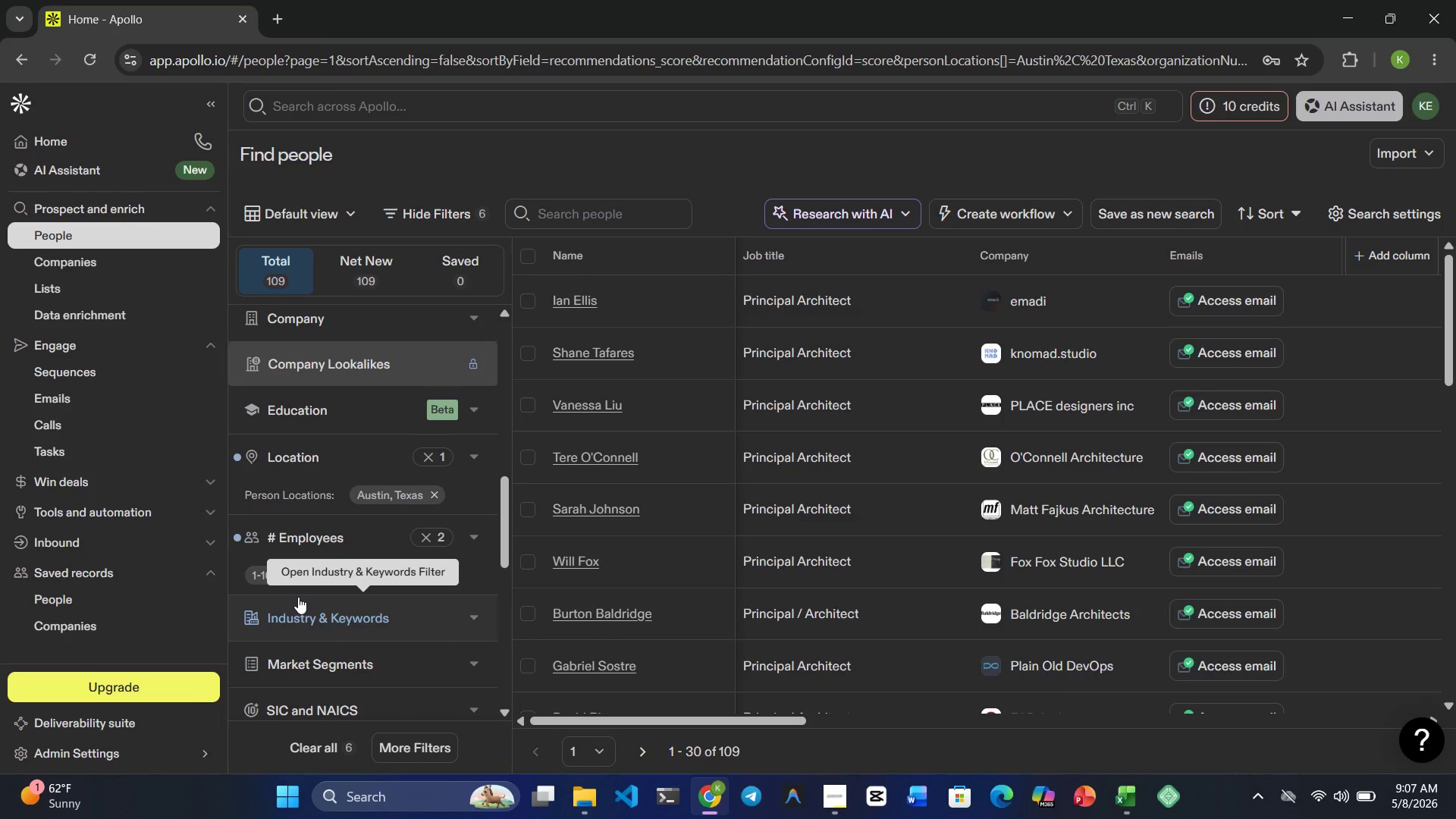 
left_click([392, 500])
 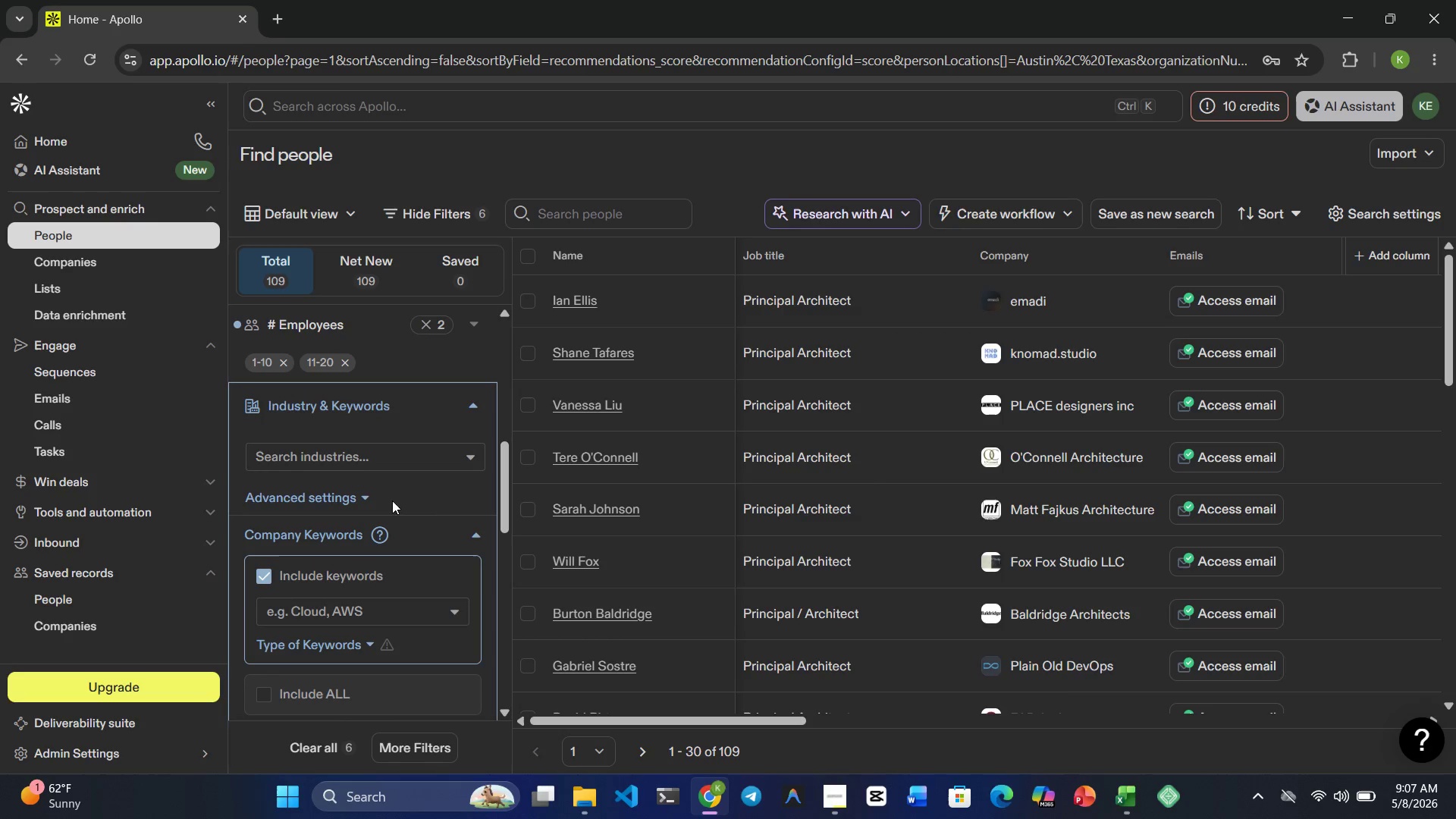 
left_click([347, 460])
 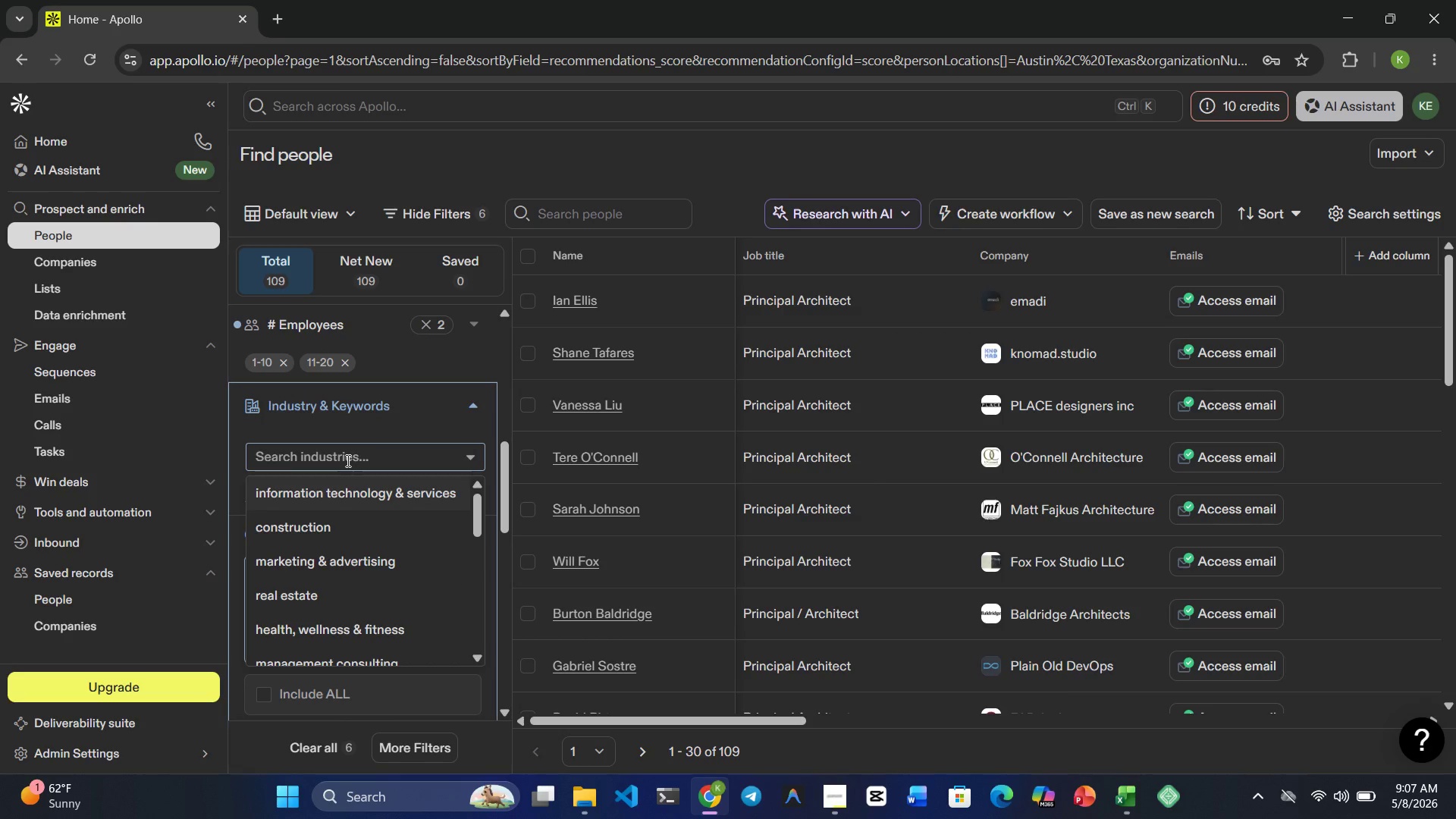 
type(Architecturew )
key(Backspace)
key(Backspace)
key(Backspace)
type(e )
 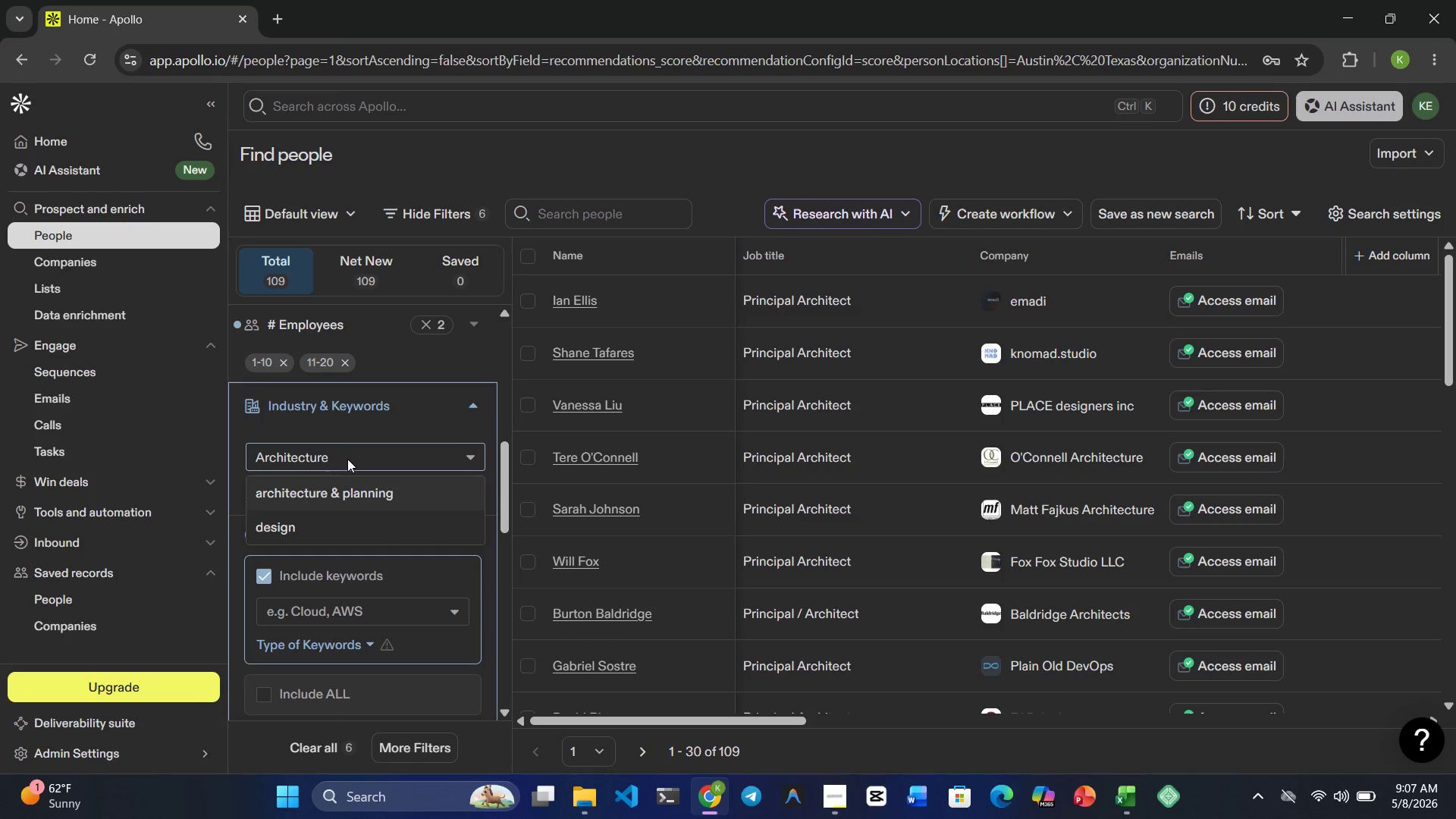 
key(Shift+7)
 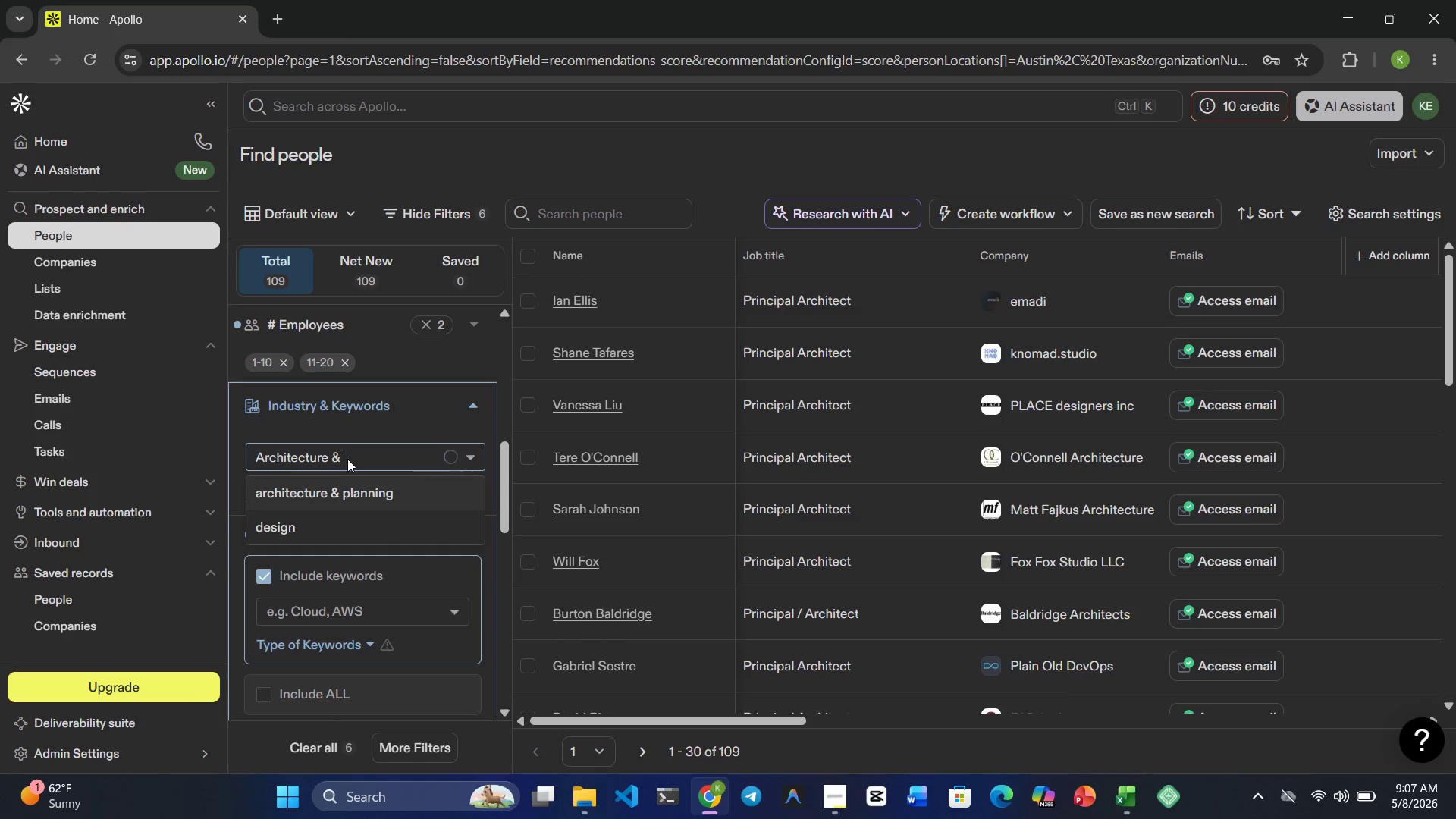 
key(Space)
 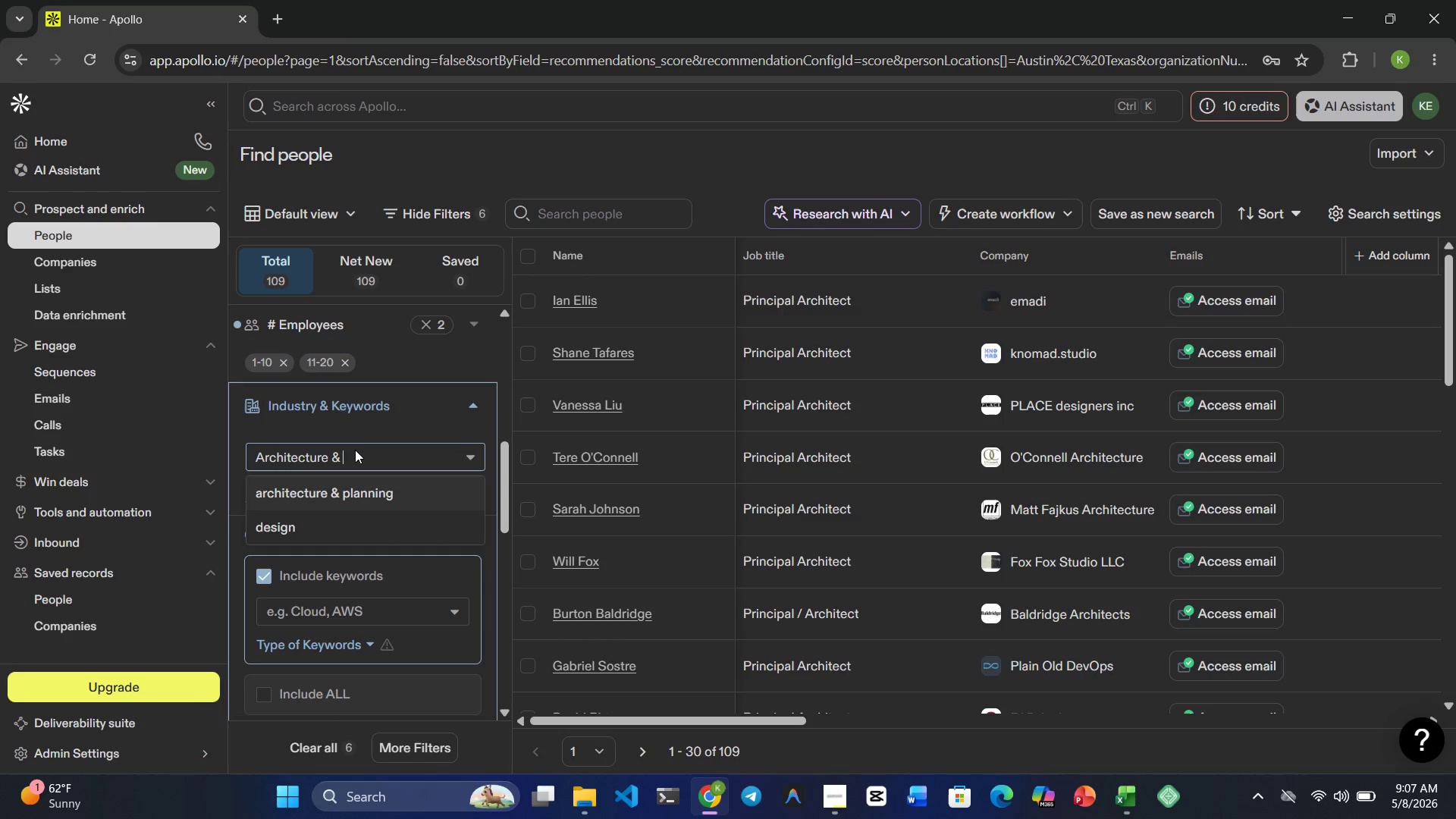 
type(Planning)
 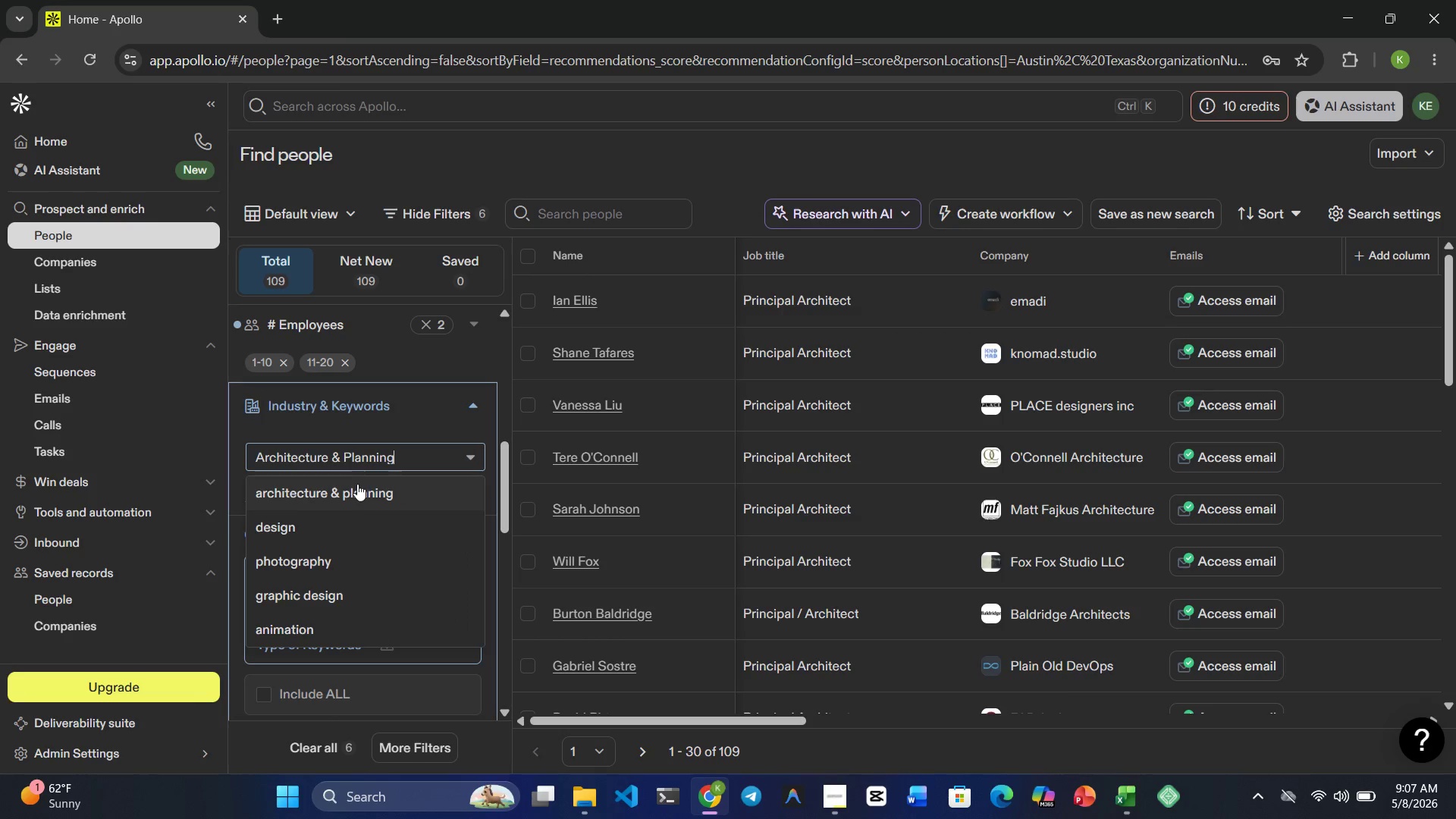 
left_click([357, 486])
 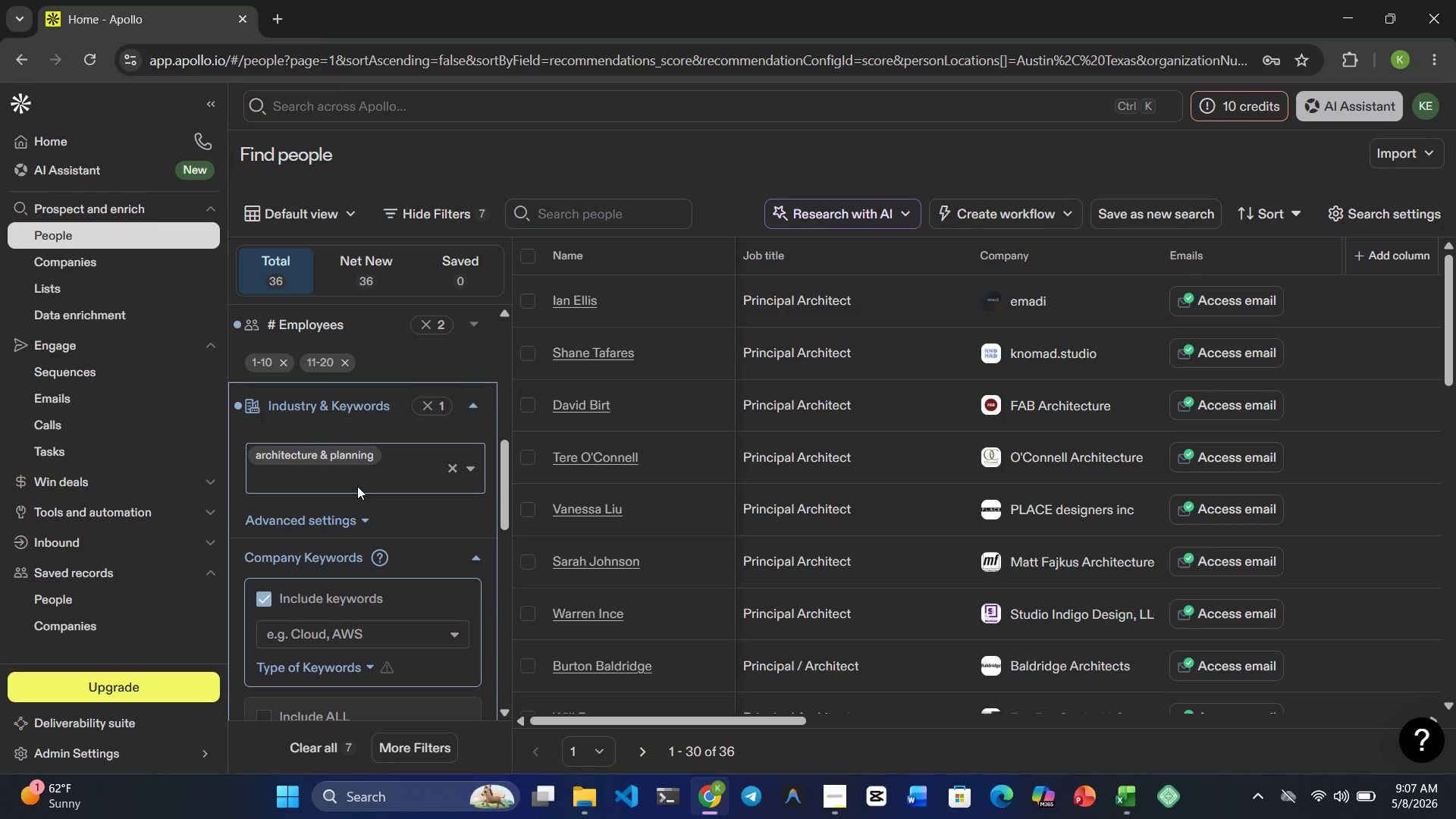 
wait(6.0)
 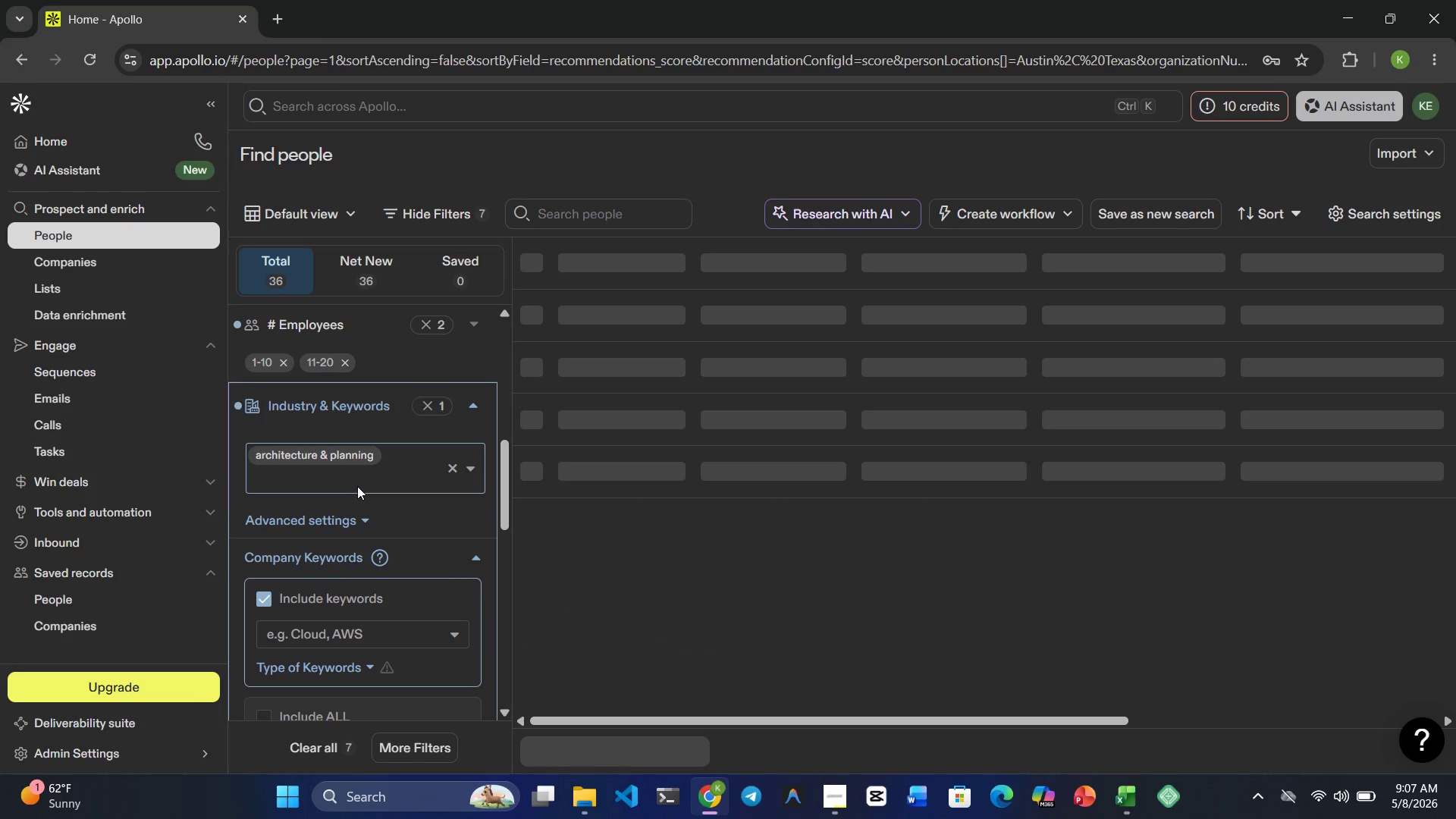 
type(Interior Design)
 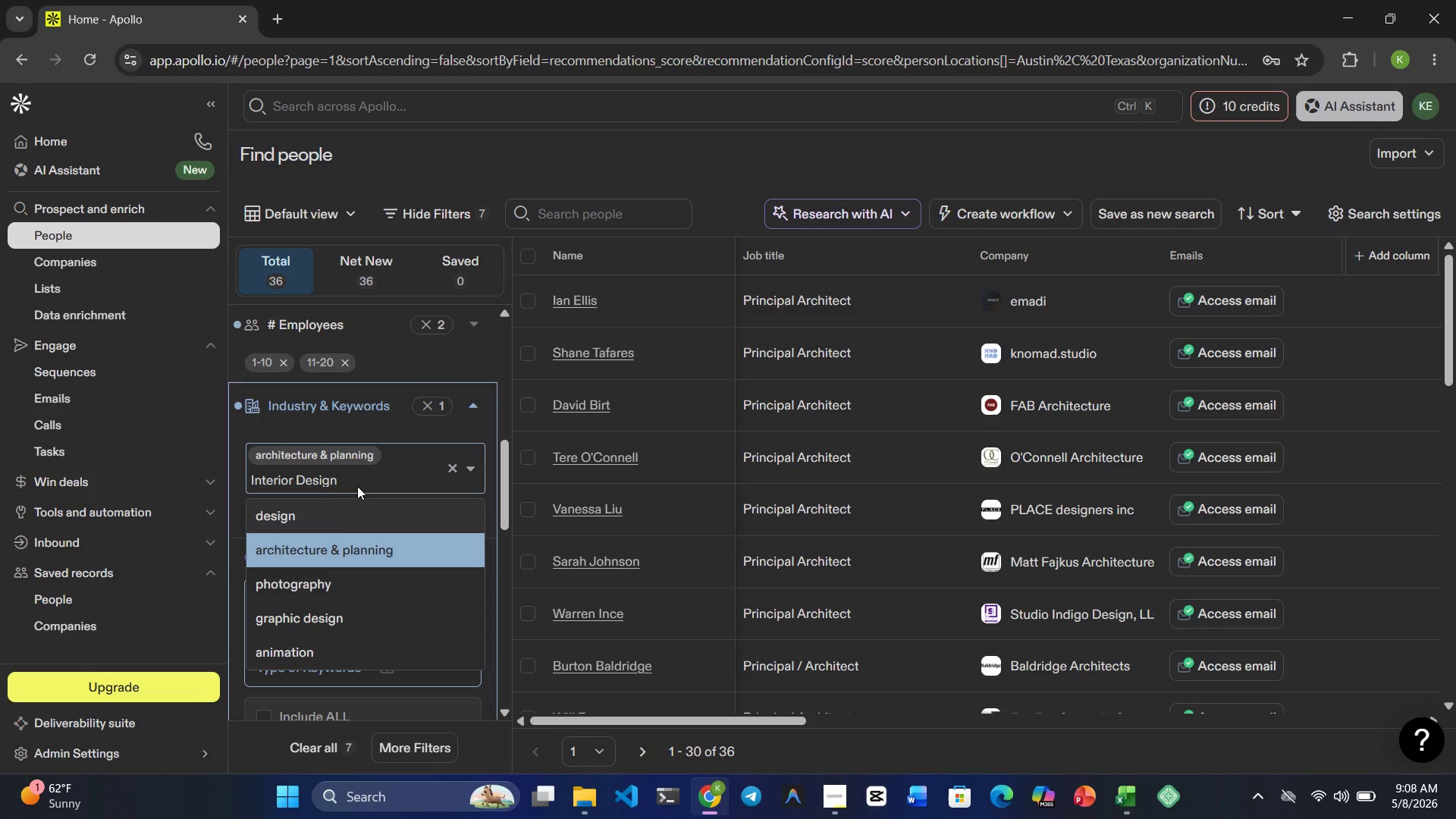 
key(Backspace)
key(Backspace)
key(Backspace)
type(design)
key(Backspace)
key(Backspace)
type(interior desig)
 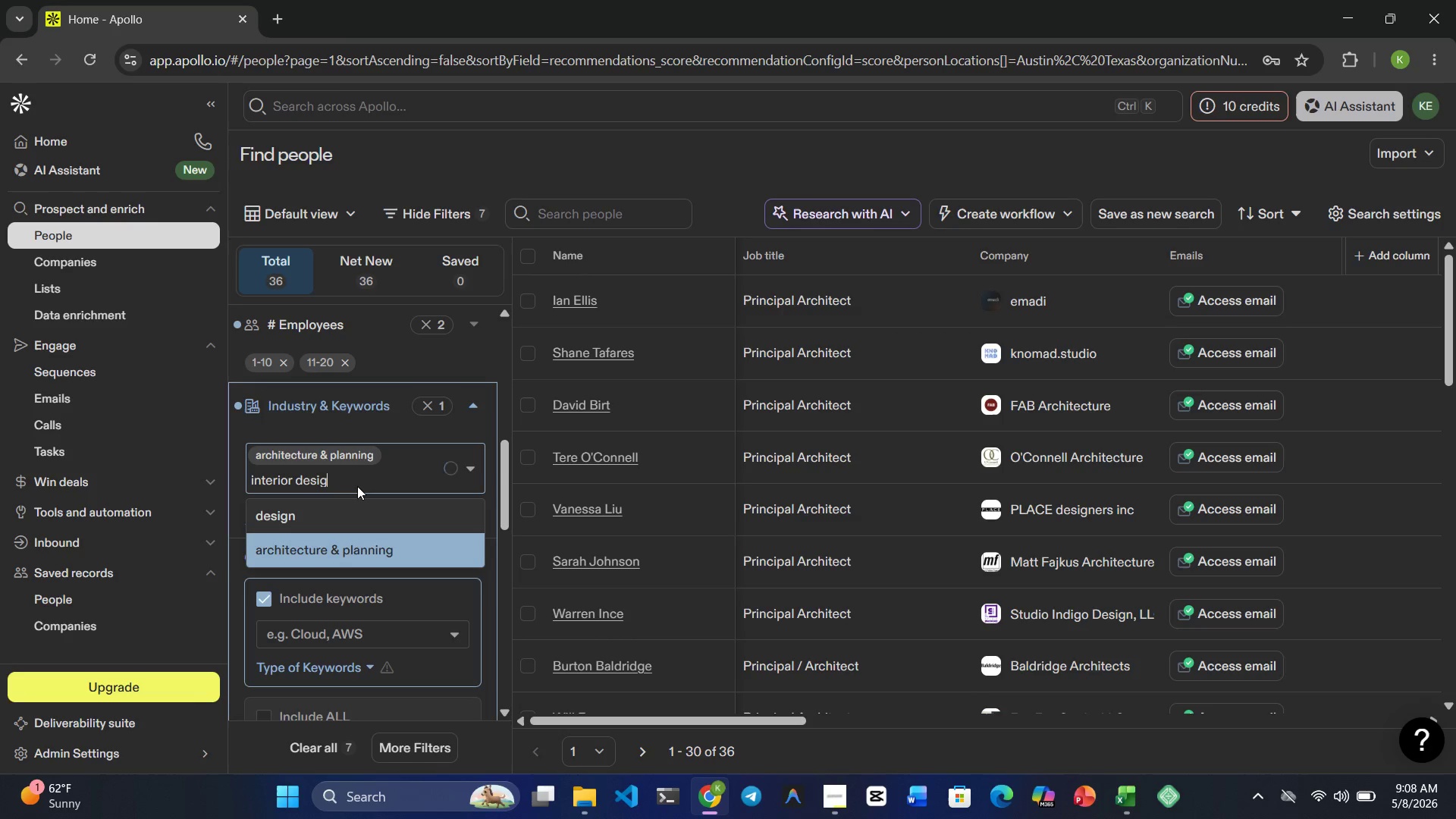 
hold_key(key=Backspace, duration=0.62)
 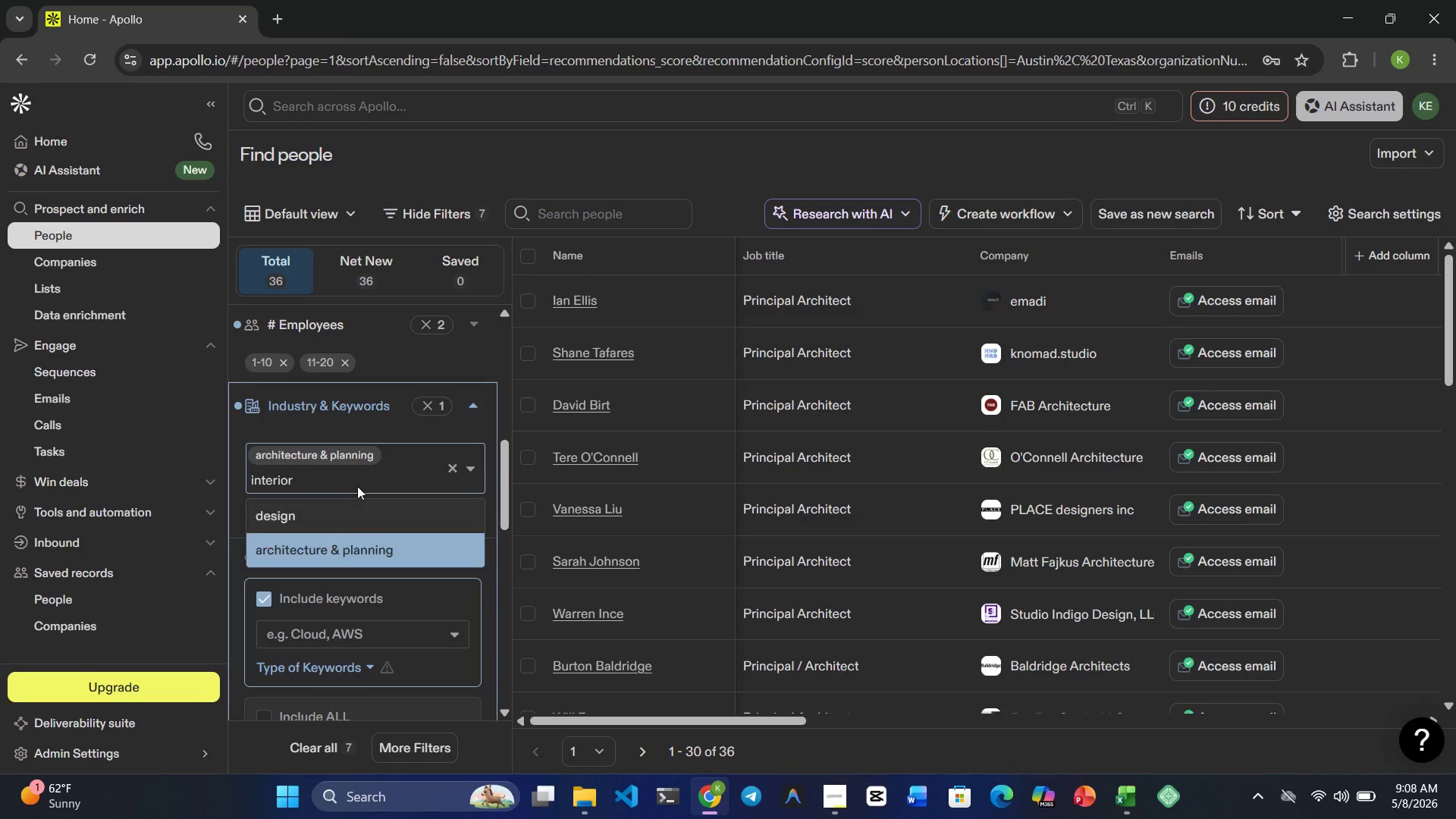 
key(Backspace)
key(Backspace)
key(Backspace)
key(Backspace)
key(Backspace)
key(Backspace)
key(Backspace)
key(Backspace)
key(Backspace)
type(Interior Design)
key(Backspace)
key(Backspace)
key(Backspace)
key(Backspace)
key(Backspace)
key(Backspace)
type(interior)
key(Backspace)
key(Backspace)
key(Backspace)
key(Backspace)
key(Backspace)
key(Backspace)
key(Backspace)
key(Backspace)
key(Backspace)
key(Backspace)
 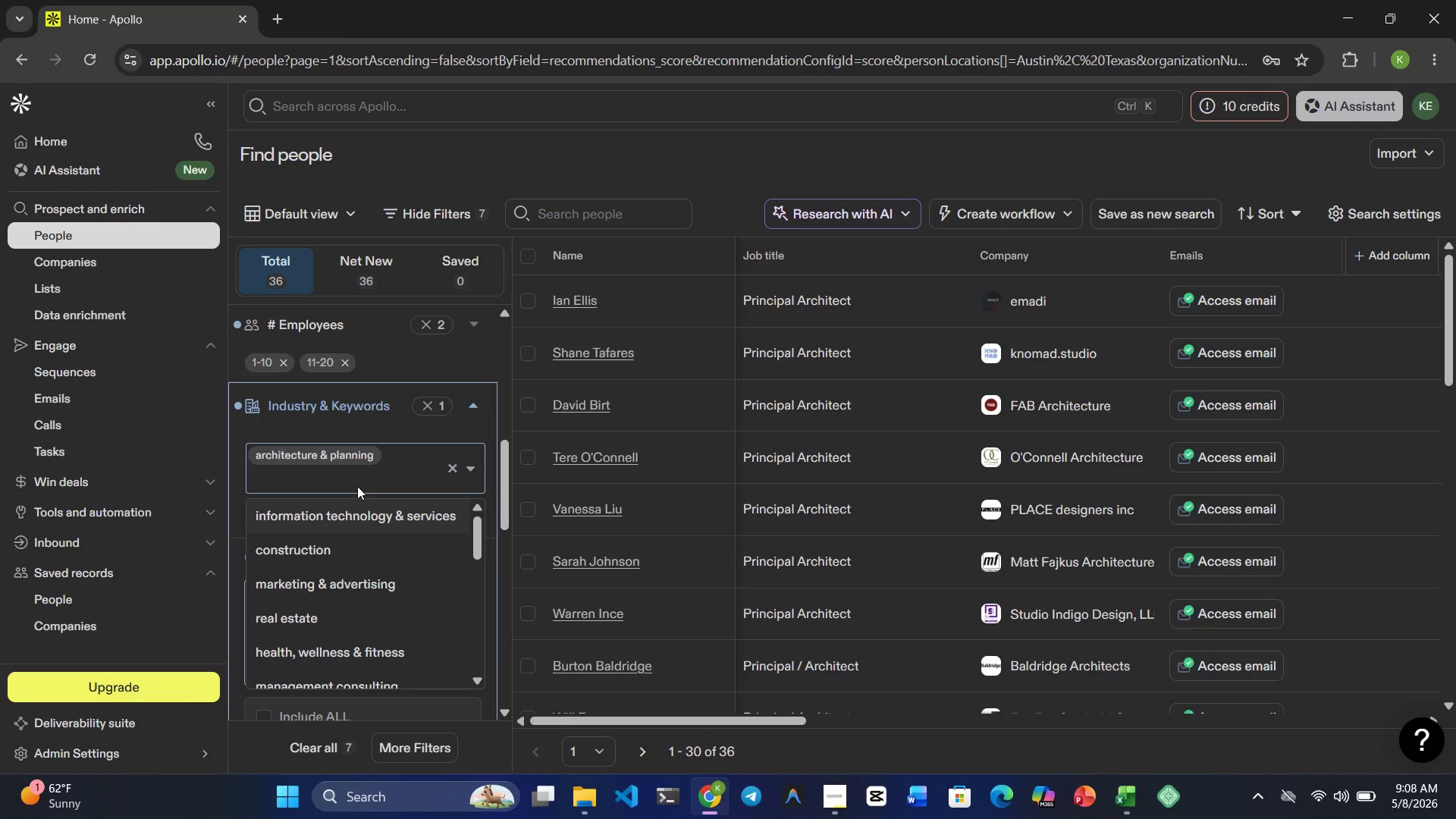 
wait(5.5)
 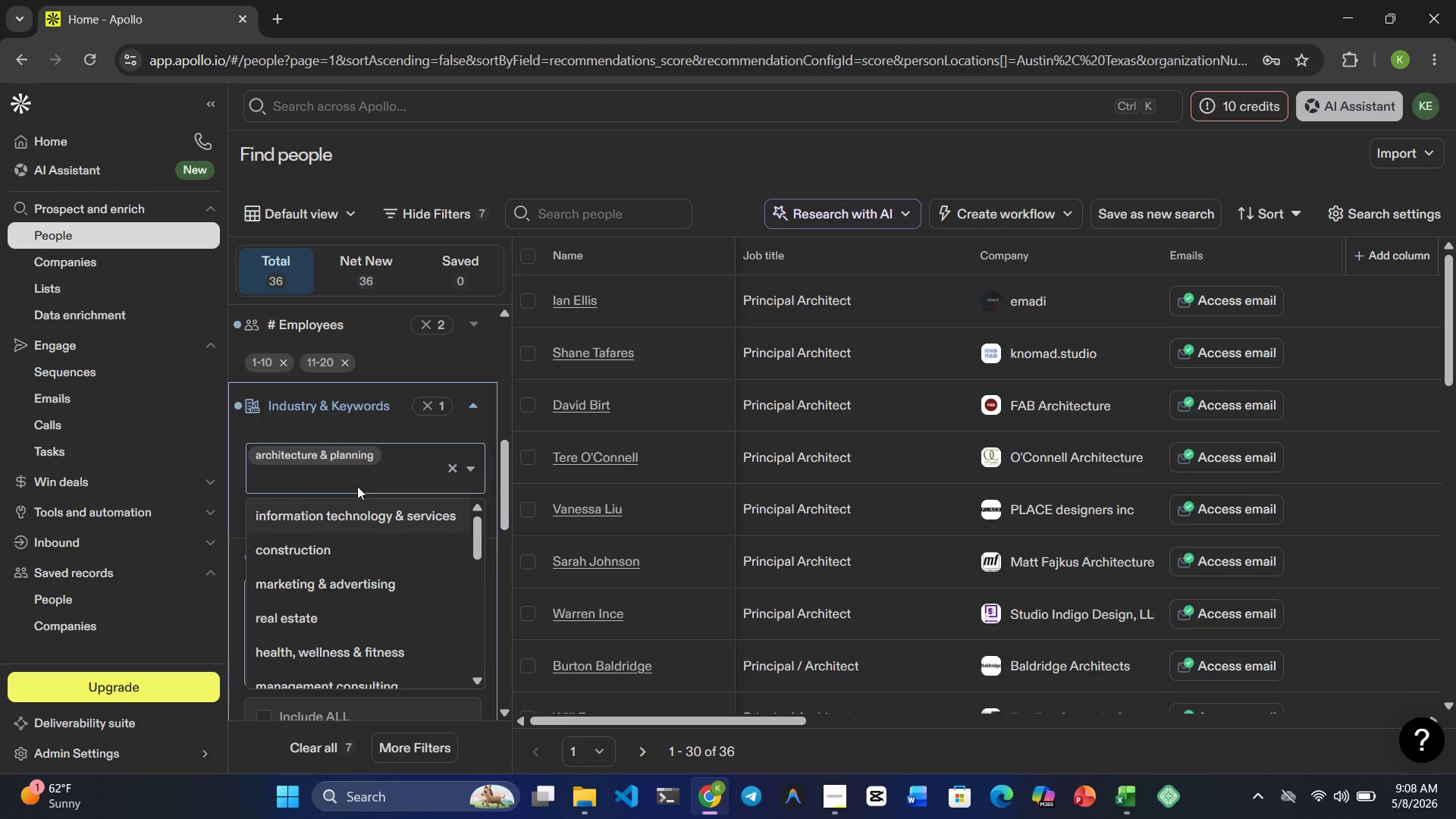 
key(Control+Z)
 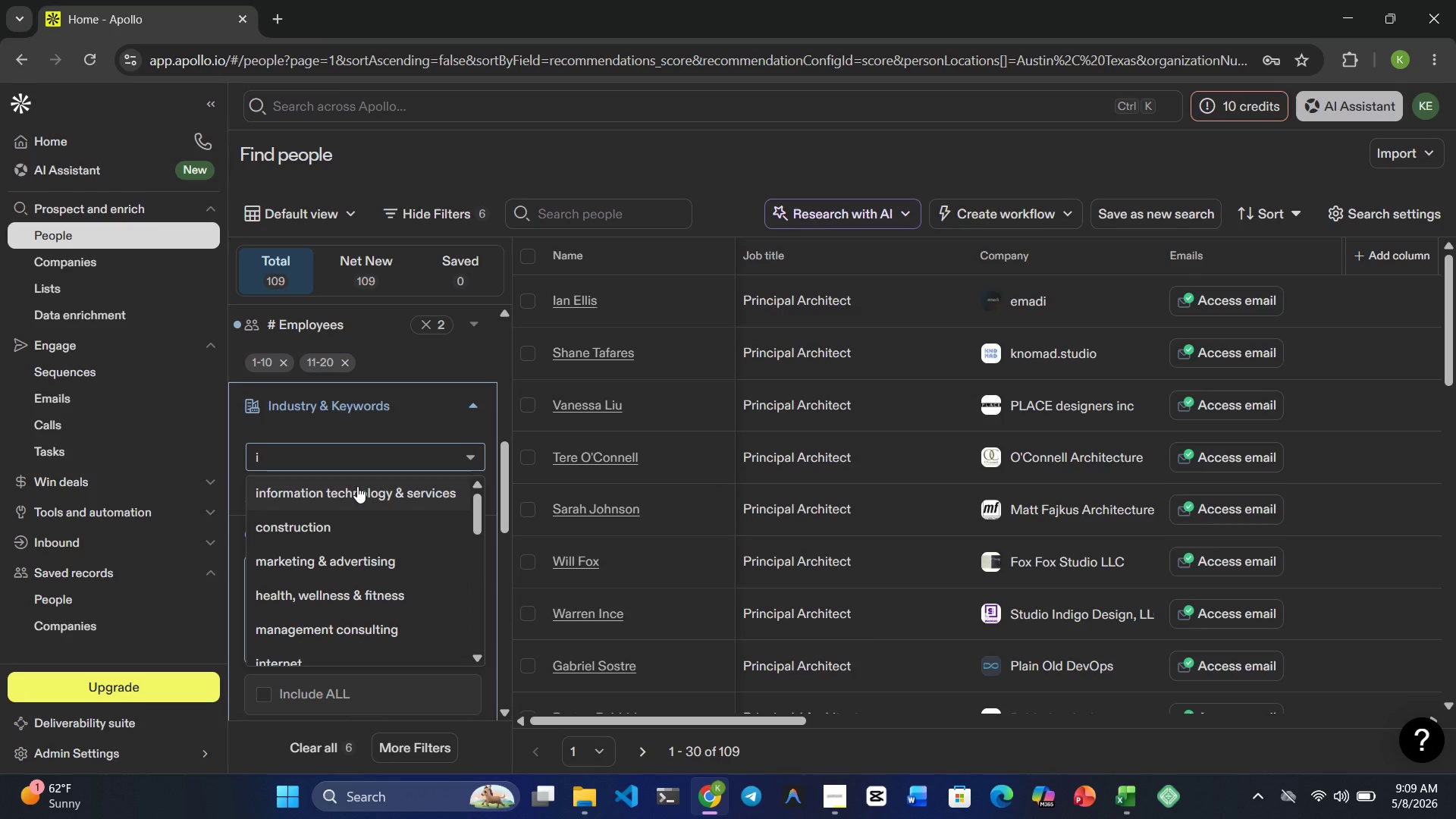 
type(Architectire )
 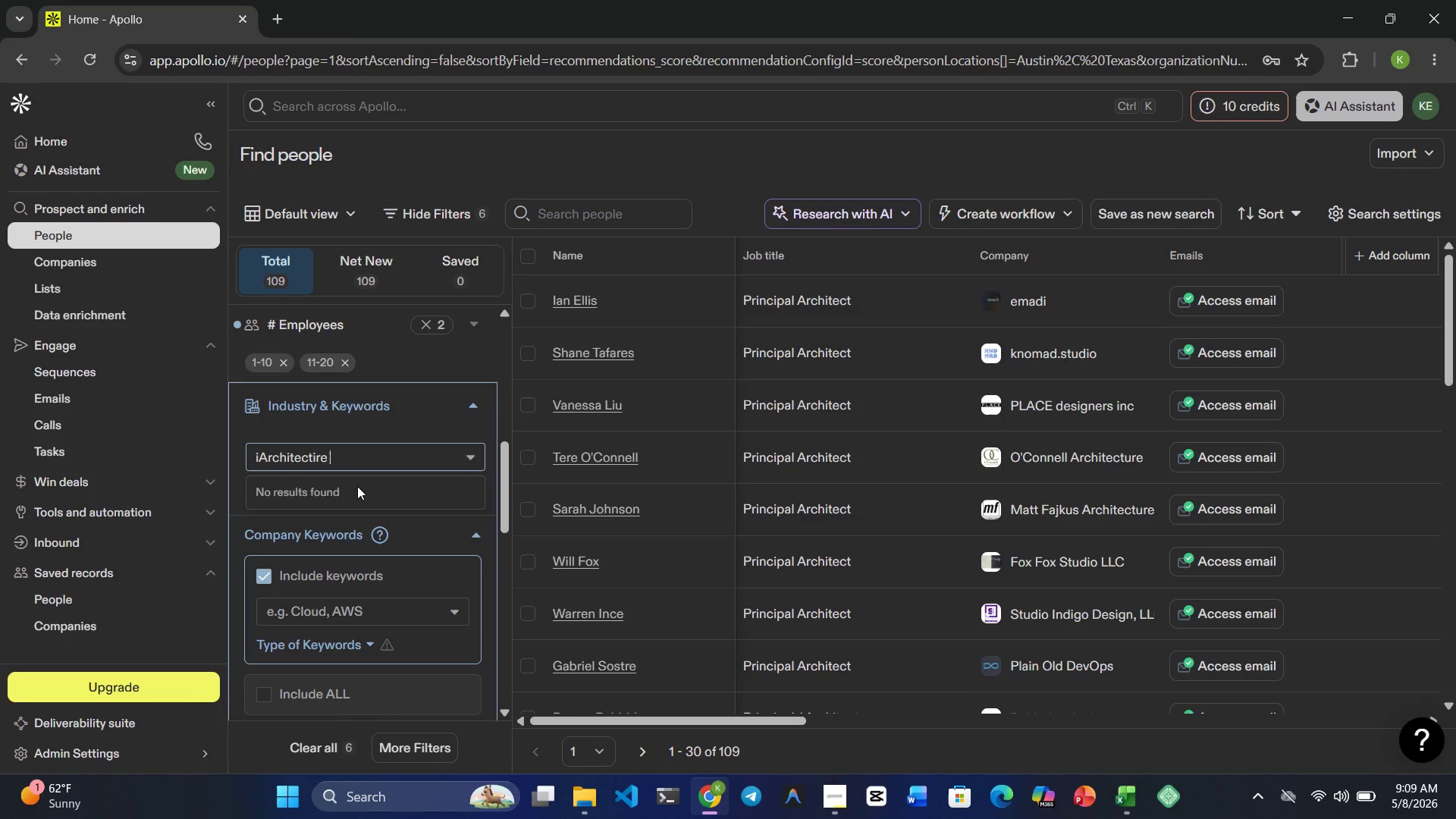 
hold_key(key=Backspace, duration=0.89)
 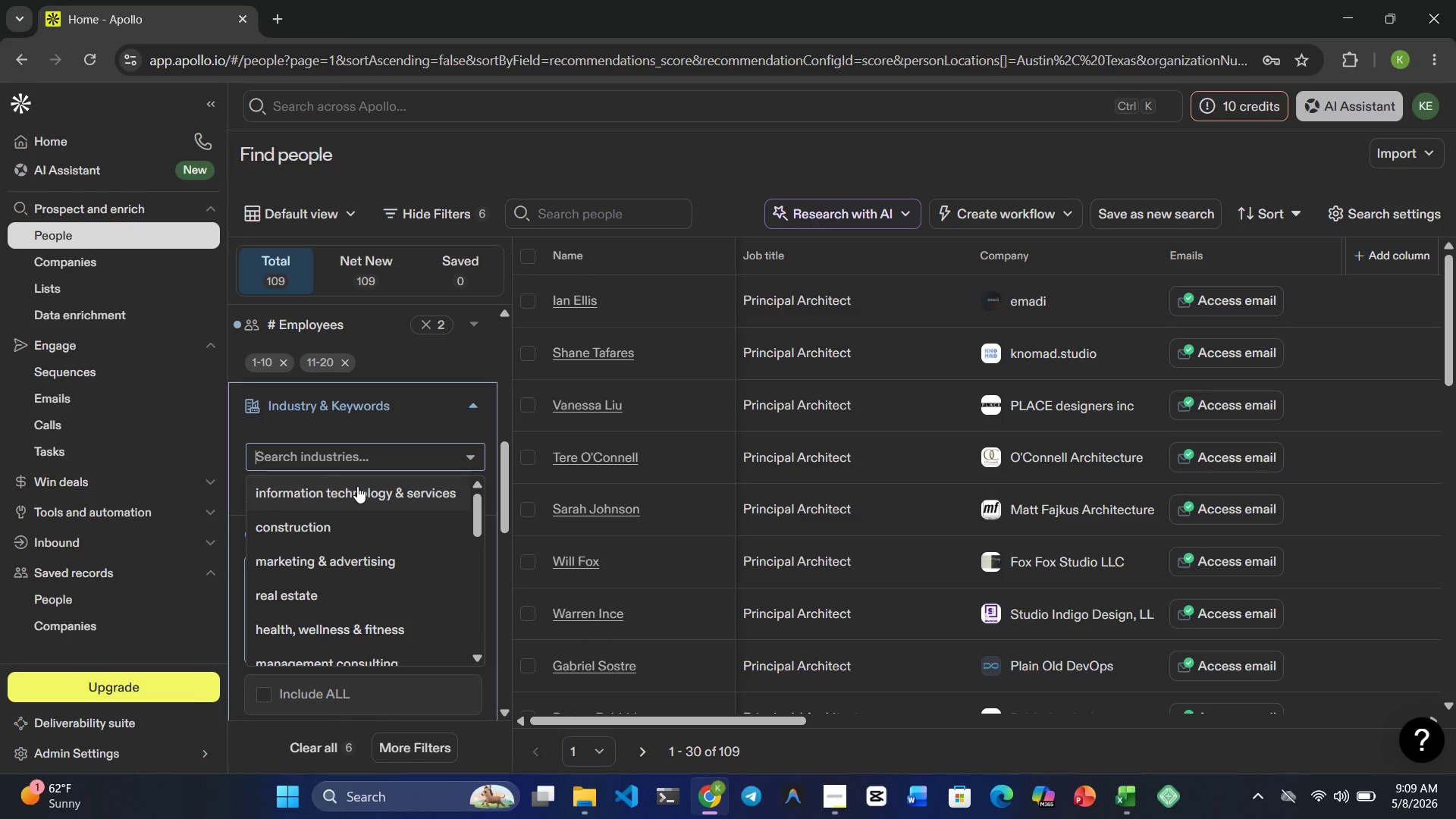 
type(Architecture & P)
 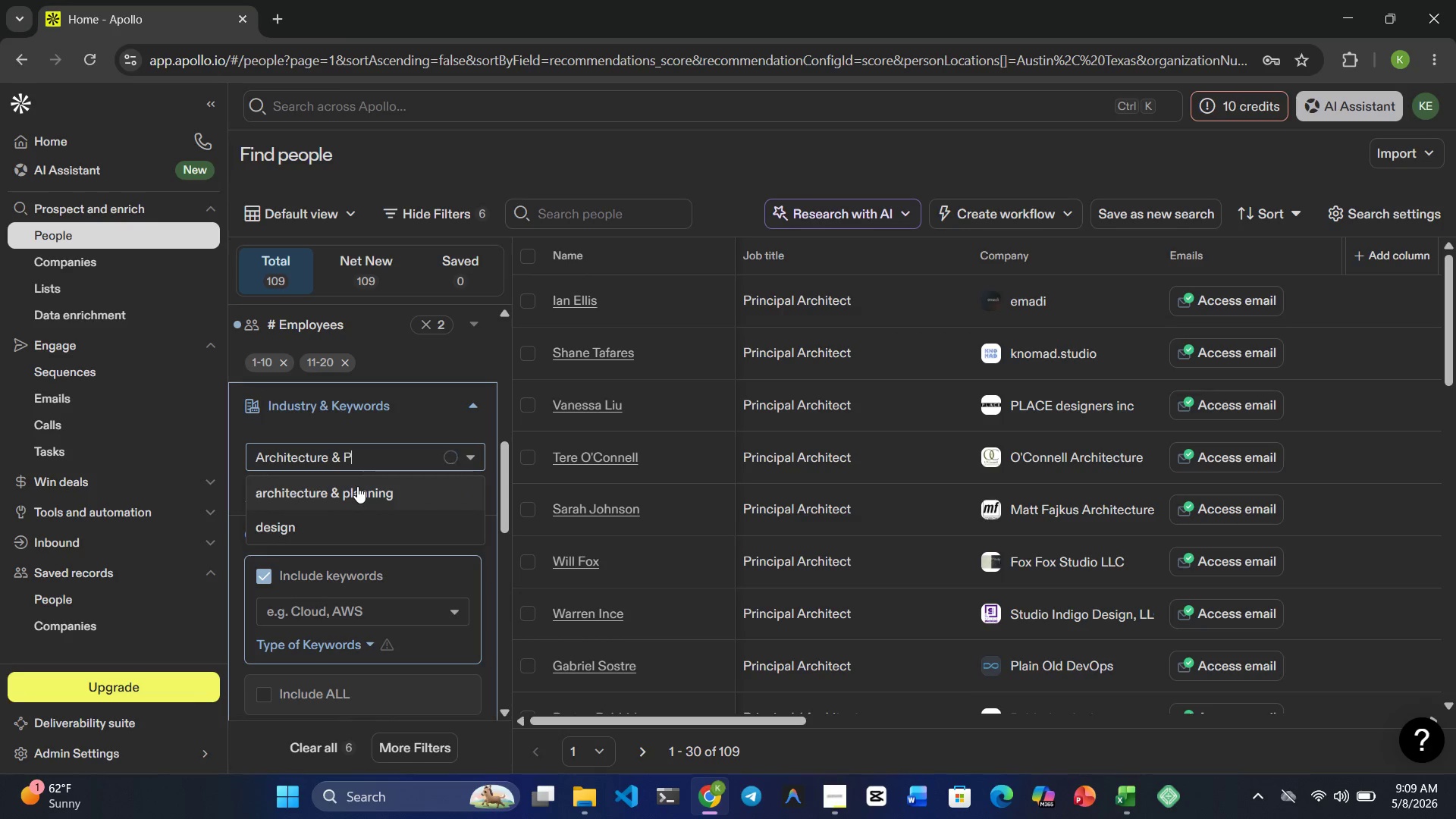 
left_click([357, 486])
 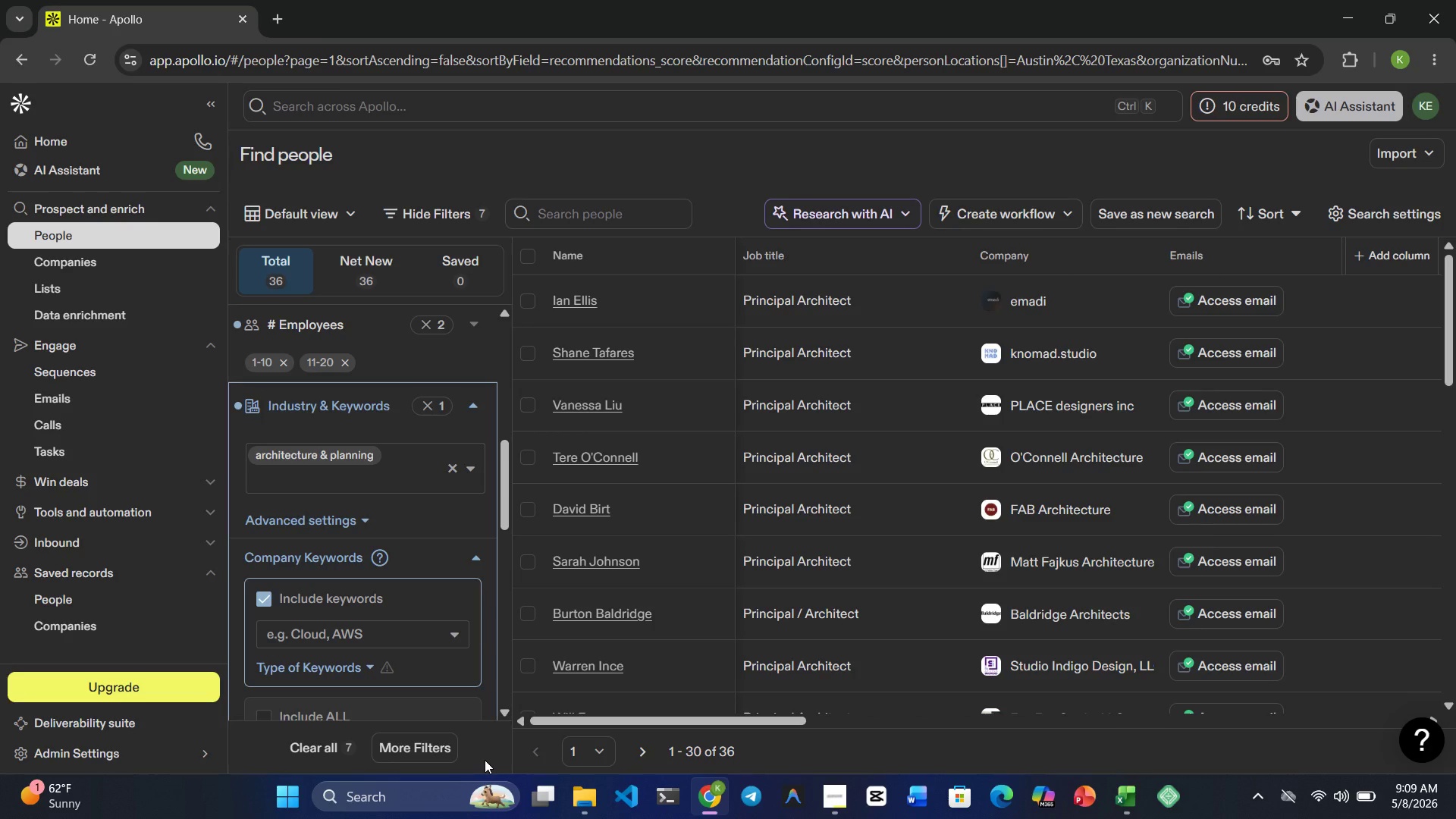 
wait(13.98)
 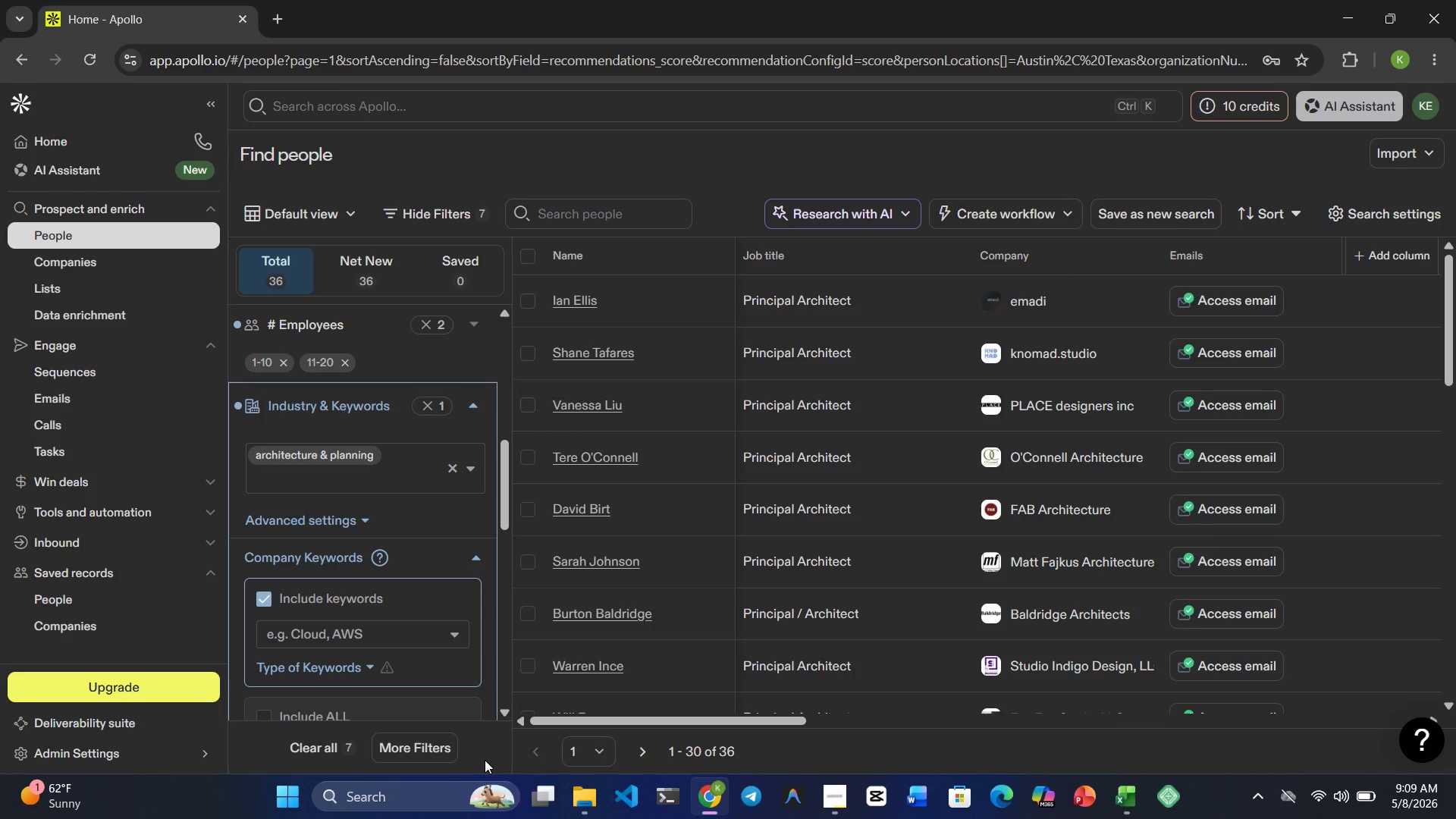 
mouse_move([459, 418])
 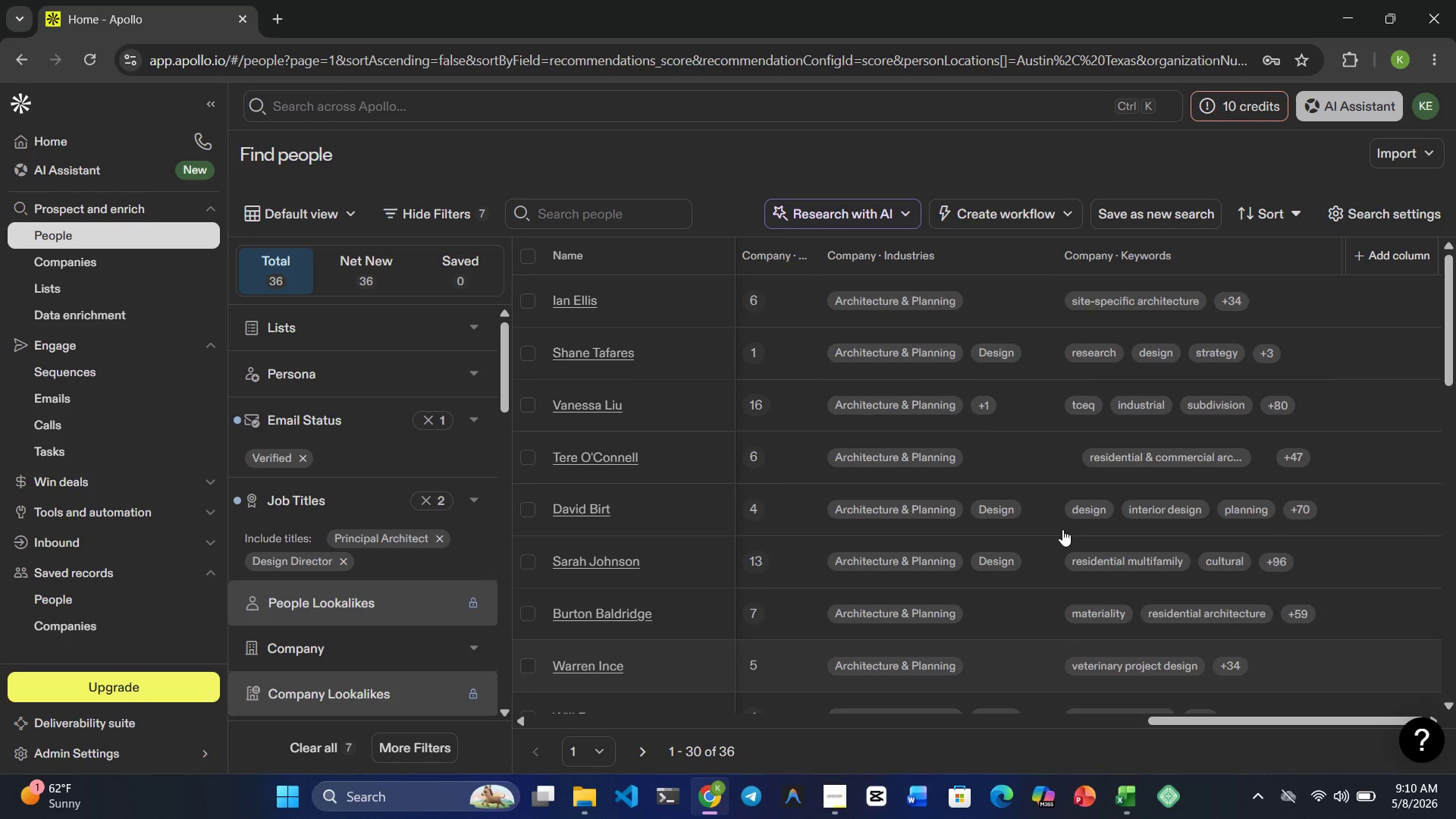 
wait(87.68)
 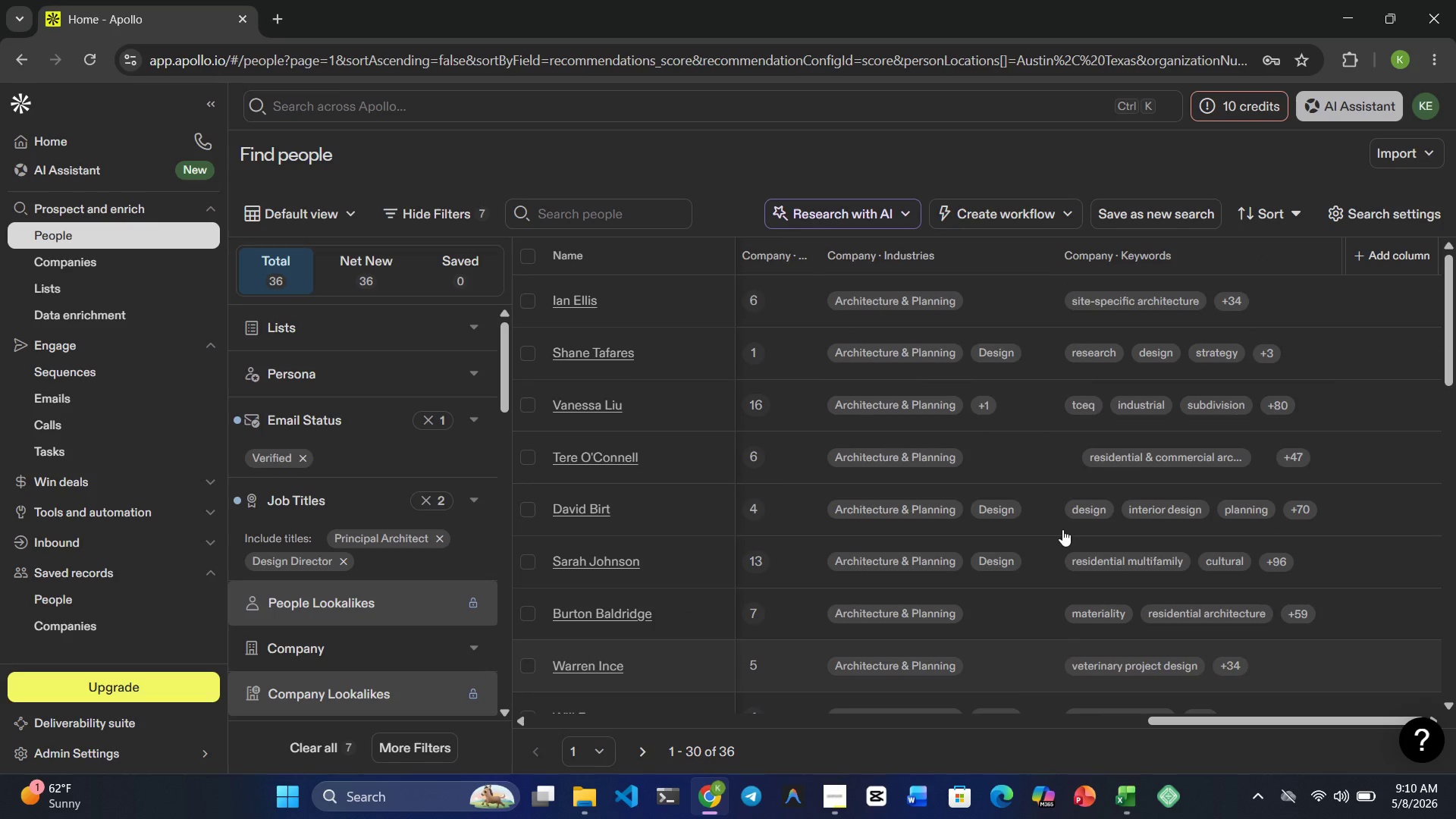 
mouse_move([536, 285])
 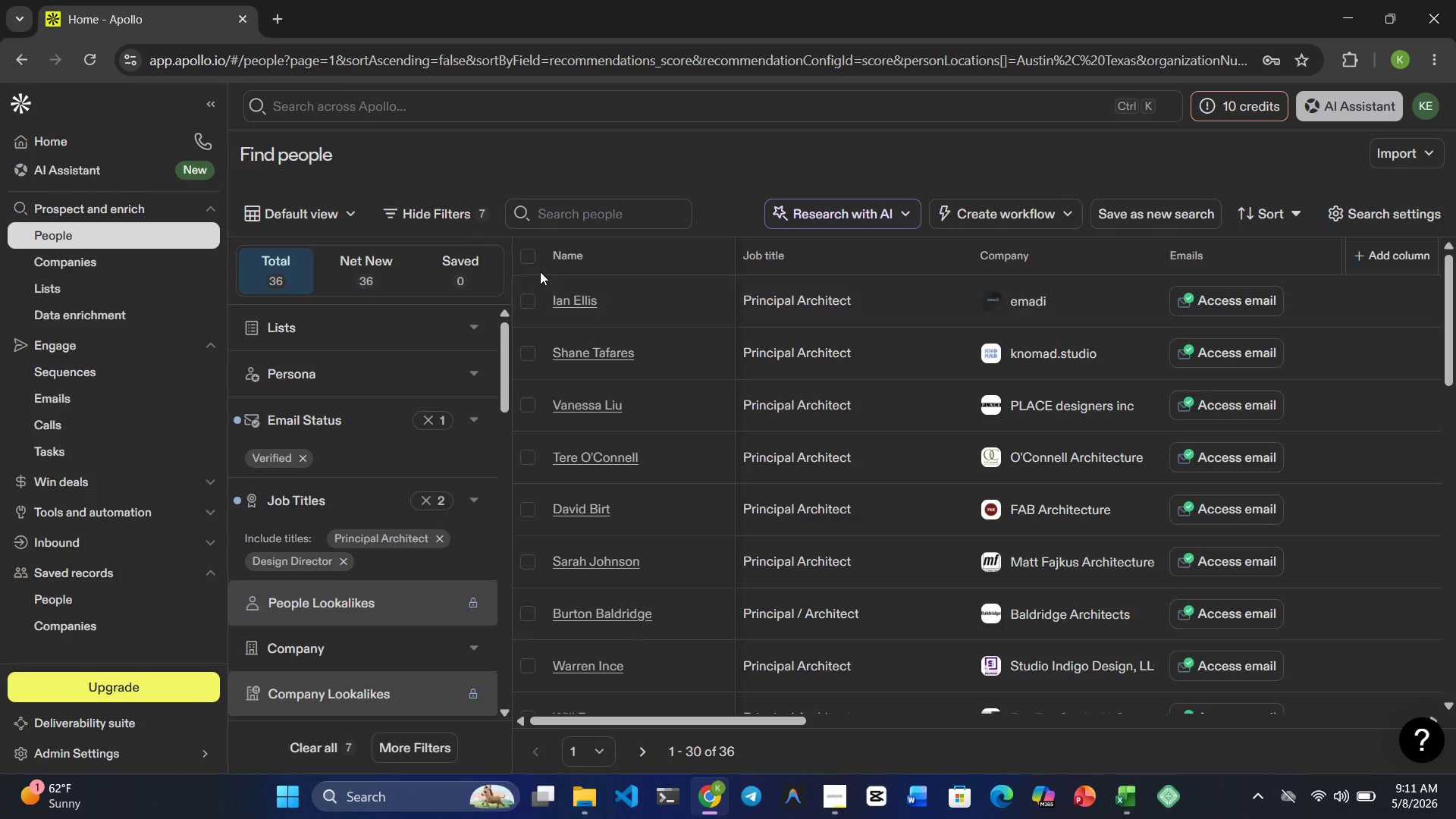 
left_click([529, 253])
 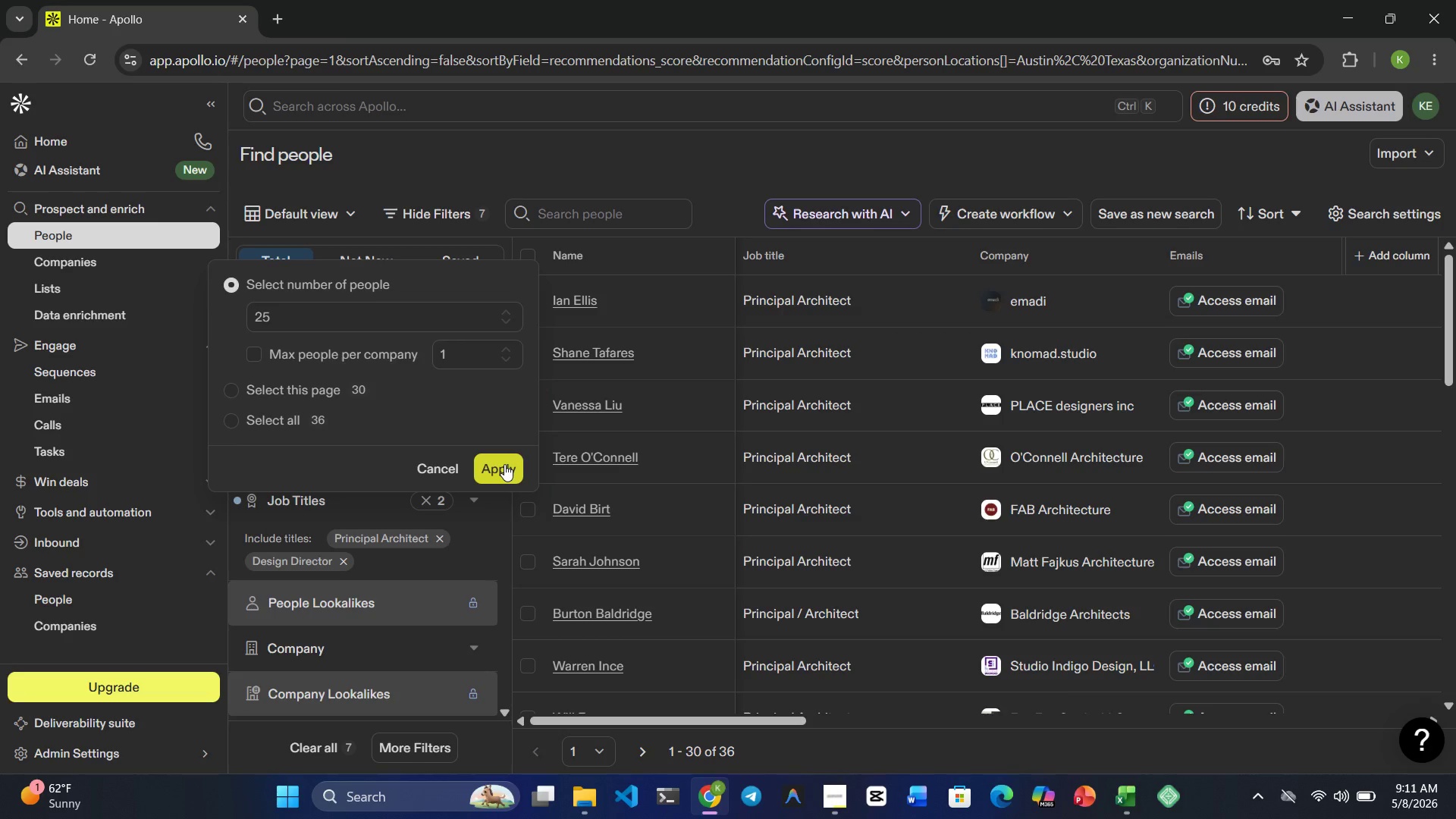 
wait(9.19)
 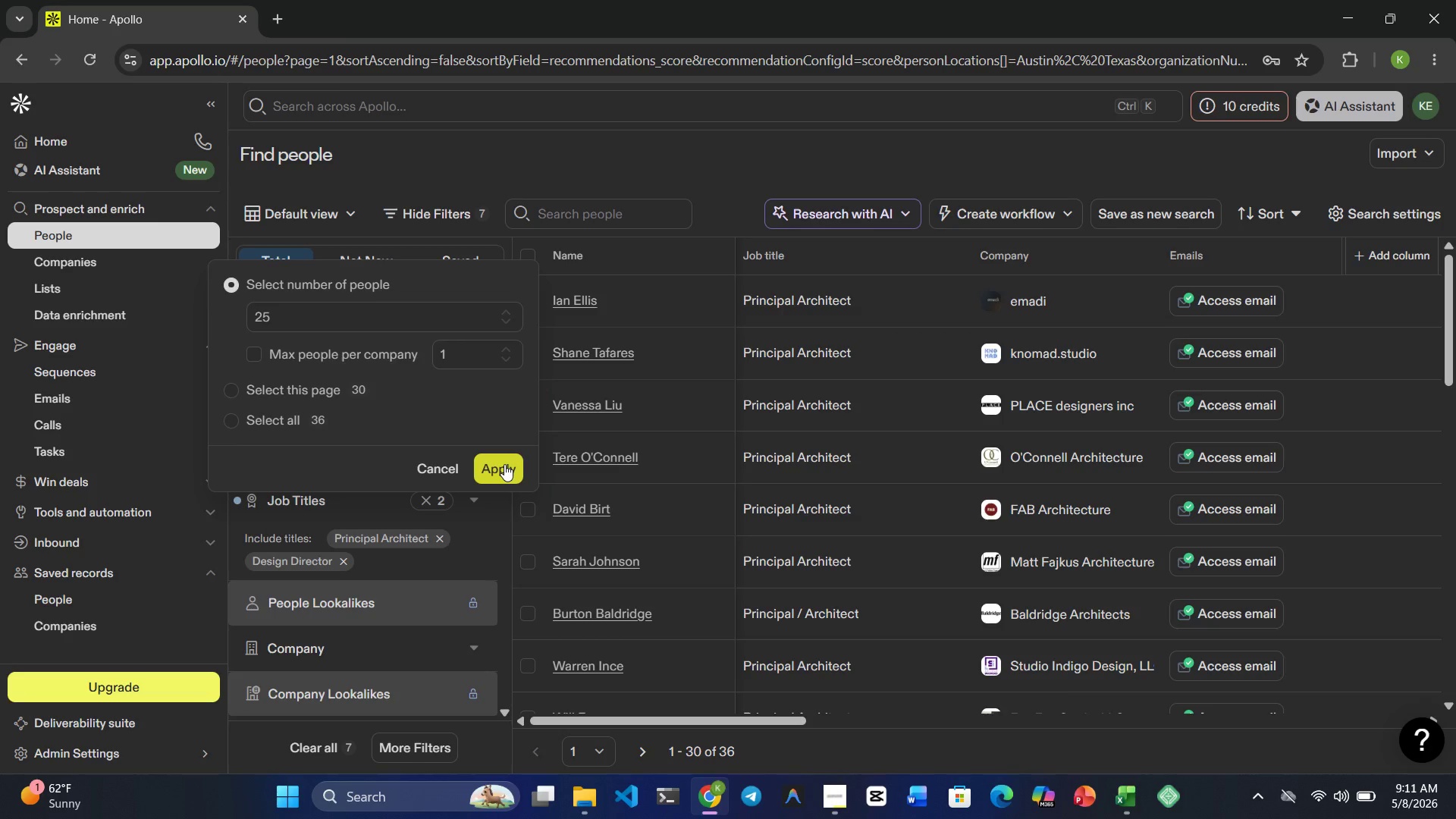 
left_click([504, 464])
 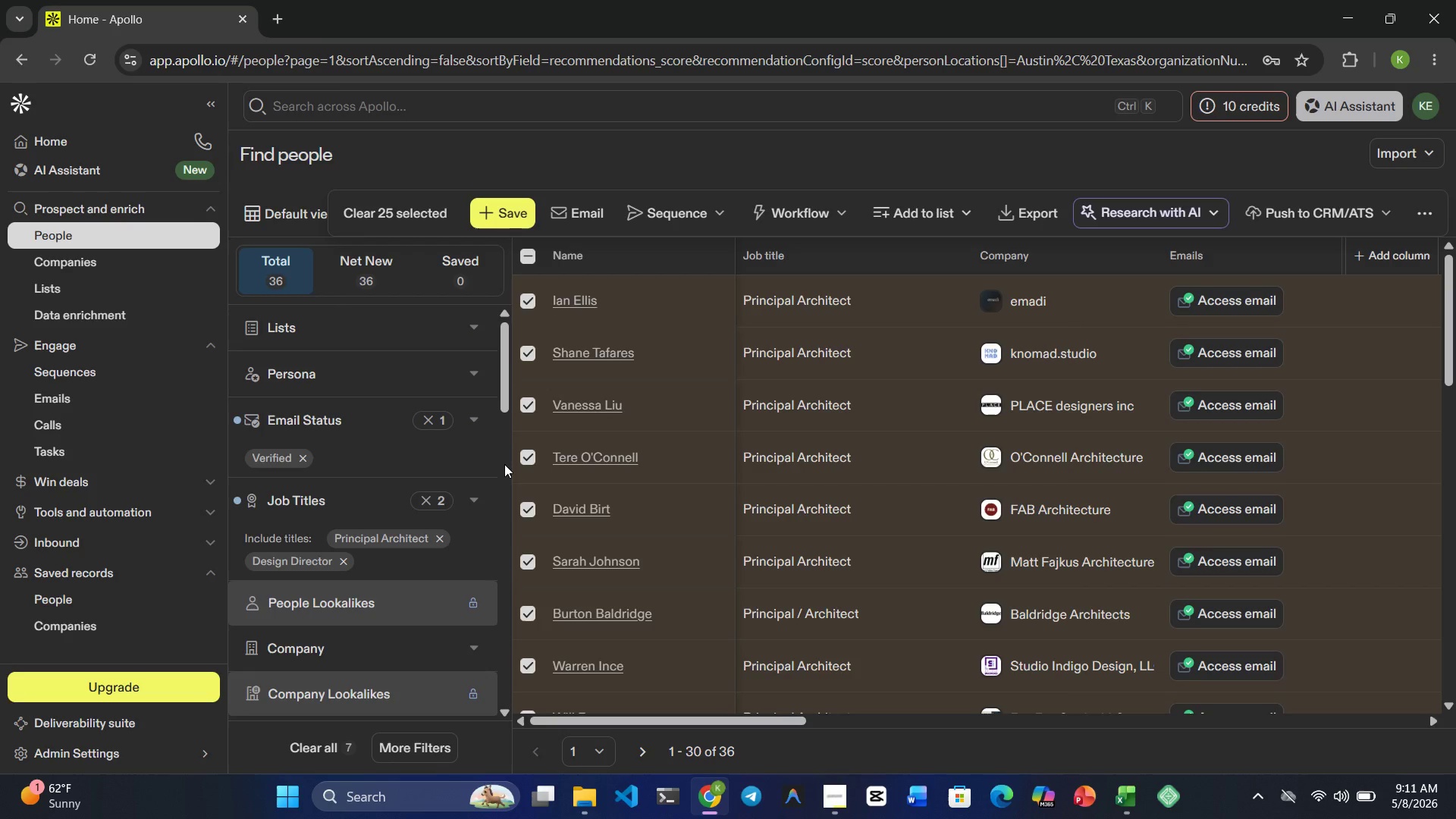 
wait(5.19)
 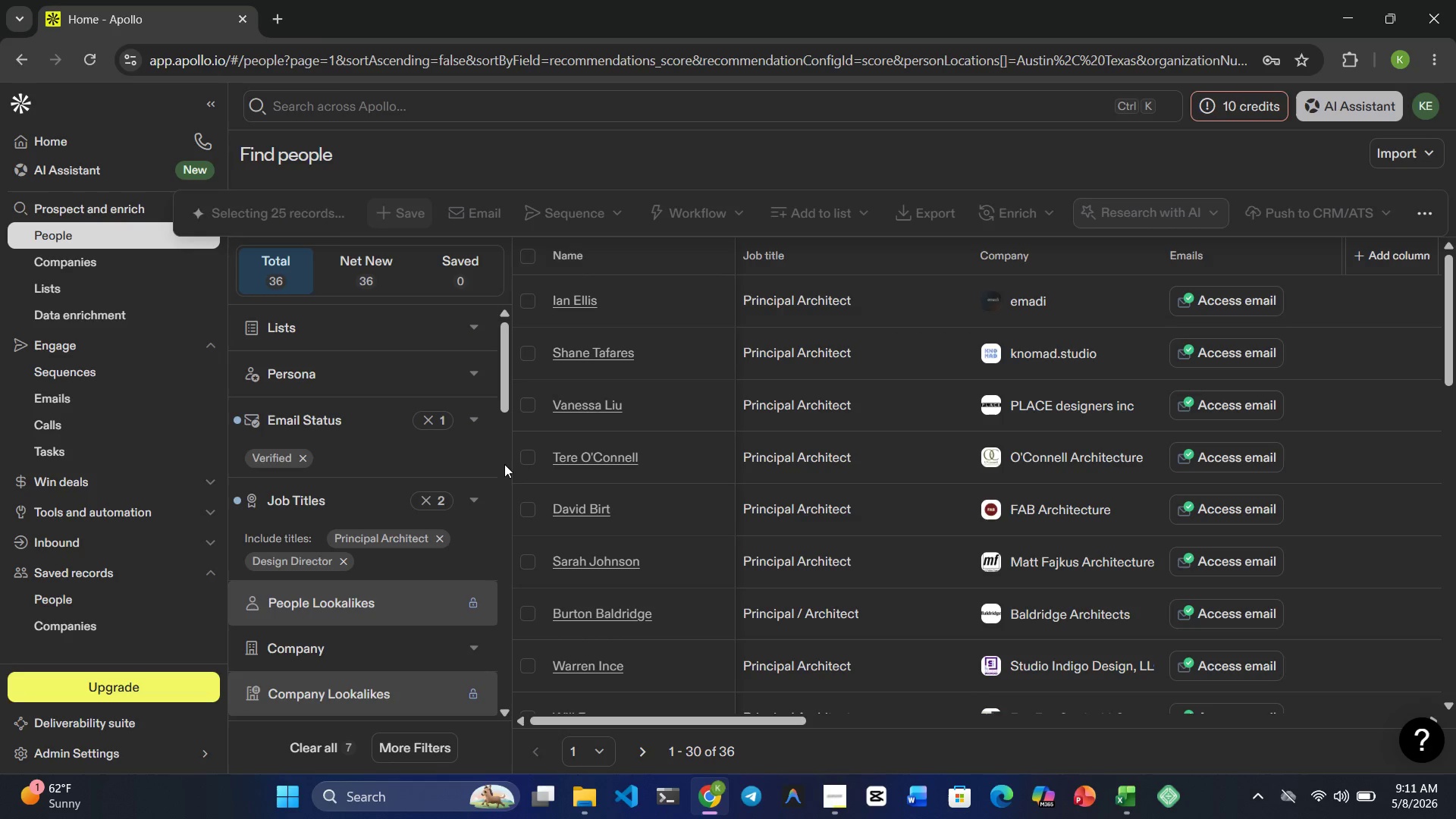 
scroll: coordinate [825, 523], scroll_direction: down, amount: 20.0
 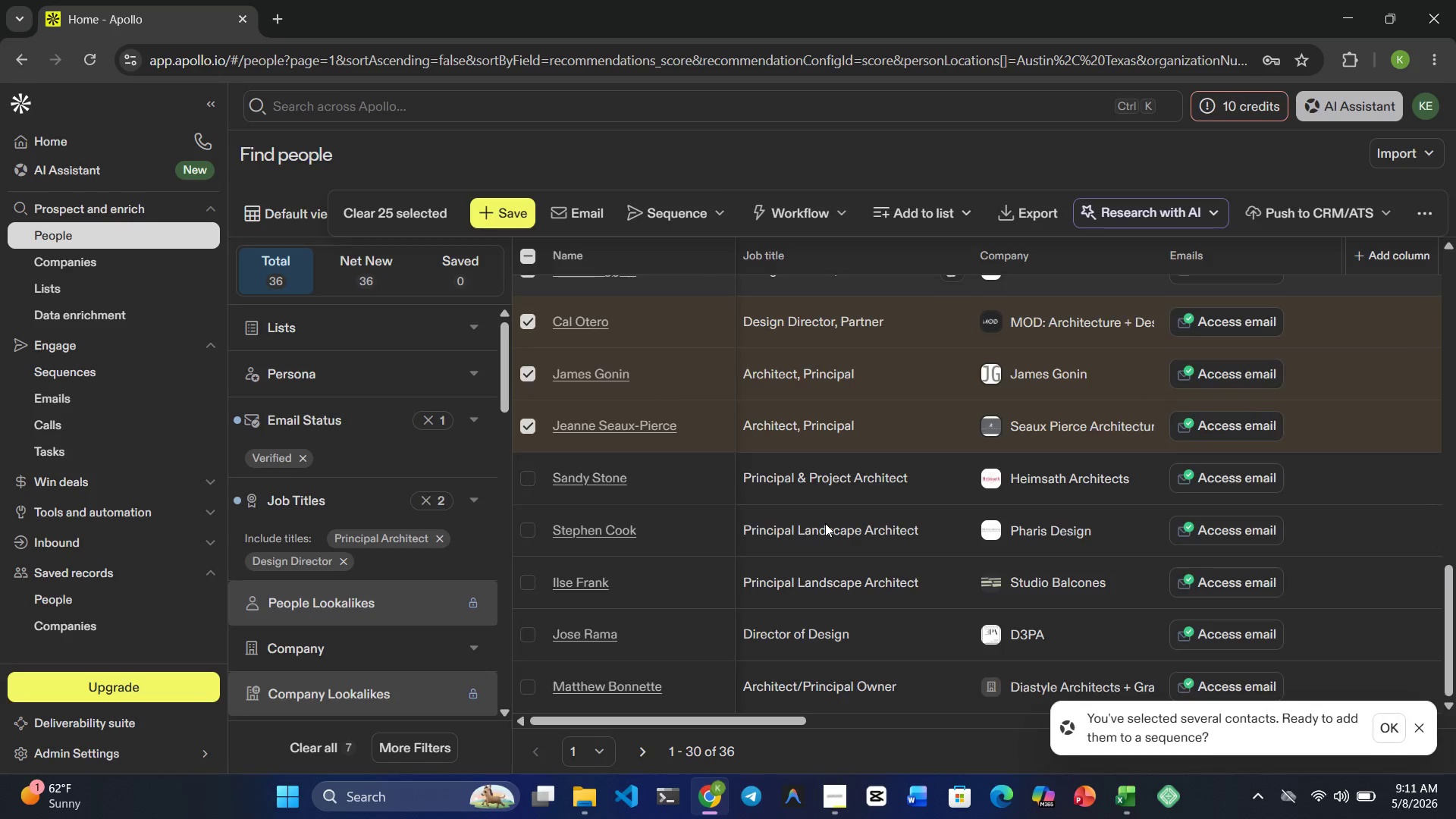 
scroll: coordinate [825, 523], scroll_direction: up, amount: 1.0
 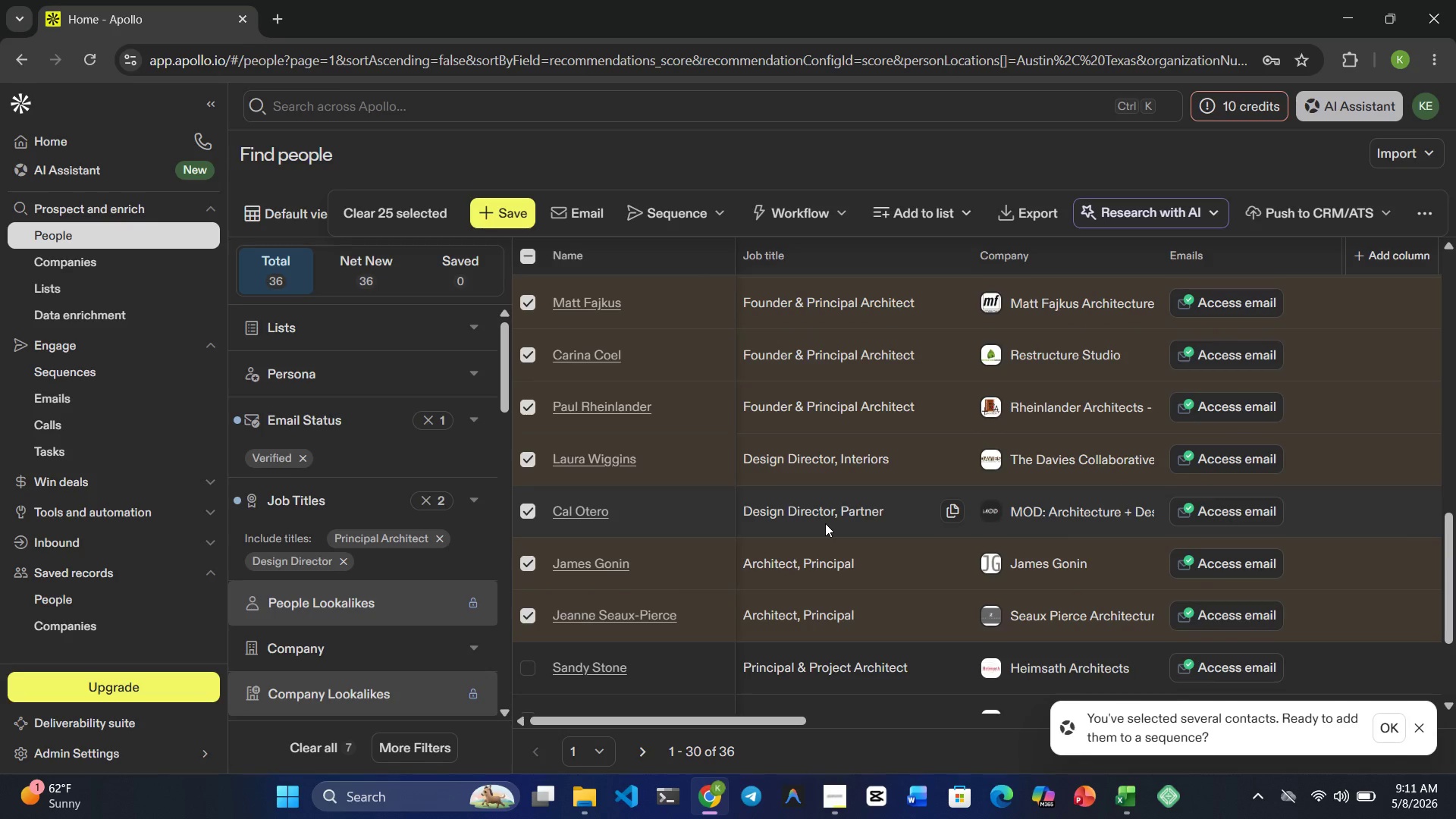 
scroll: coordinate [825, 523], scroll_direction: none, amount: 0.0
 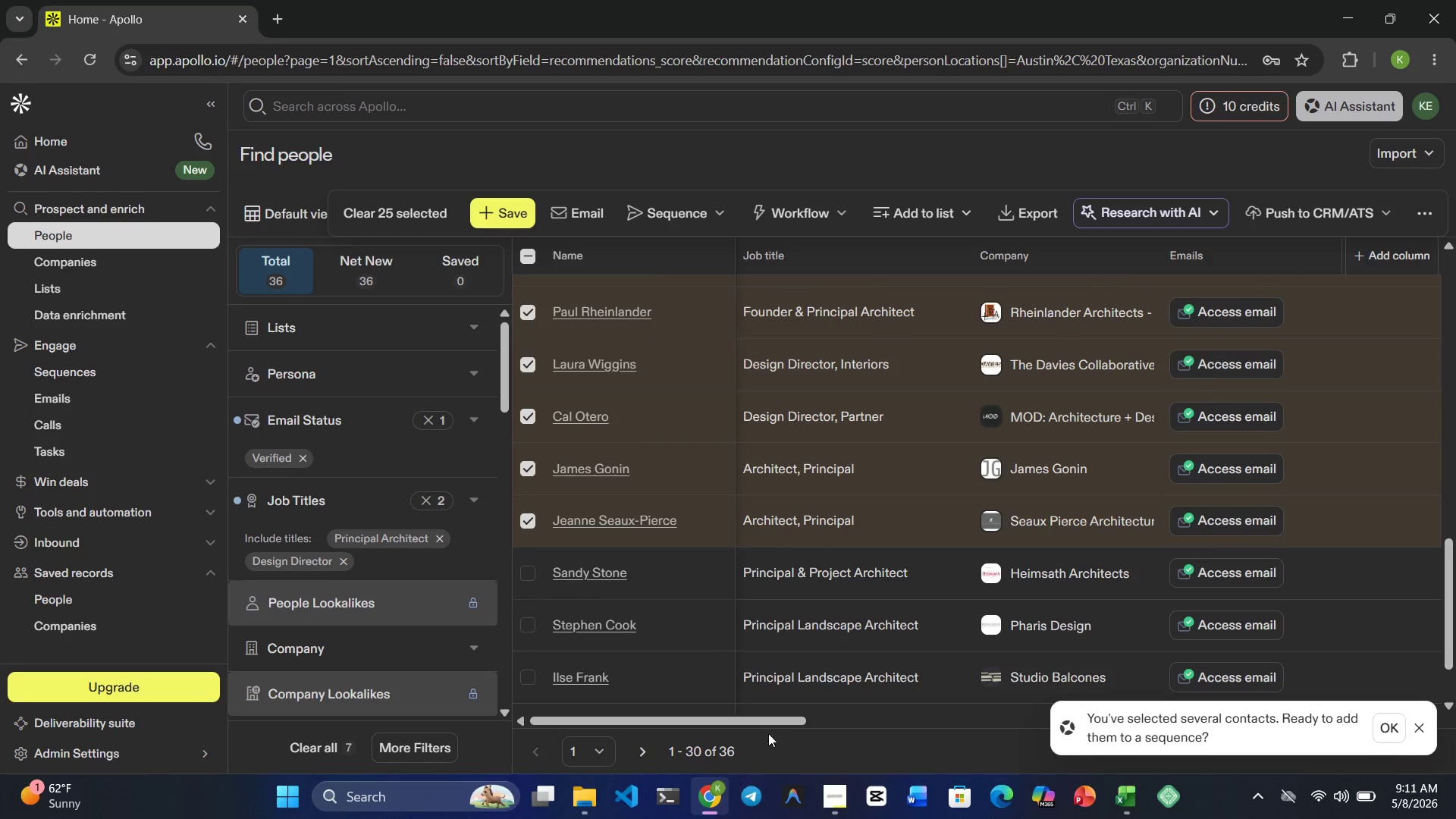 
scroll: coordinate [788, 692], scroll_direction: up, amount: 9.0
 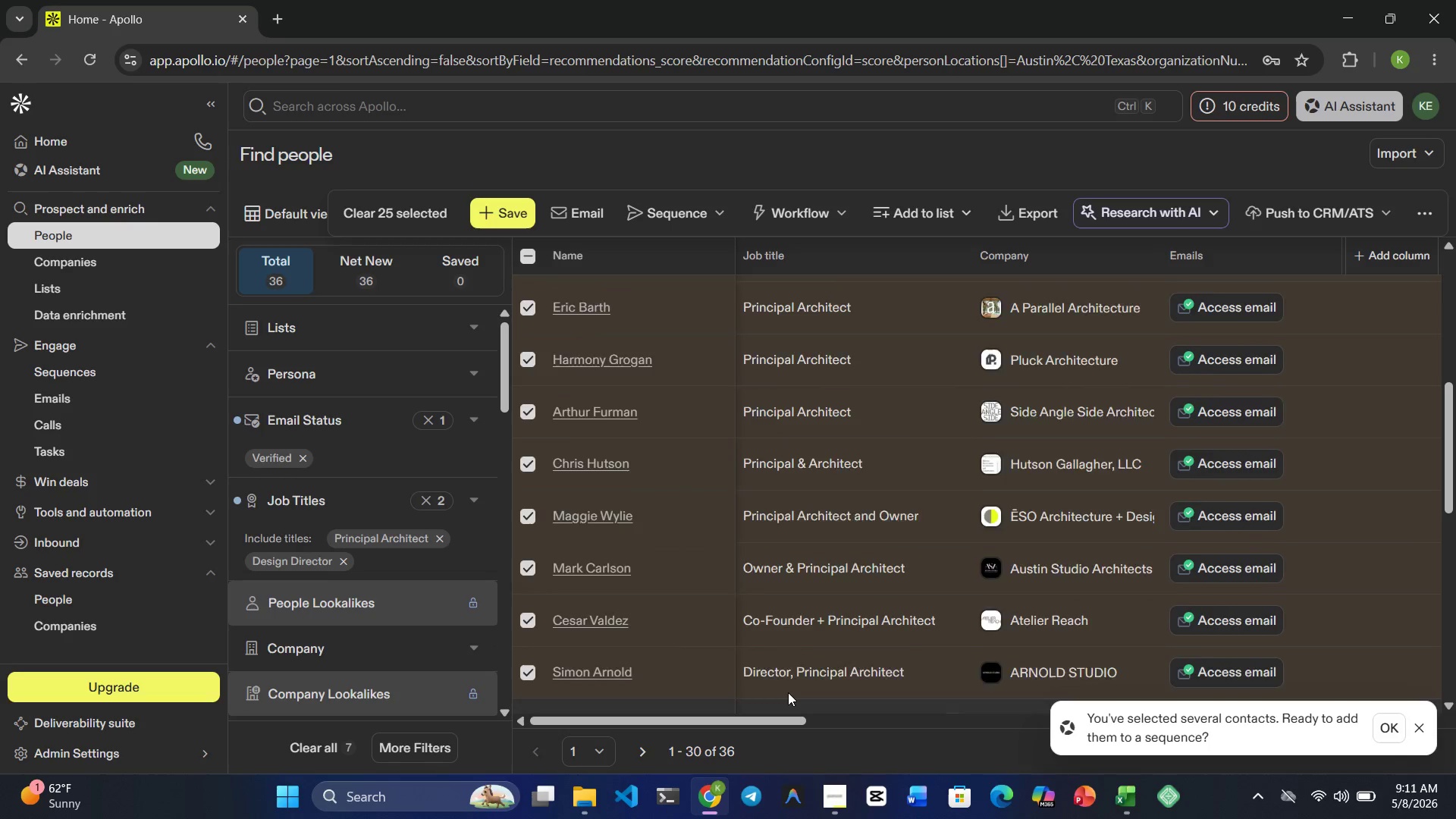 
scroll: coordinate [788, 692], scroll_direction: up, amount: 7.0
 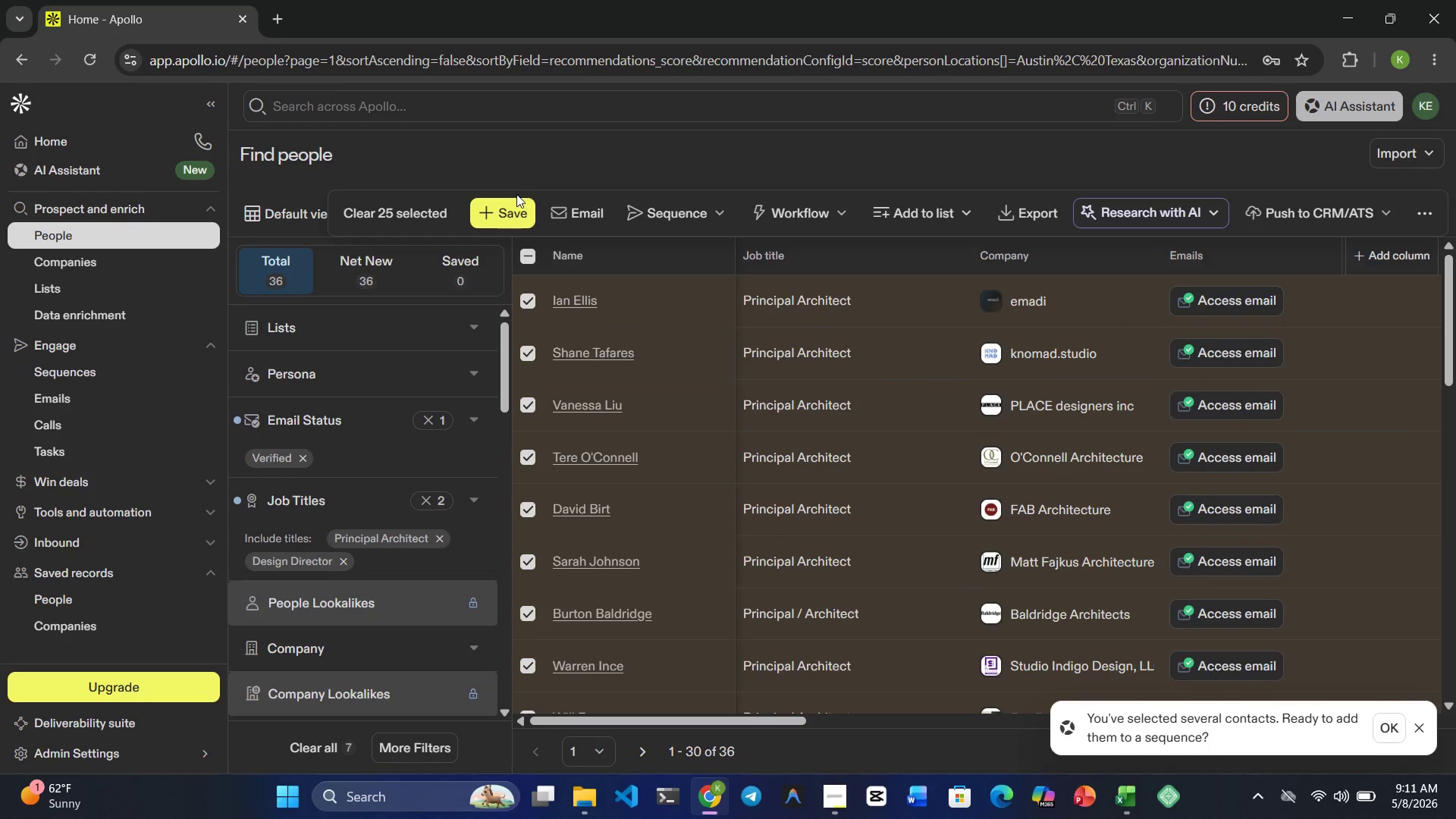 
left_click([510, 211])
 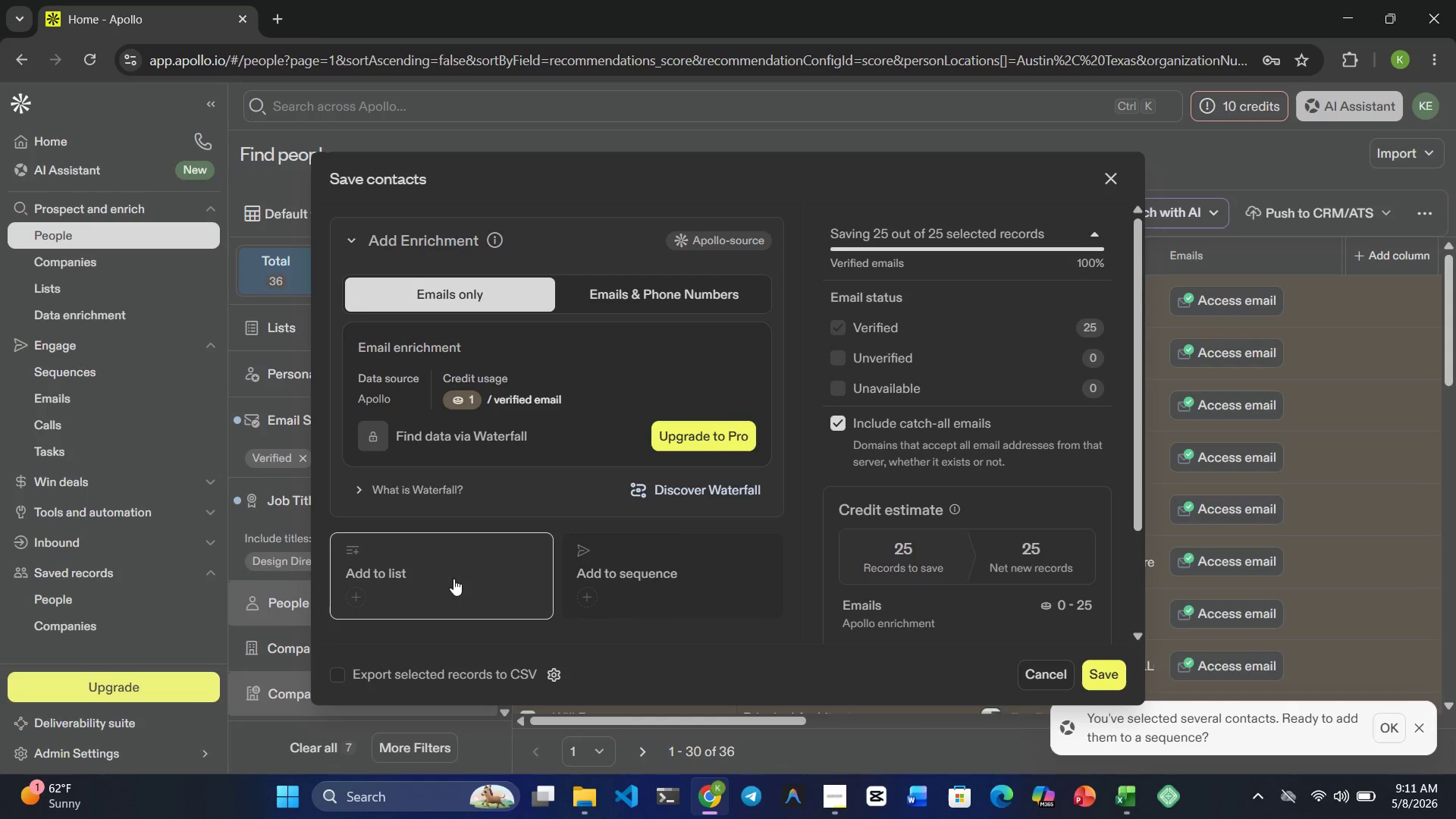 
wait(6.02)
 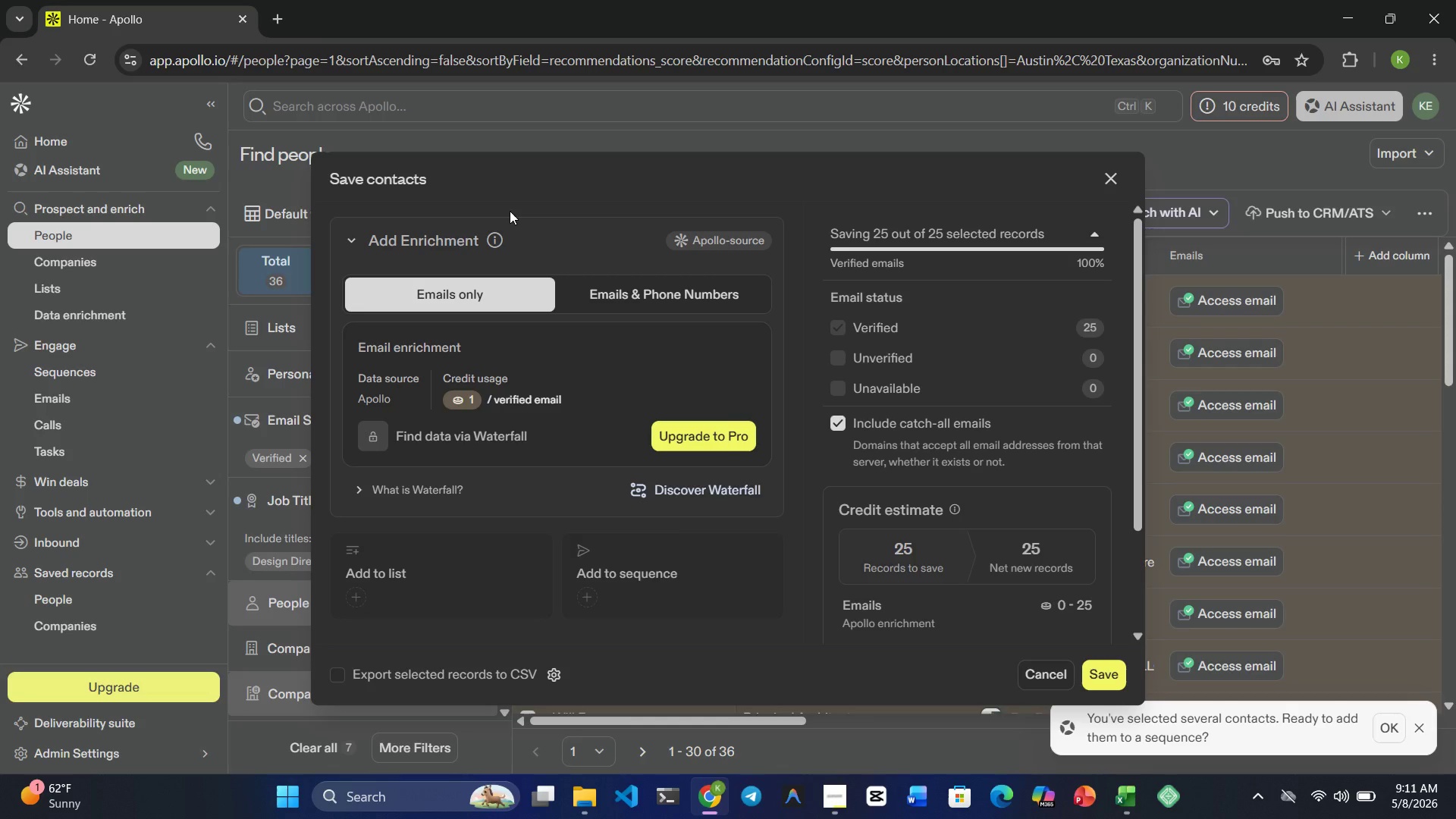 
left_click([475, 579])
 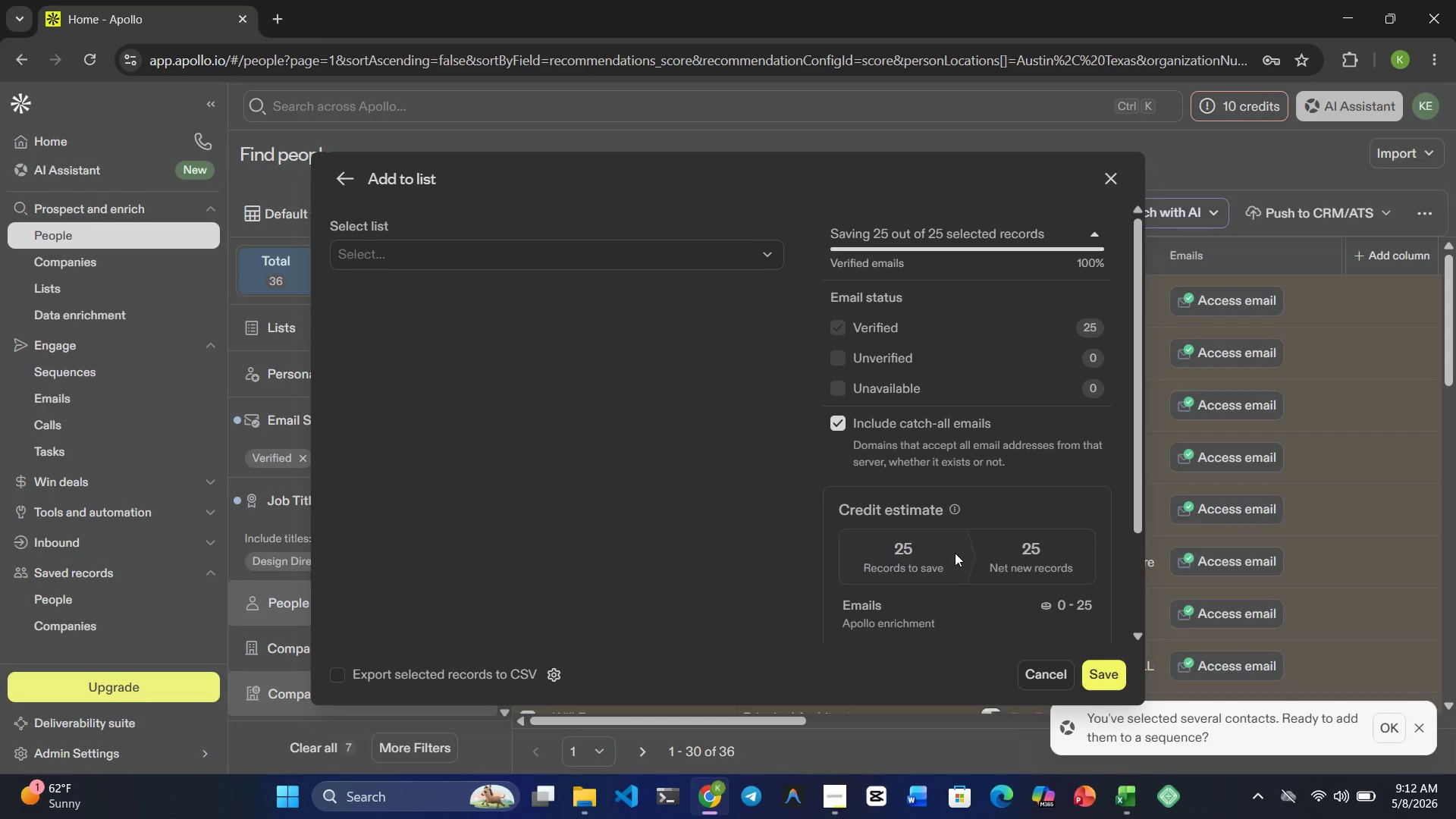 
wait(14.2)
 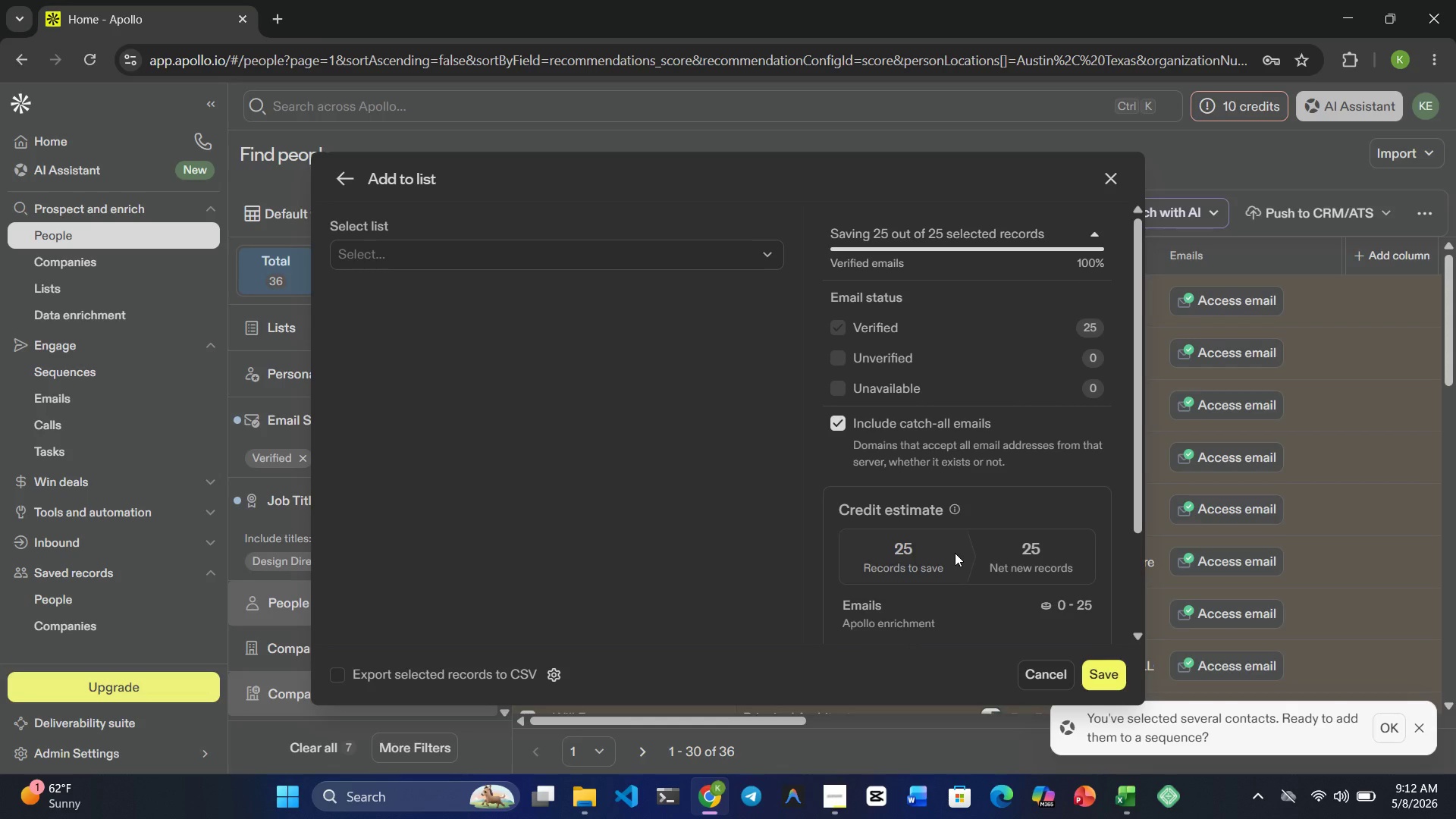 
left_click([1105, 177])
 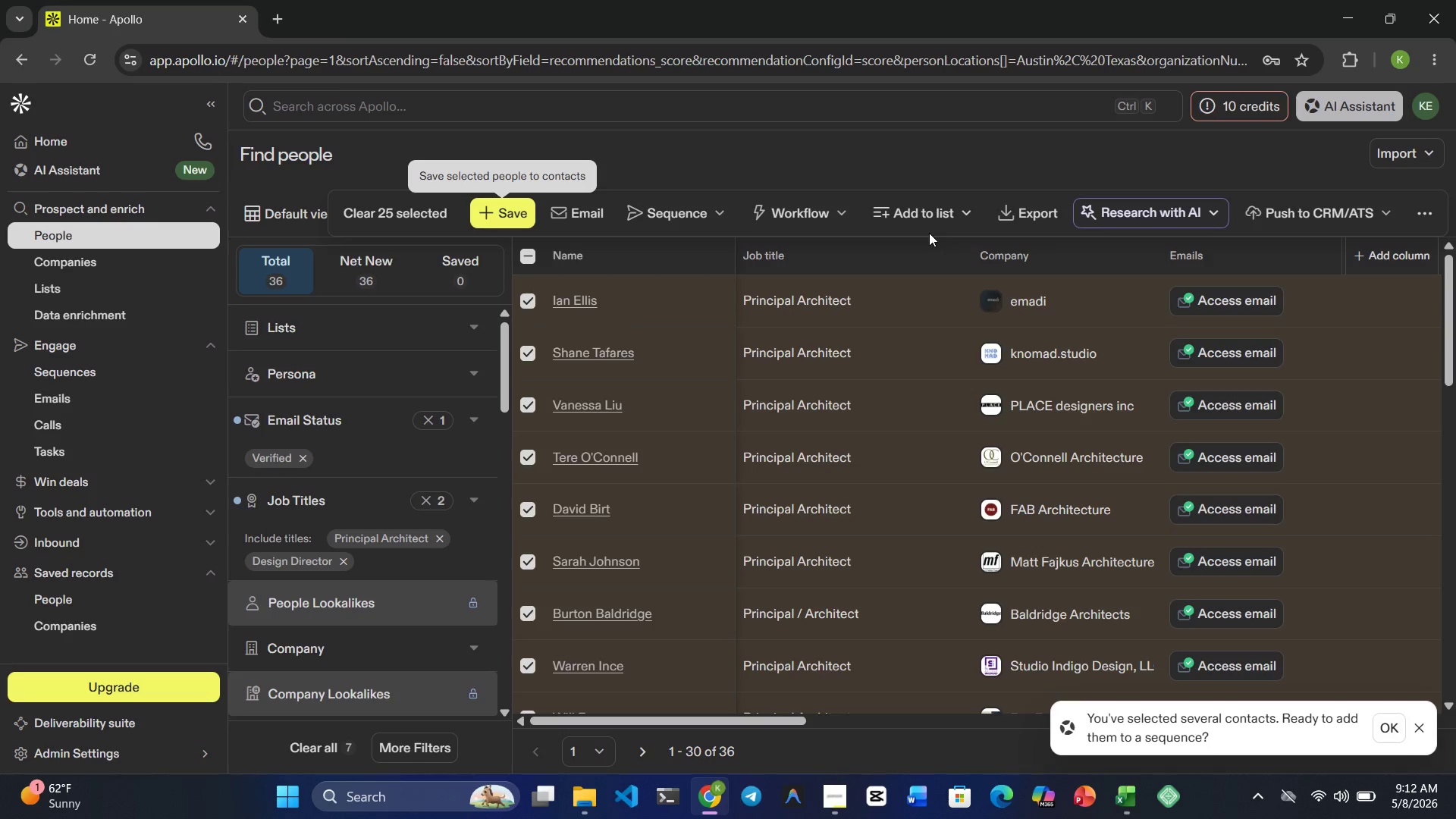 
left_click([893, 206])
 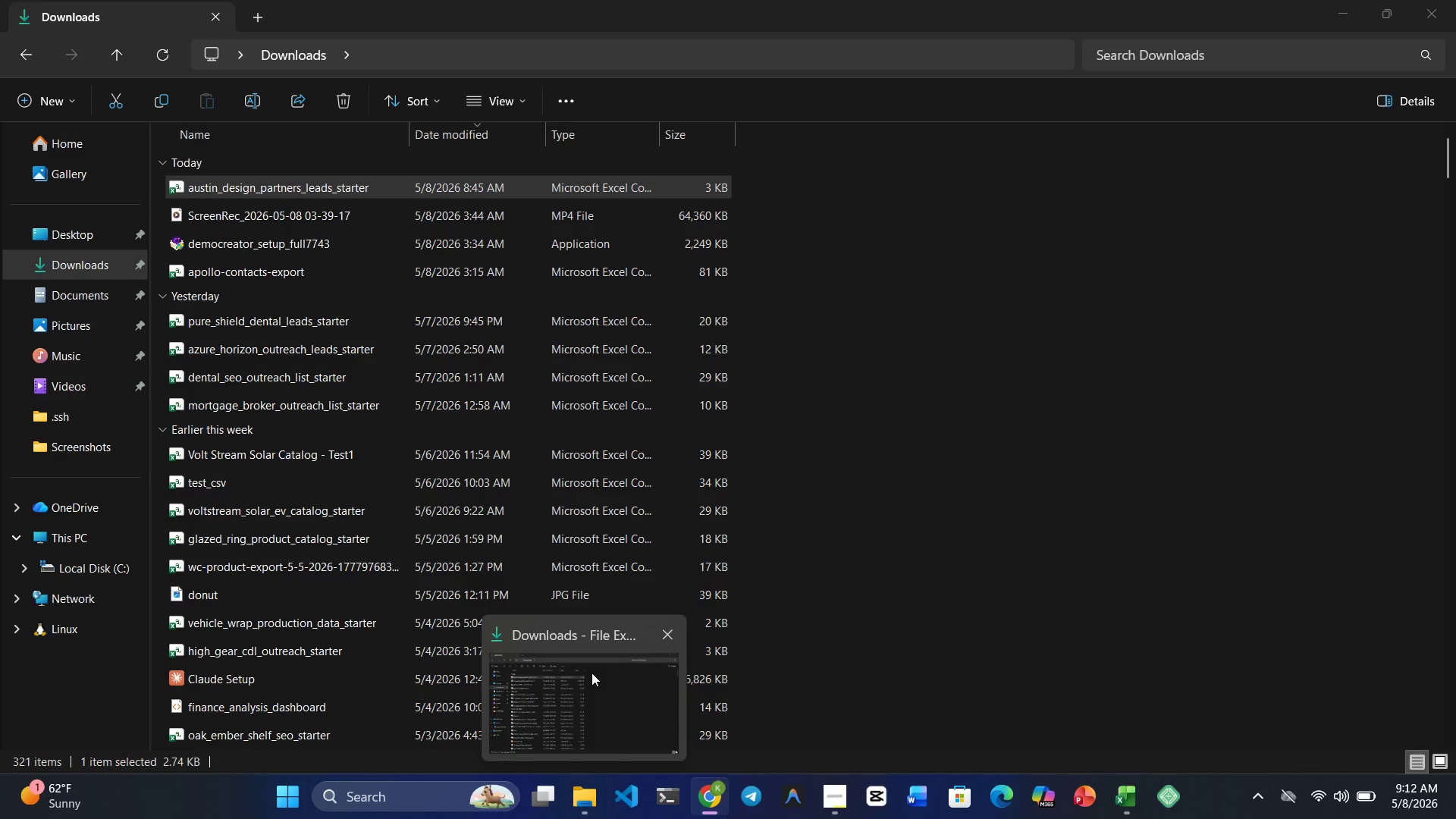 
wait(47.19)
 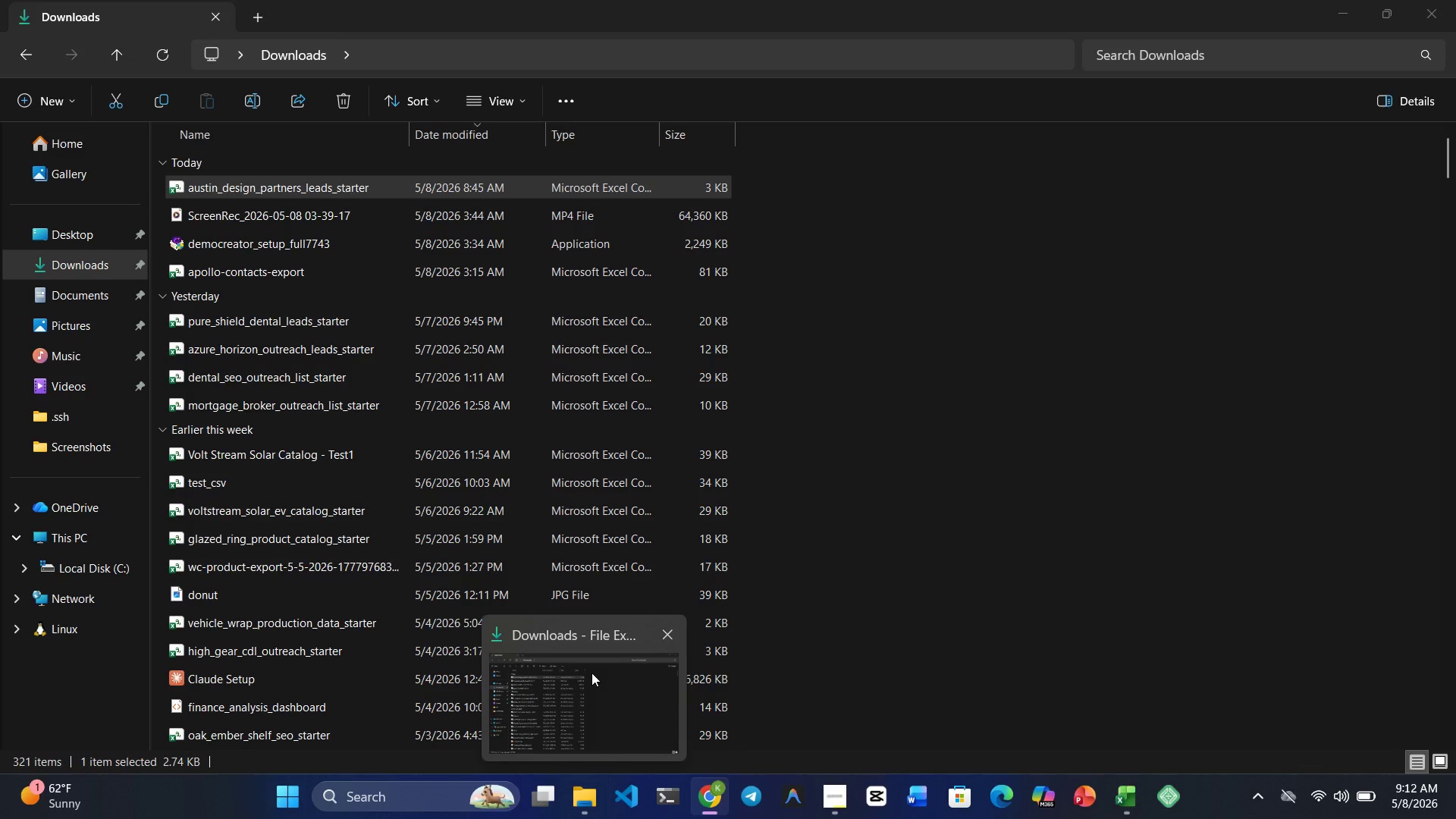 
left_click([1057, 545])
 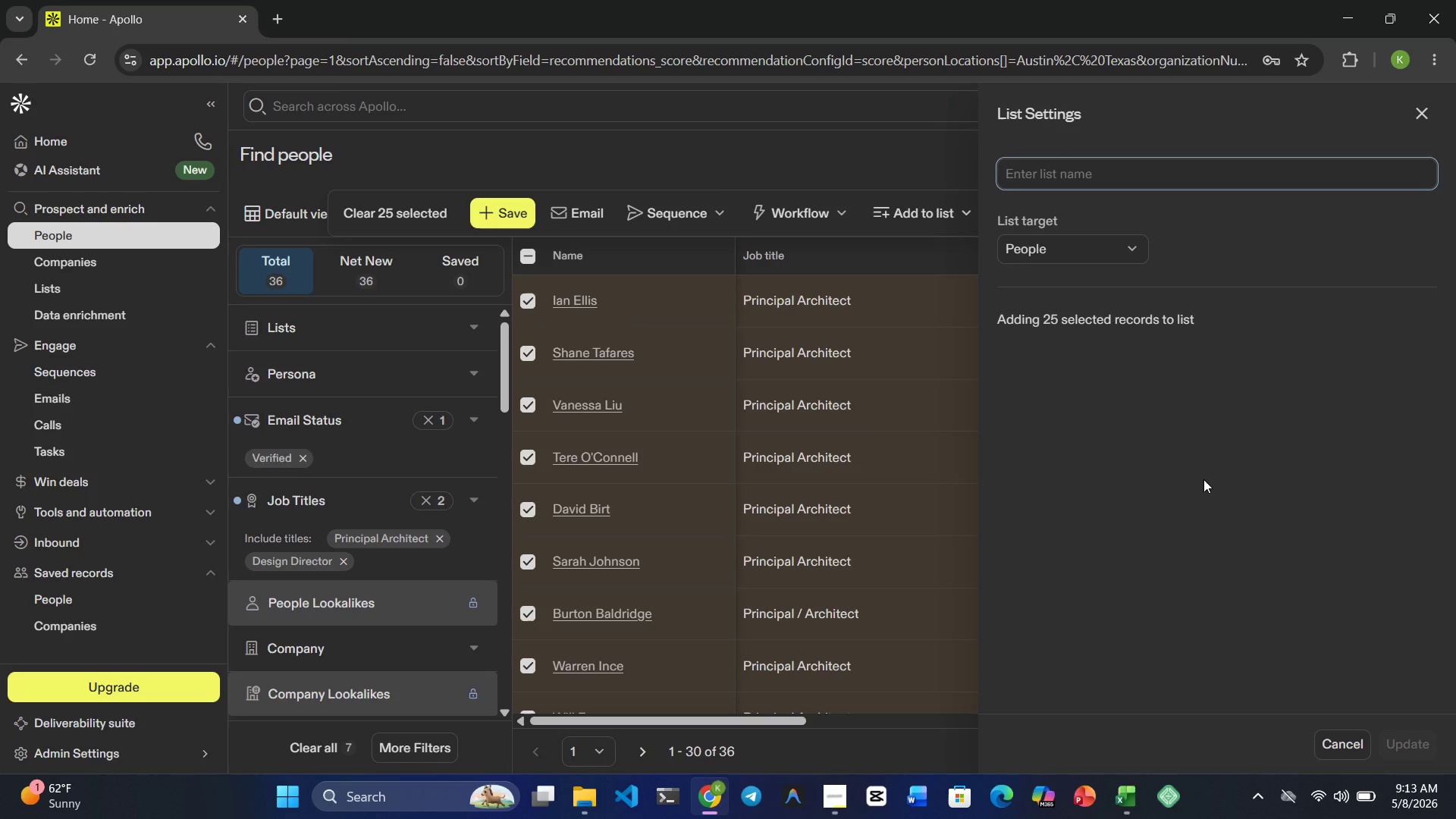 
type(Austin Design Partners List)
 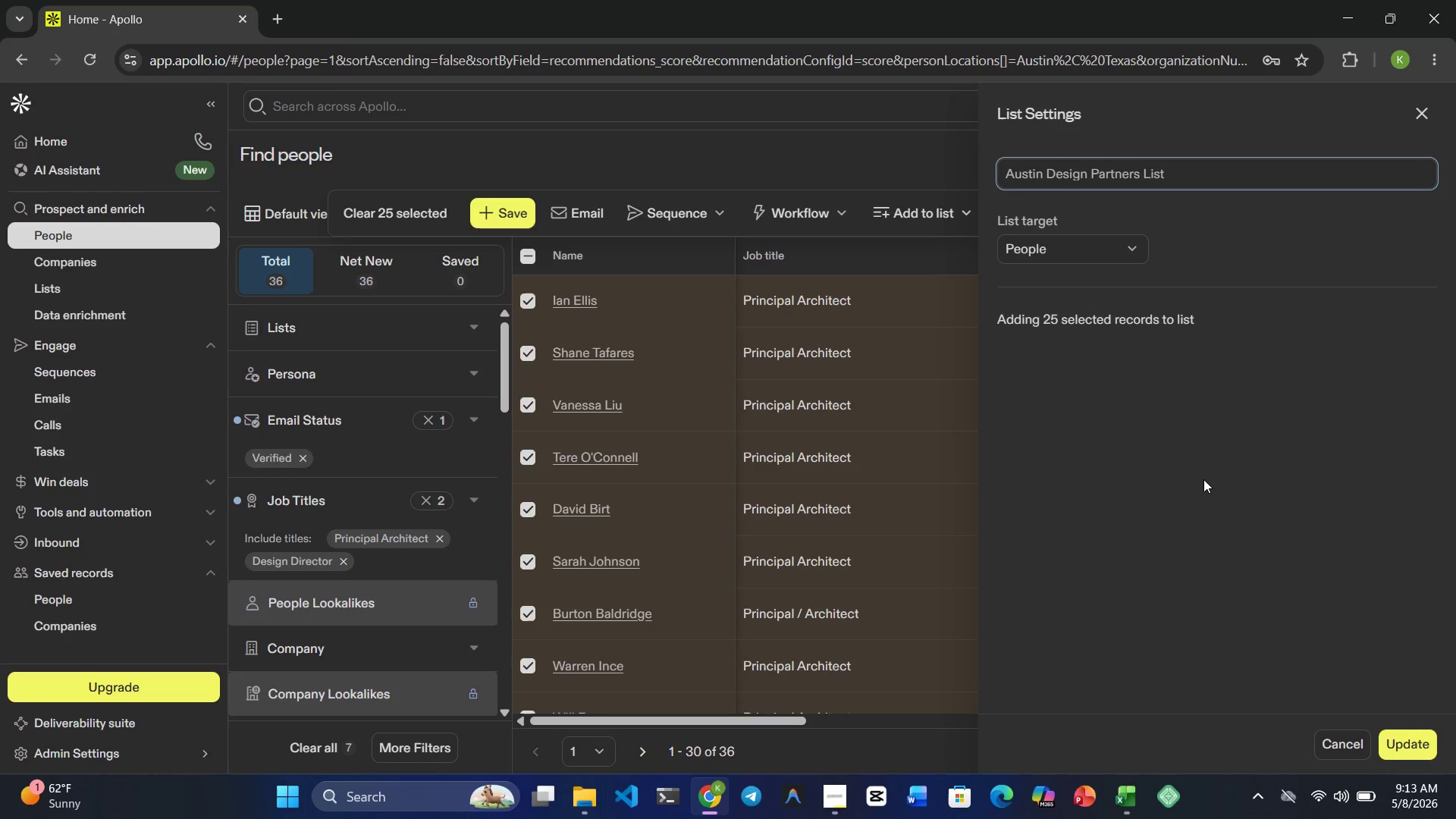 
wait(11.03)
 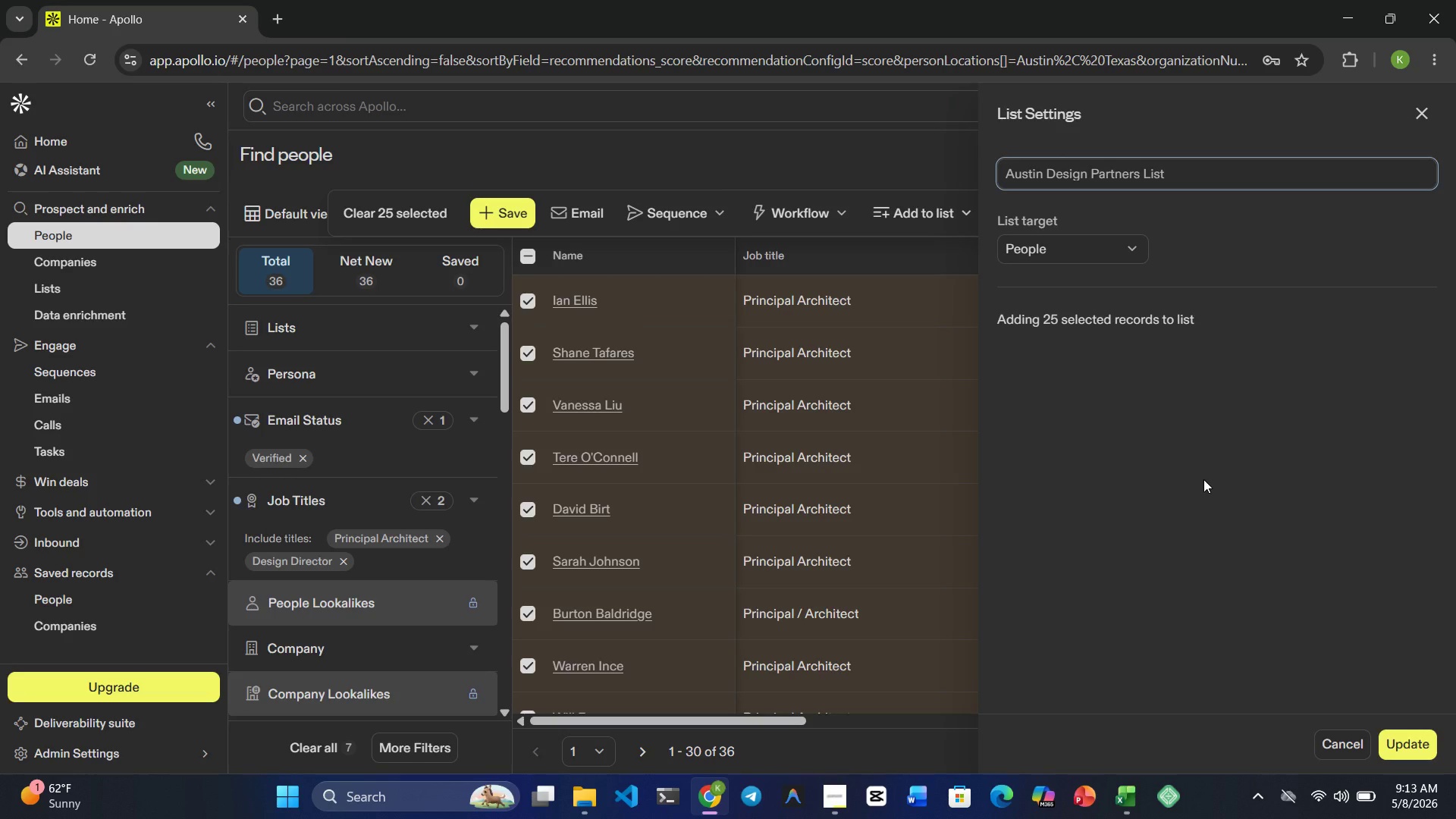 
left_click([1415, 741])
 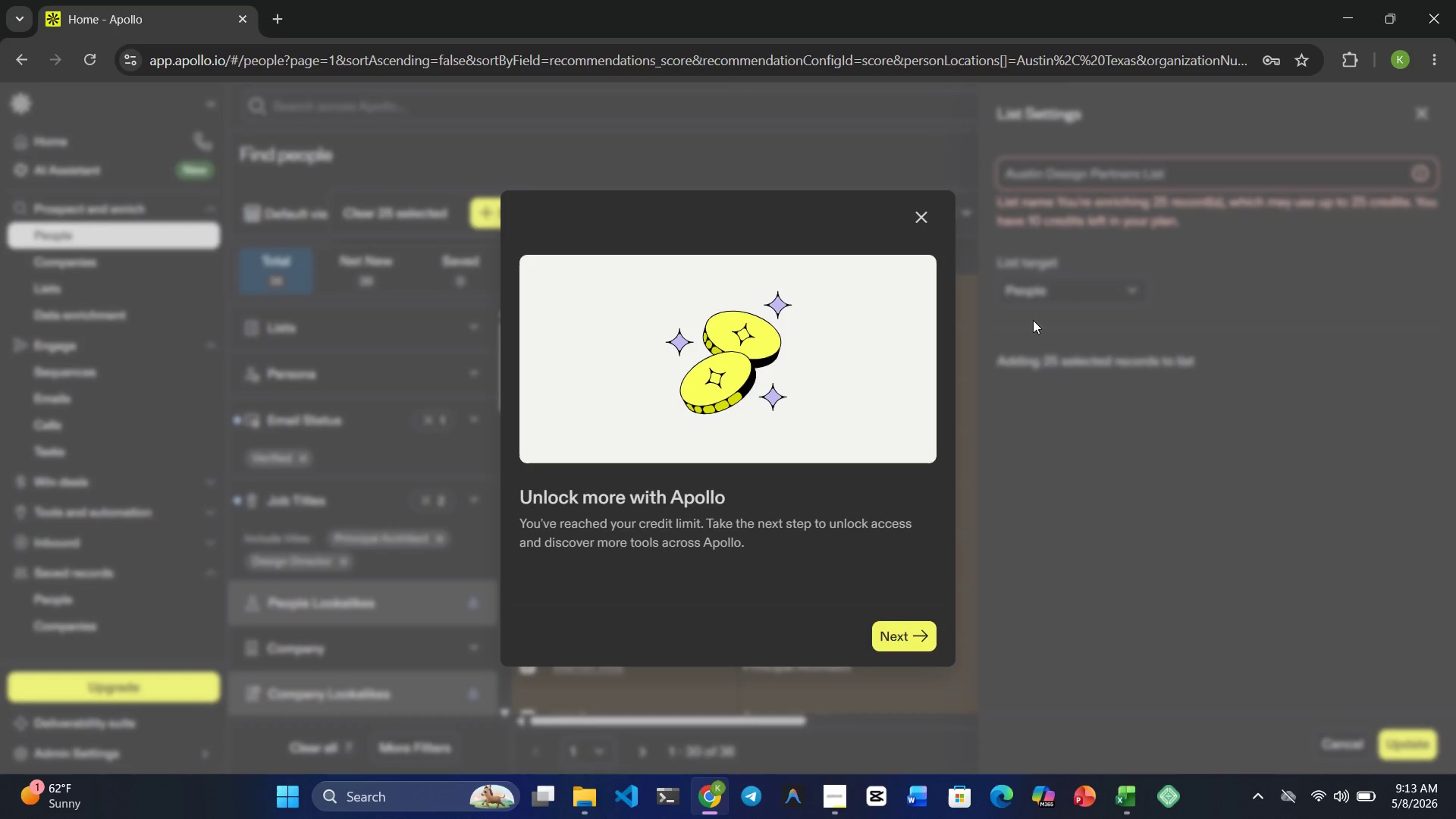 
wait(5.94)
 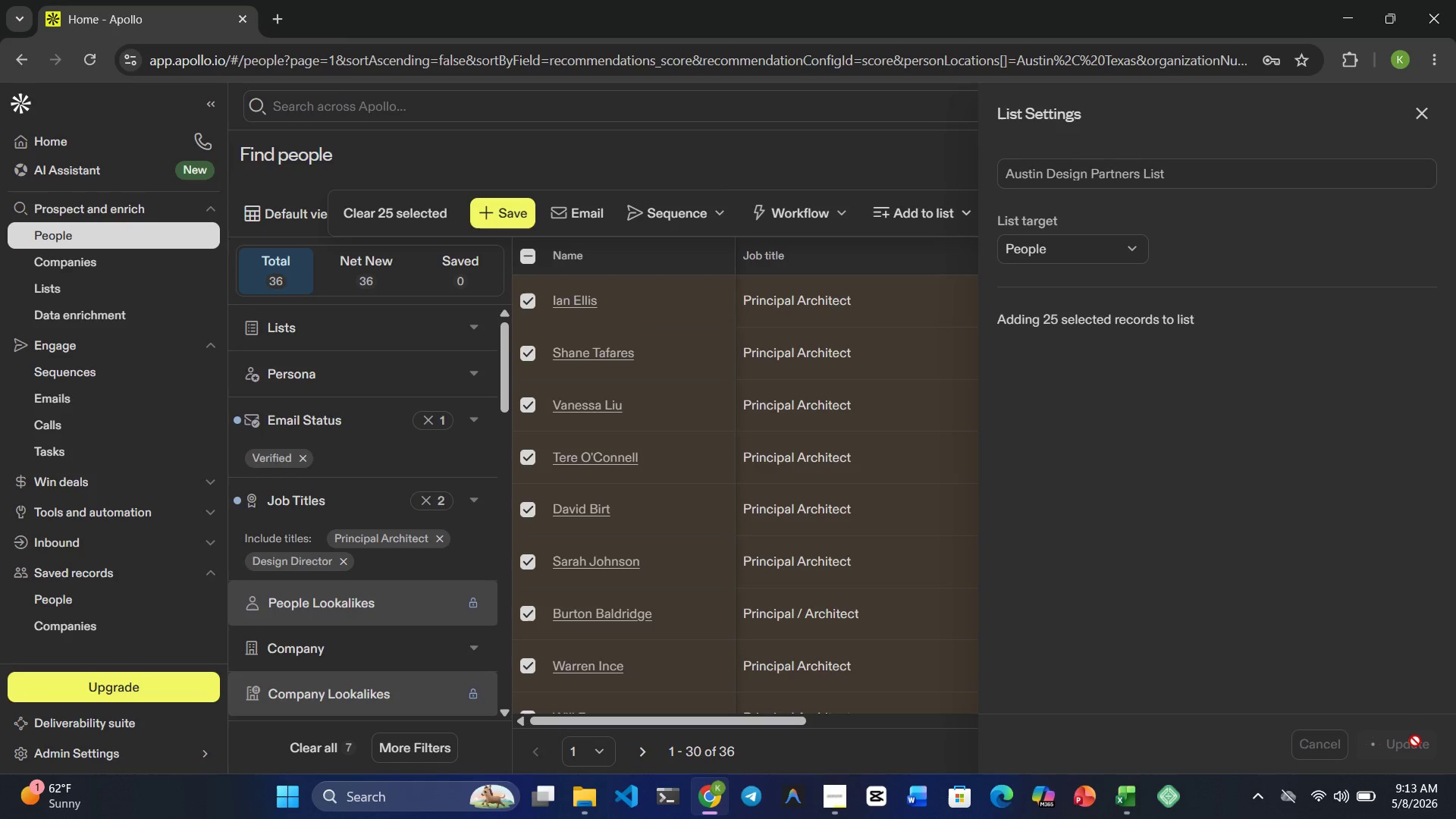 
left_click([921, 209])
 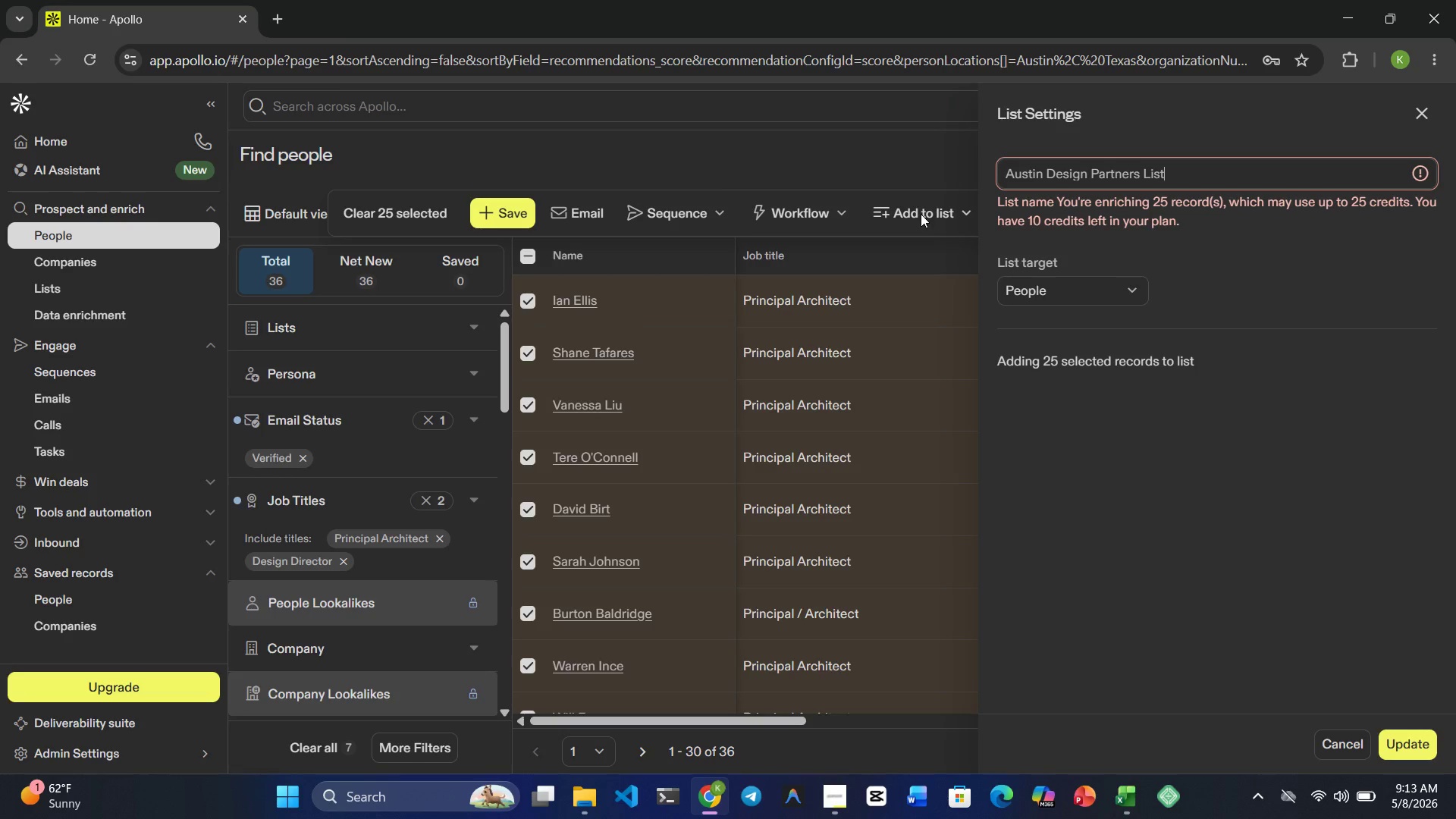 
wait(14.08)
 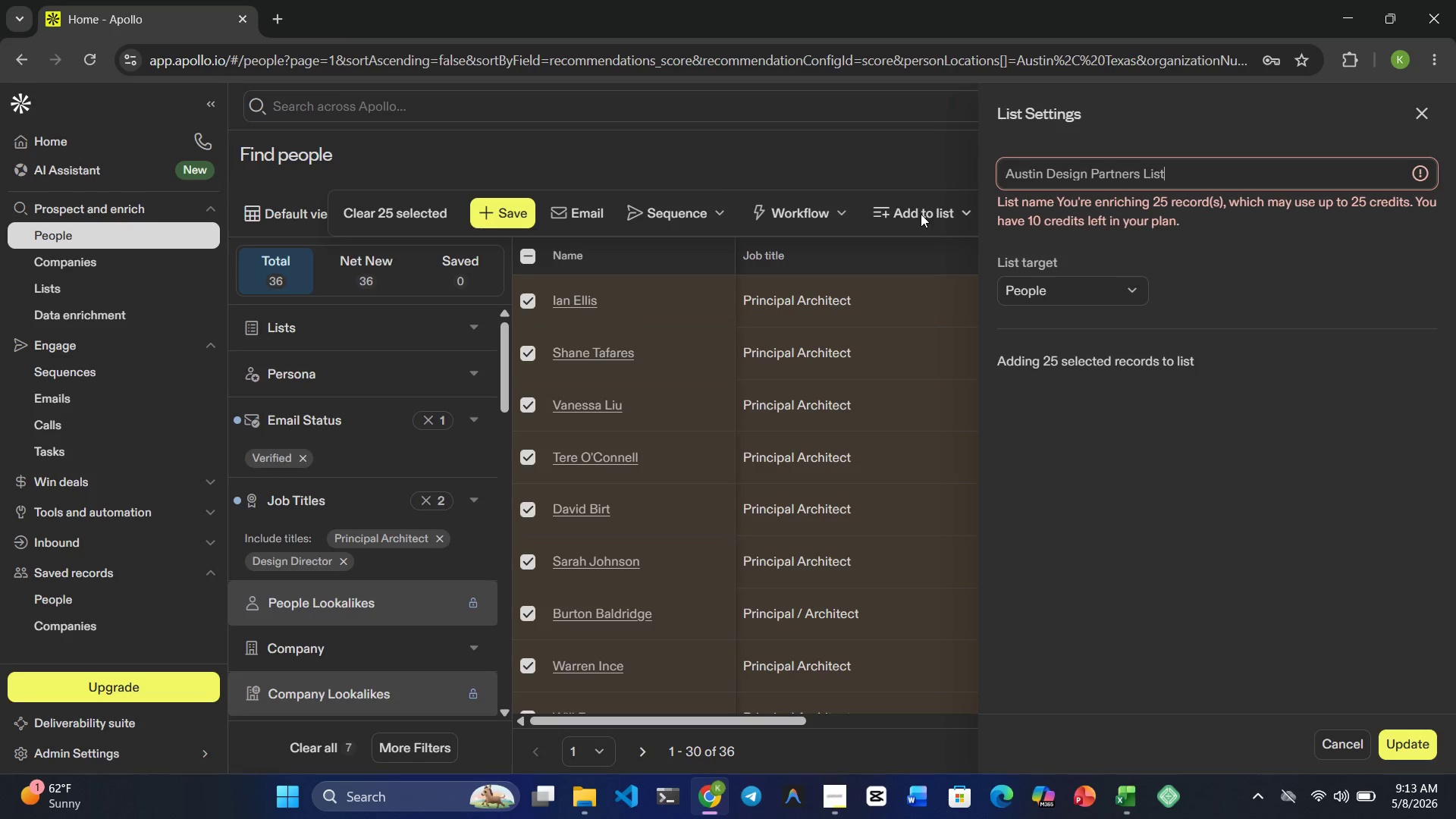 
left_click([1420, 114])
 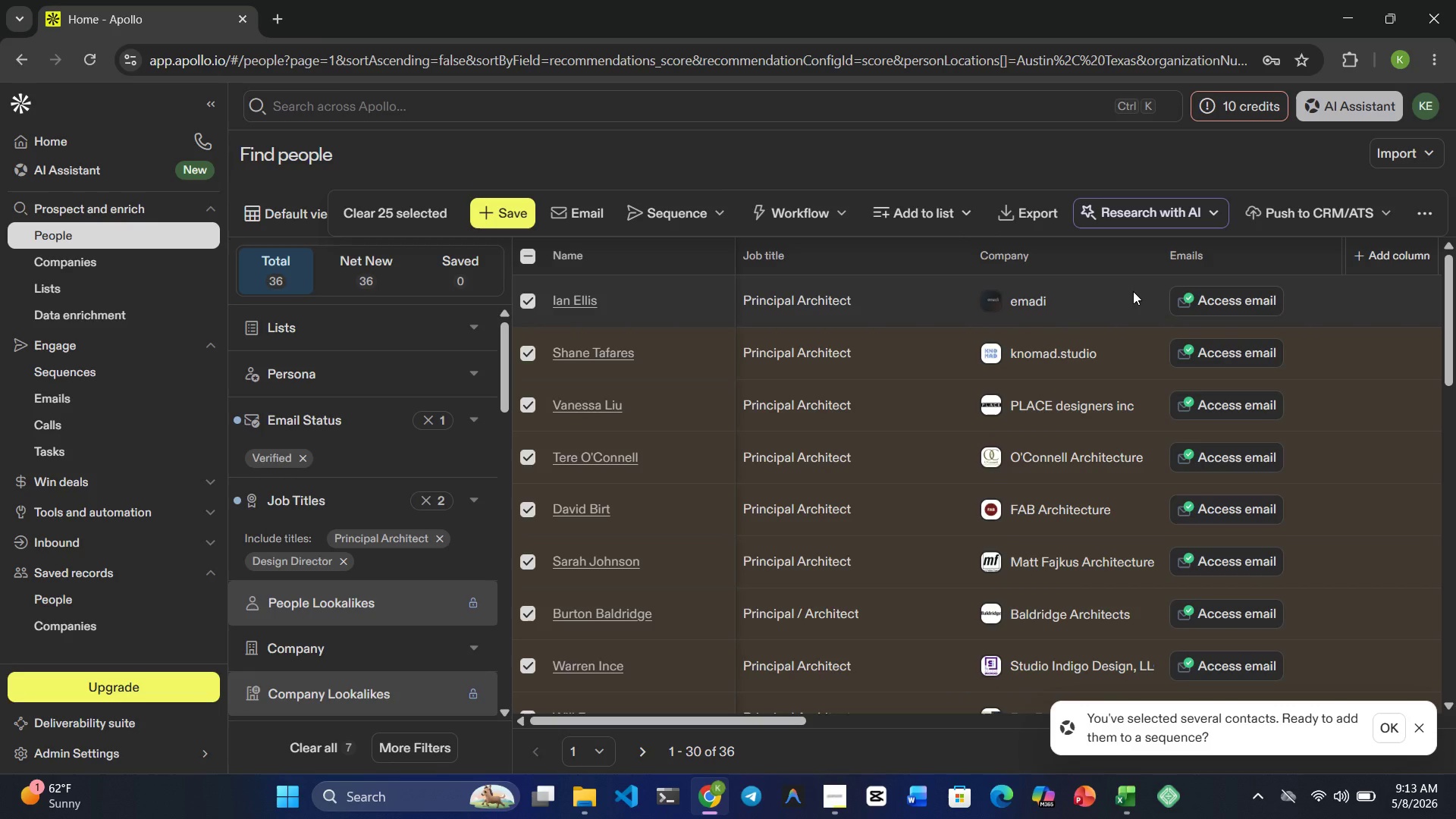 
wait(10.86)
 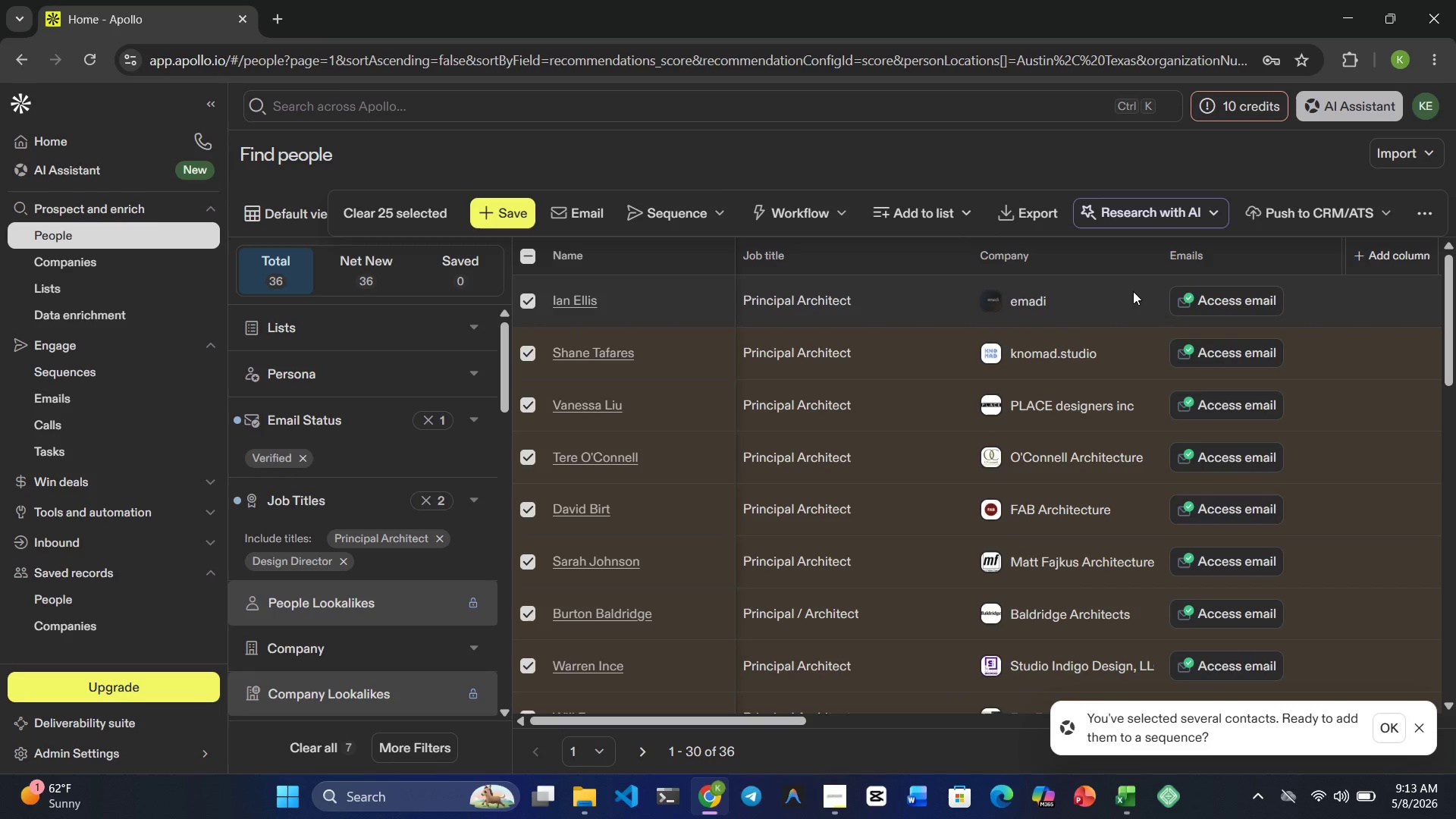 
scroll: coordinate [861, 447], scroll_direction: up, amount: 1.0
 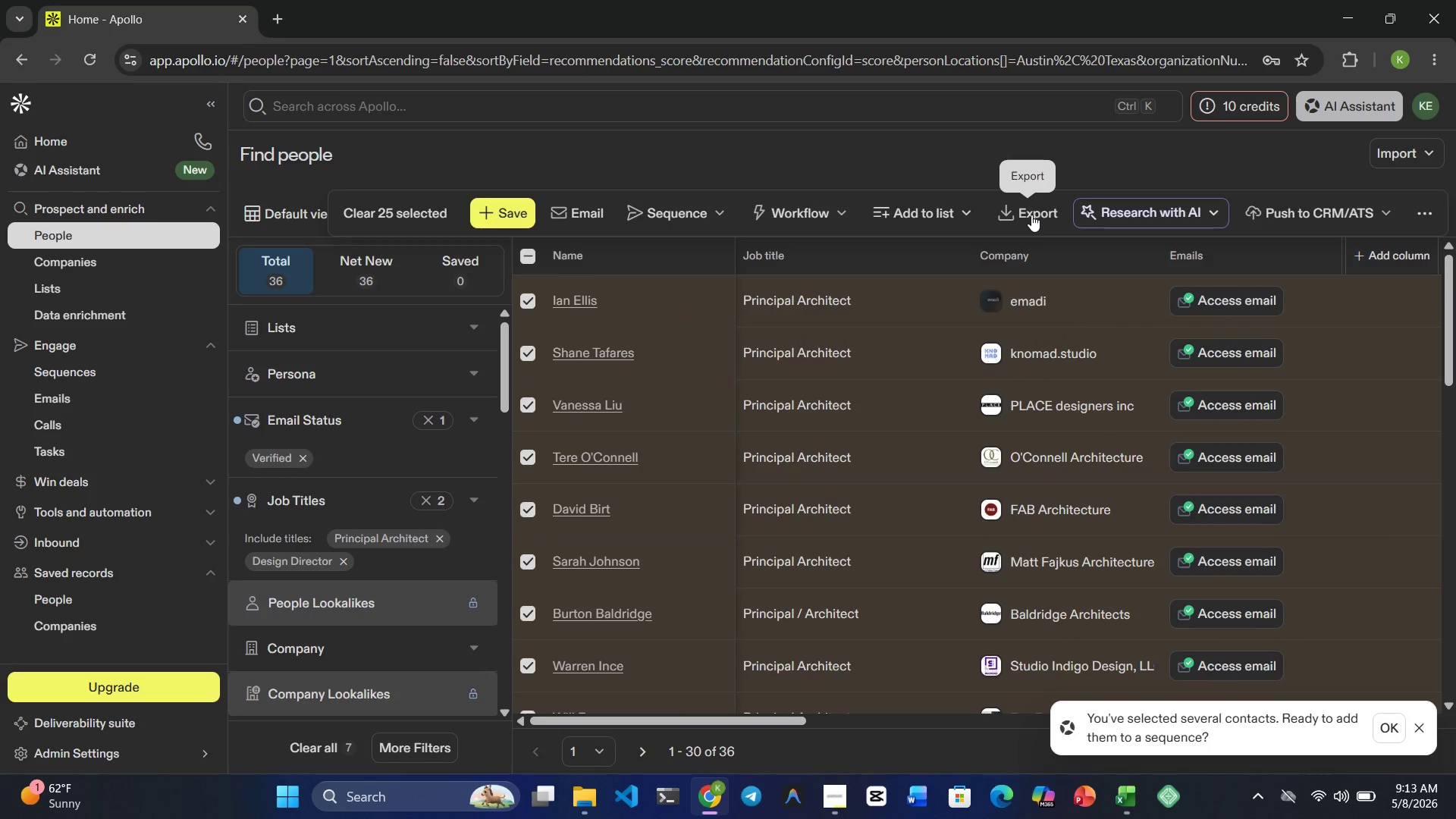 
left_click([1031, 215])
 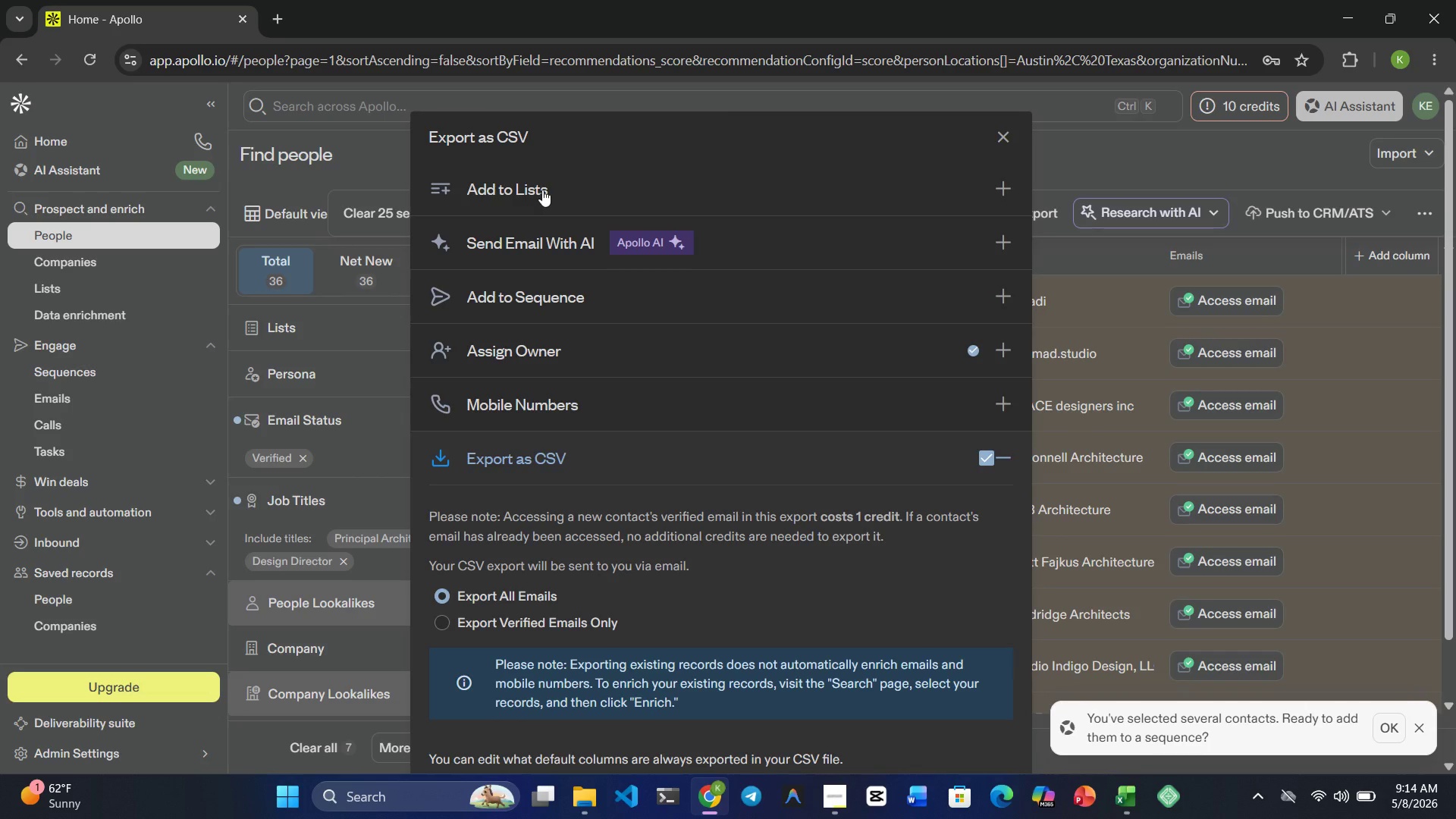 
left_click([542, 190])
 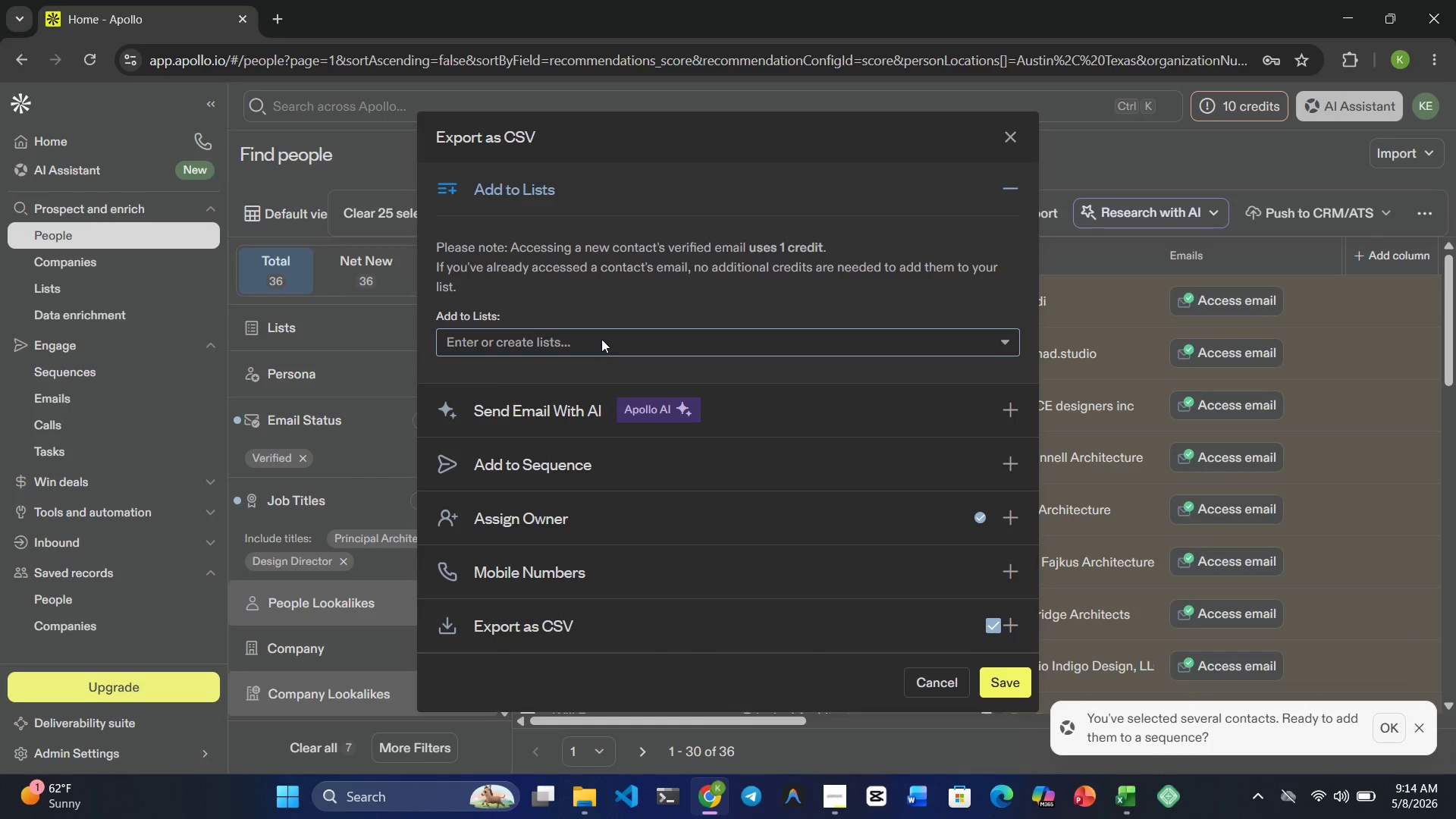 
left_click([601, 339])
 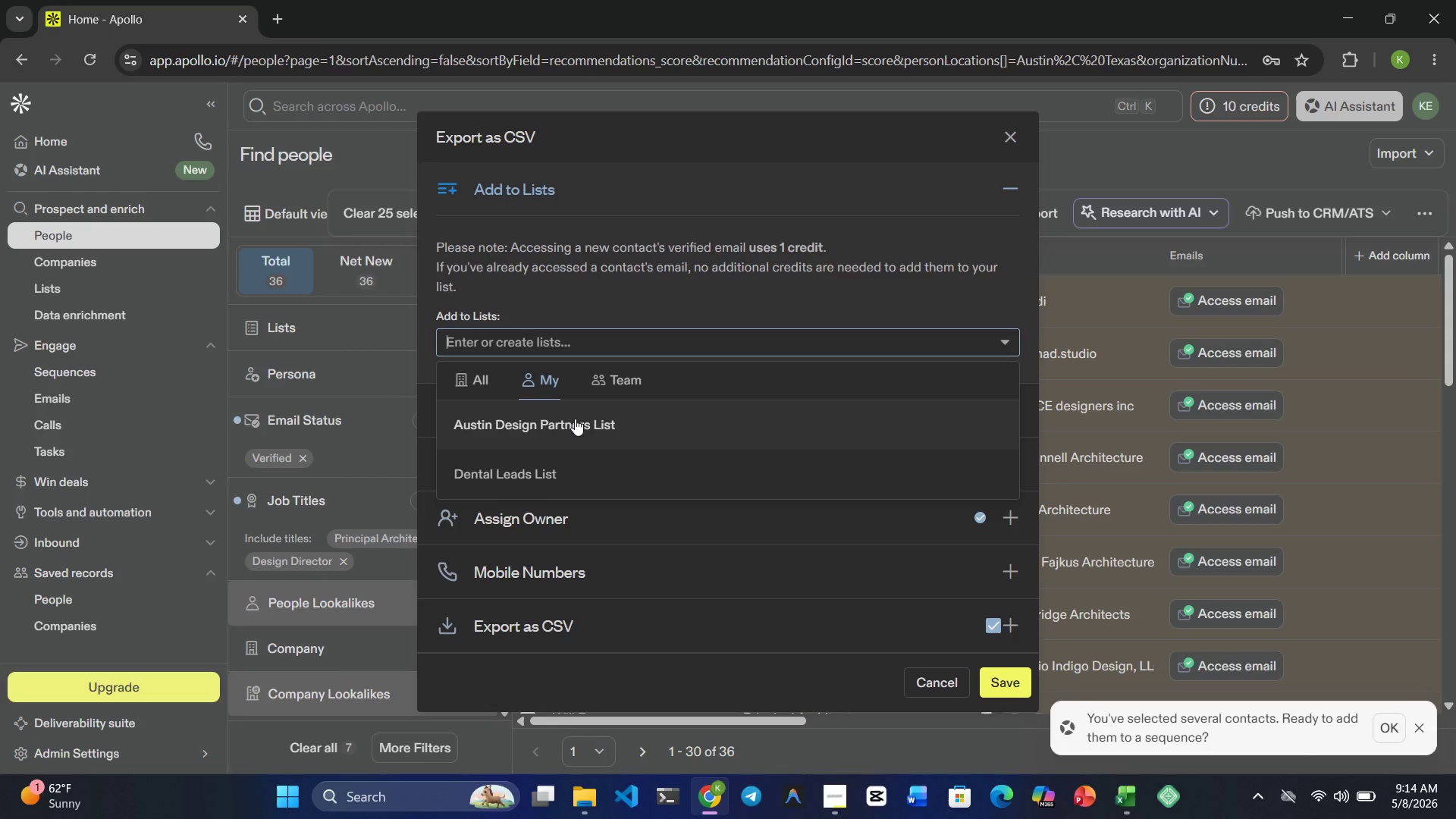 
left_click([575, 419])
 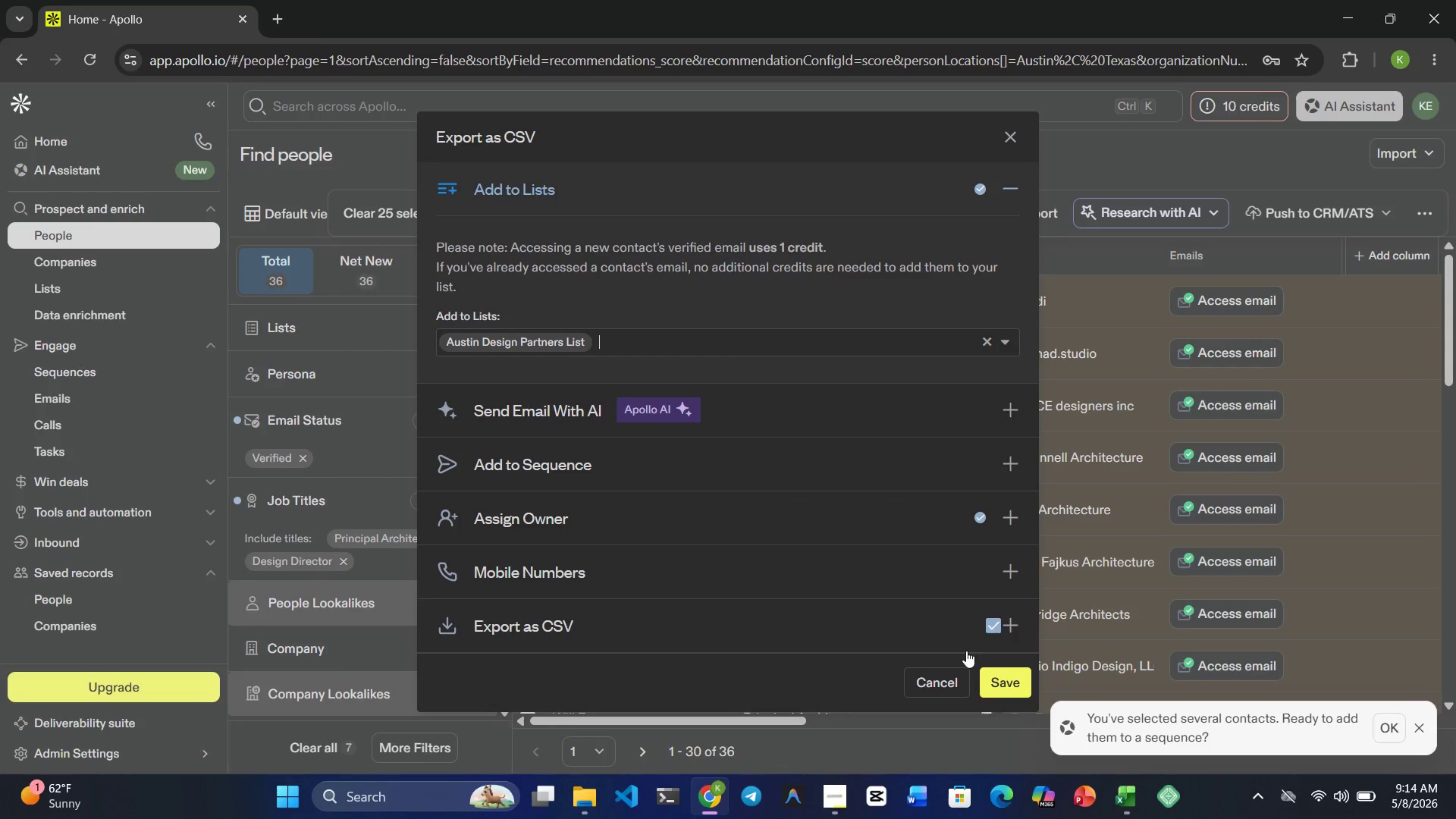 
left_click([997, 678])
 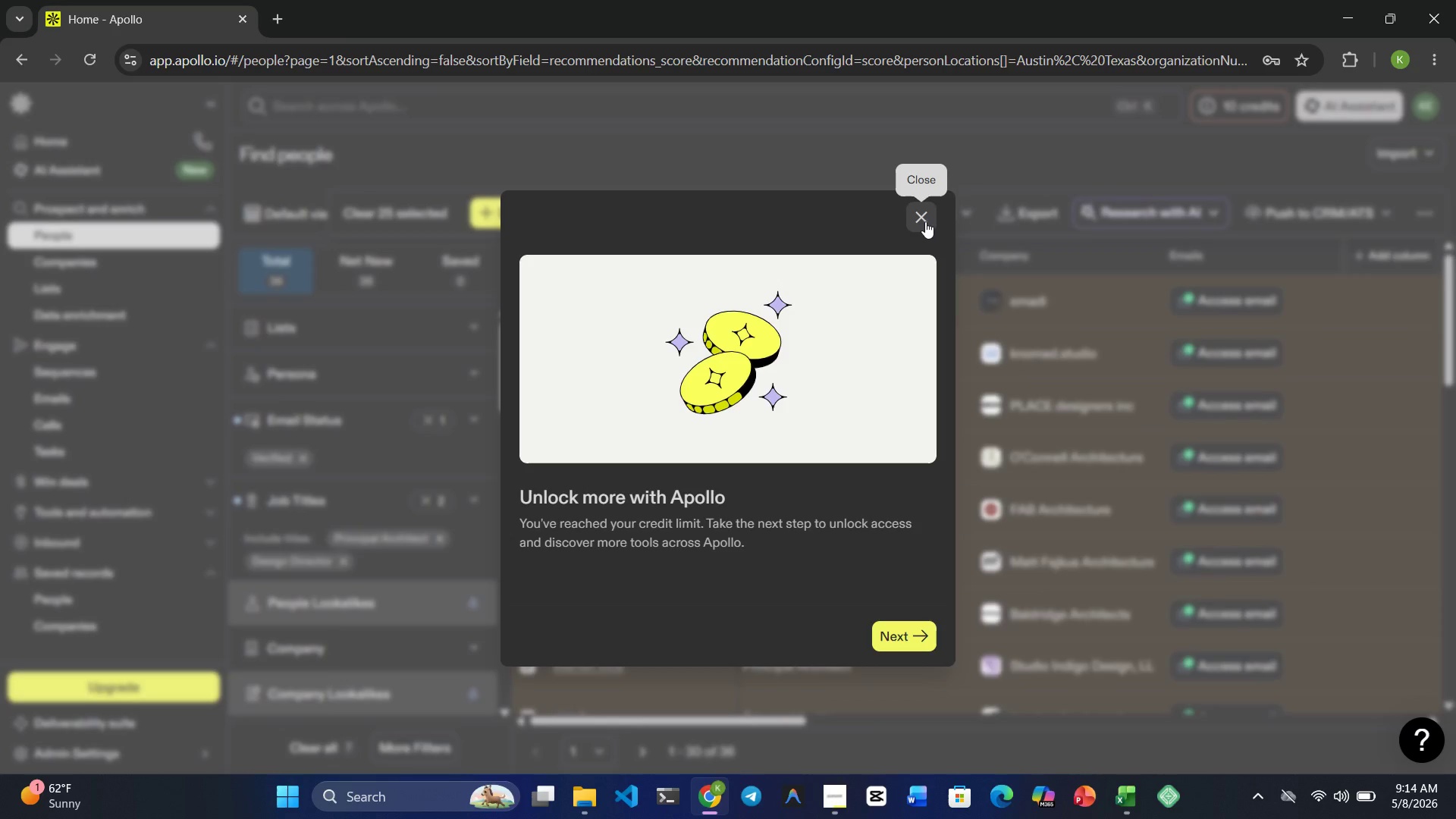 
wait(10.58)
 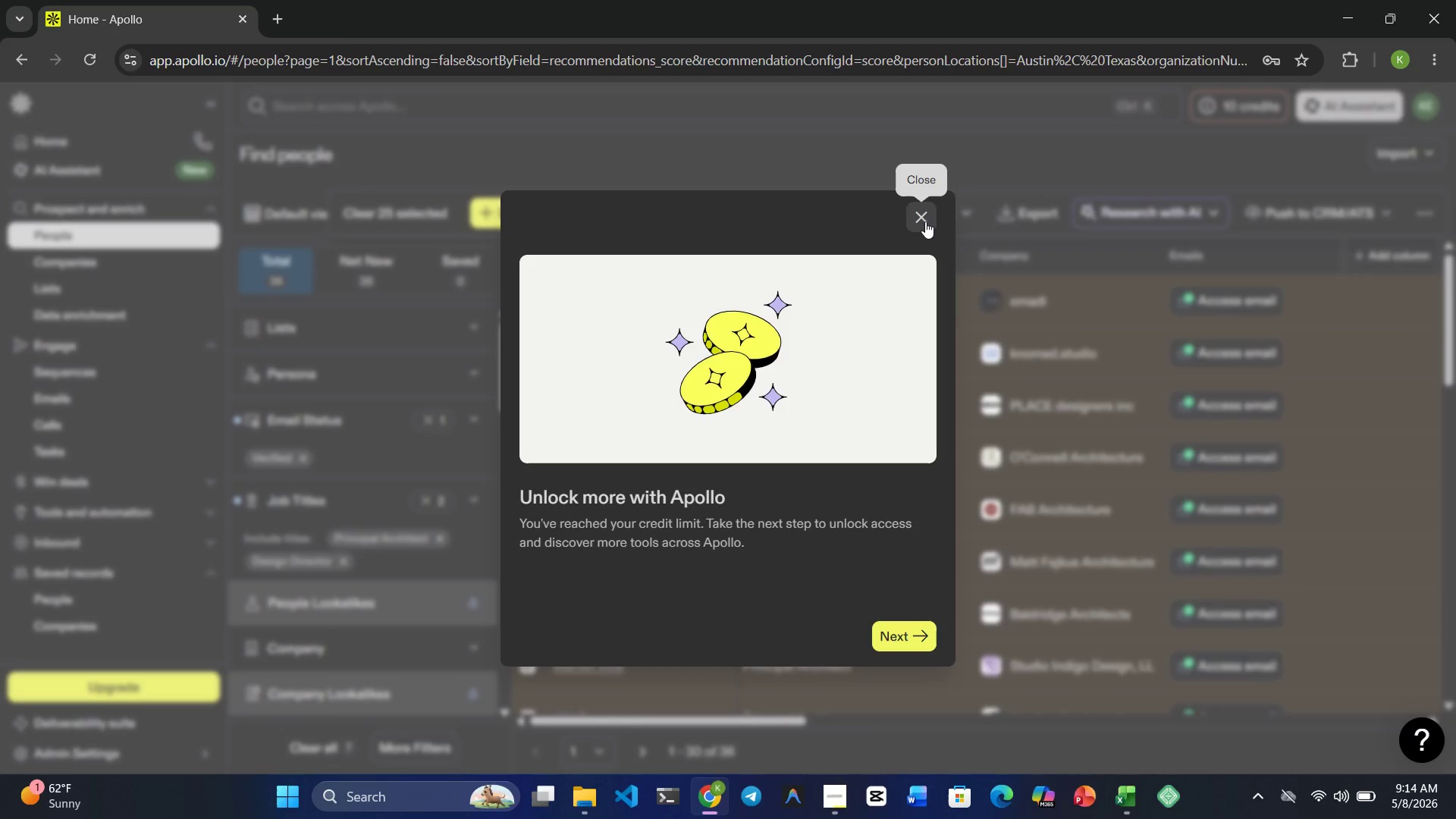 
left_click([922, 210])
 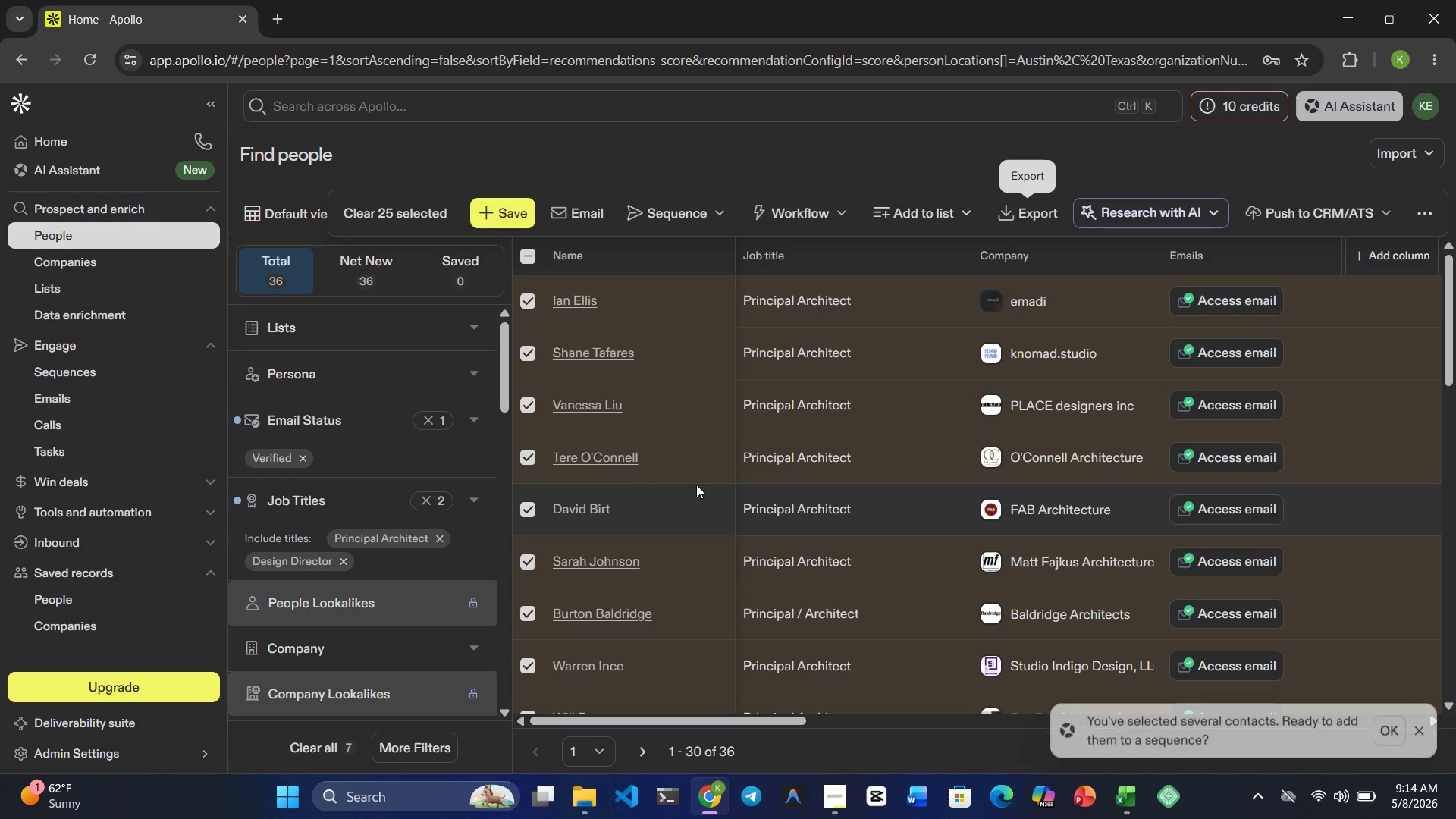 
left_click([1003, 215])
 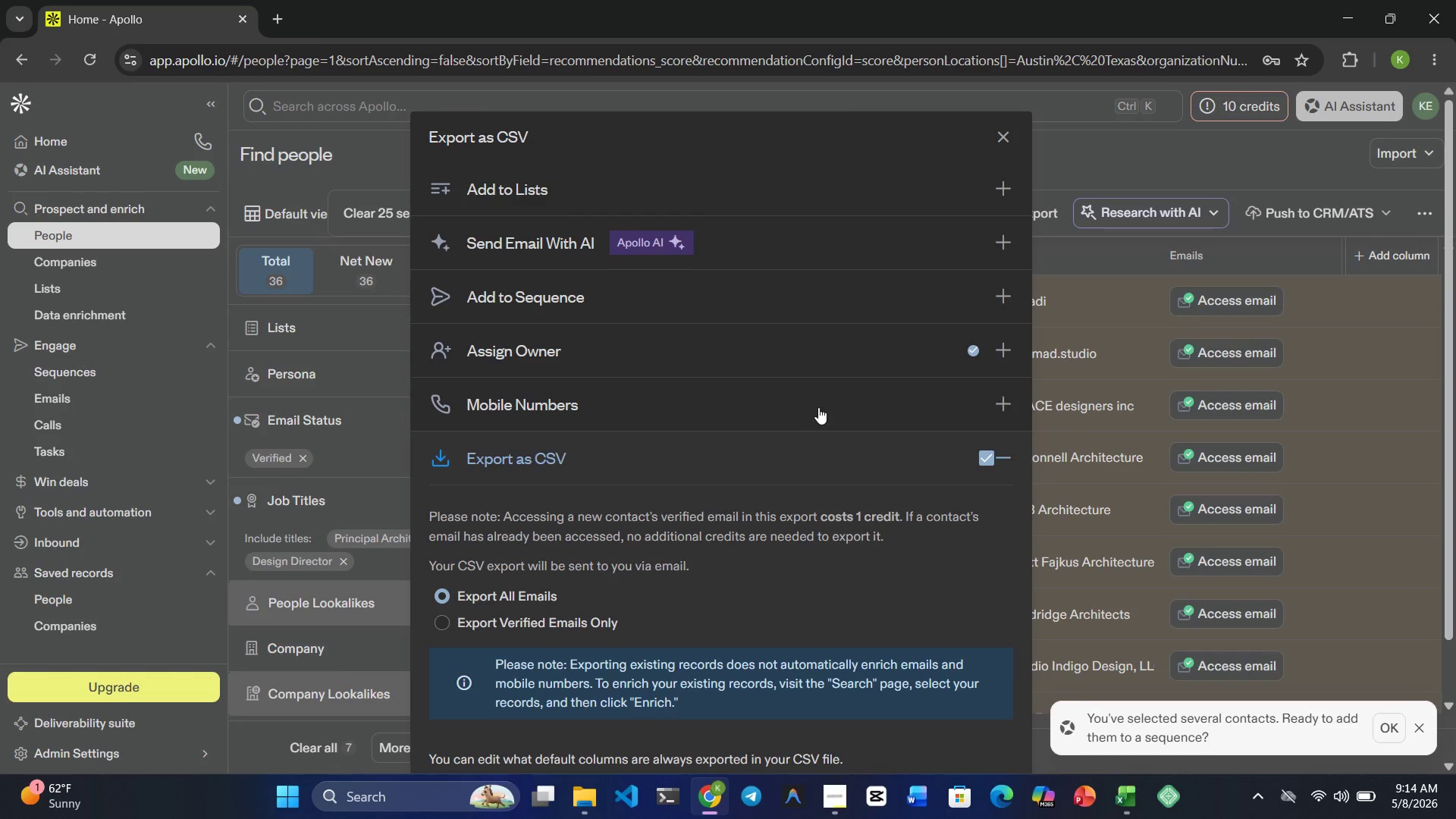 
scroll: coordinate [821, 510], scroll_direction: down, amount: 8.0
 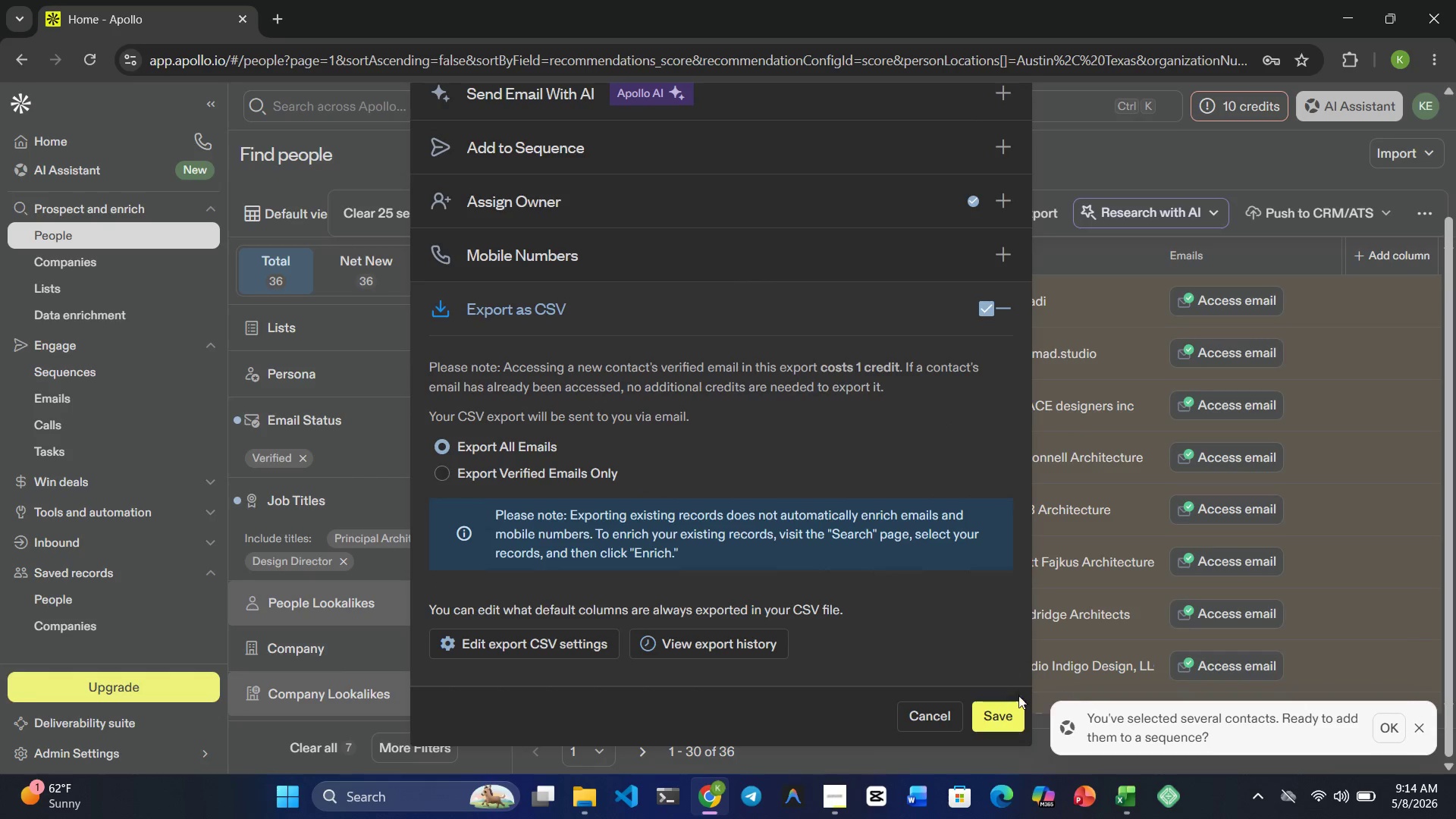 
left_click([1007, 722])
 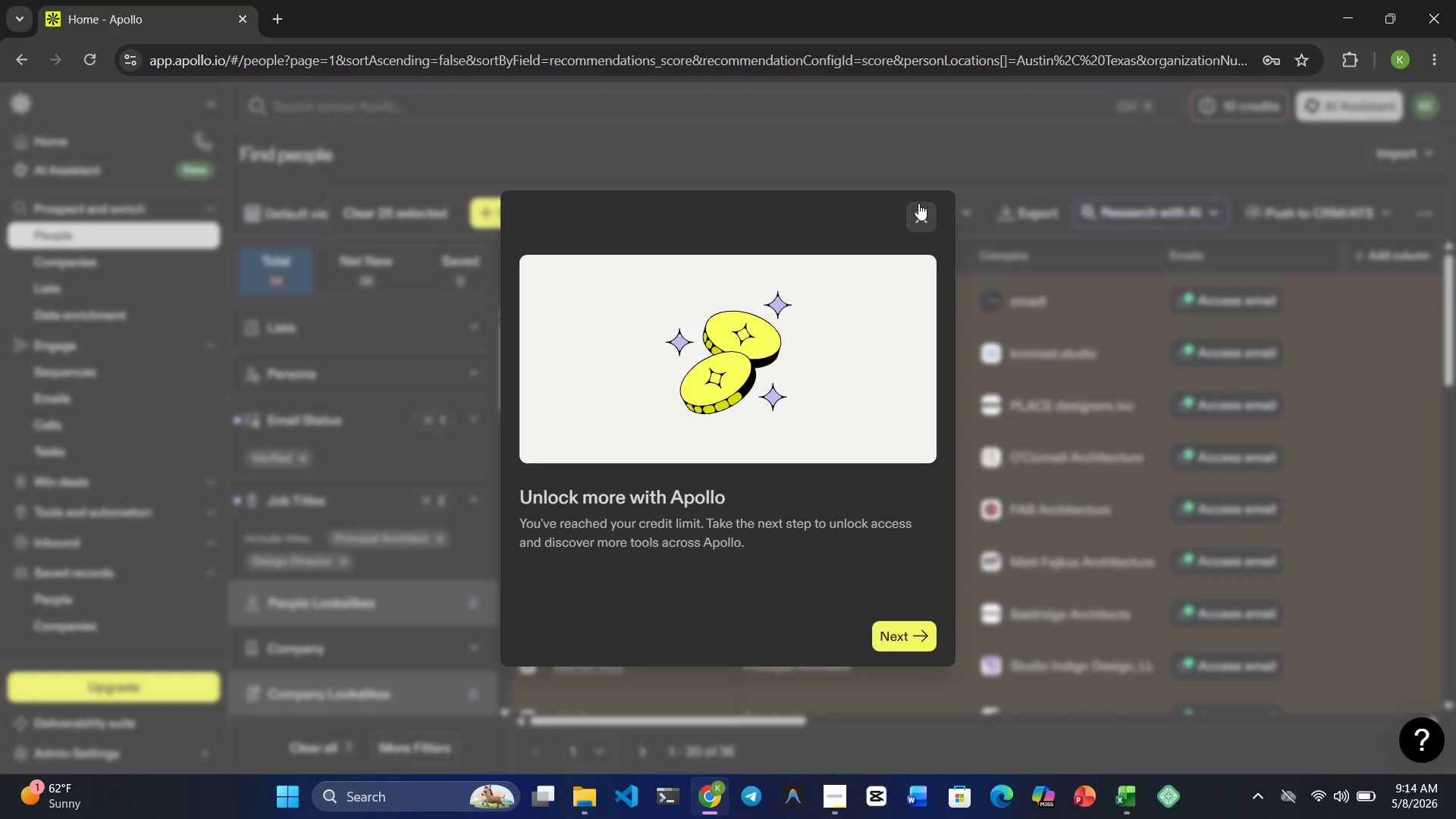 
left_click([918, 203])
 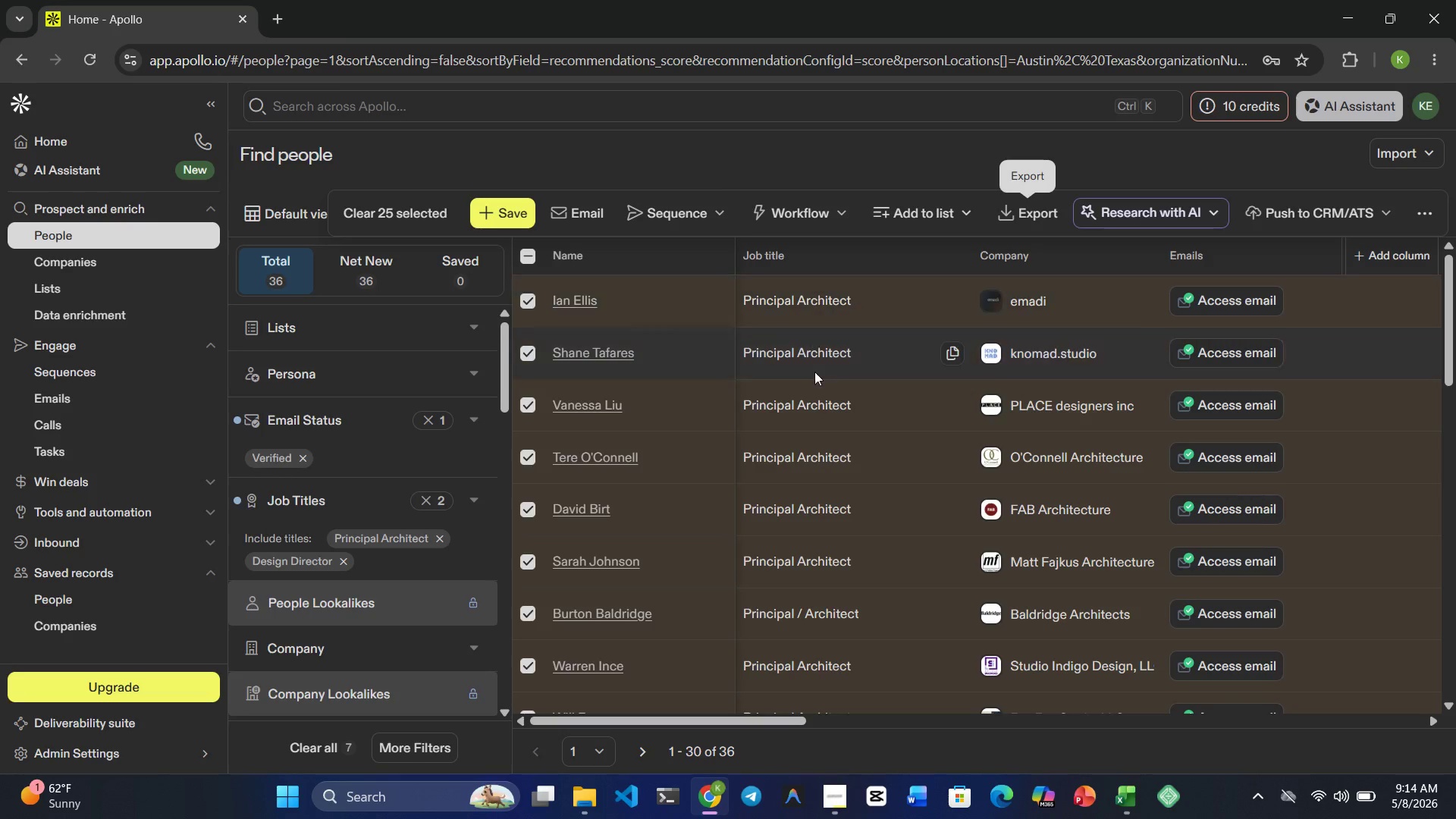 
scroll: coordinate [810, 417], scroll_direction: down, amount: 5.0
 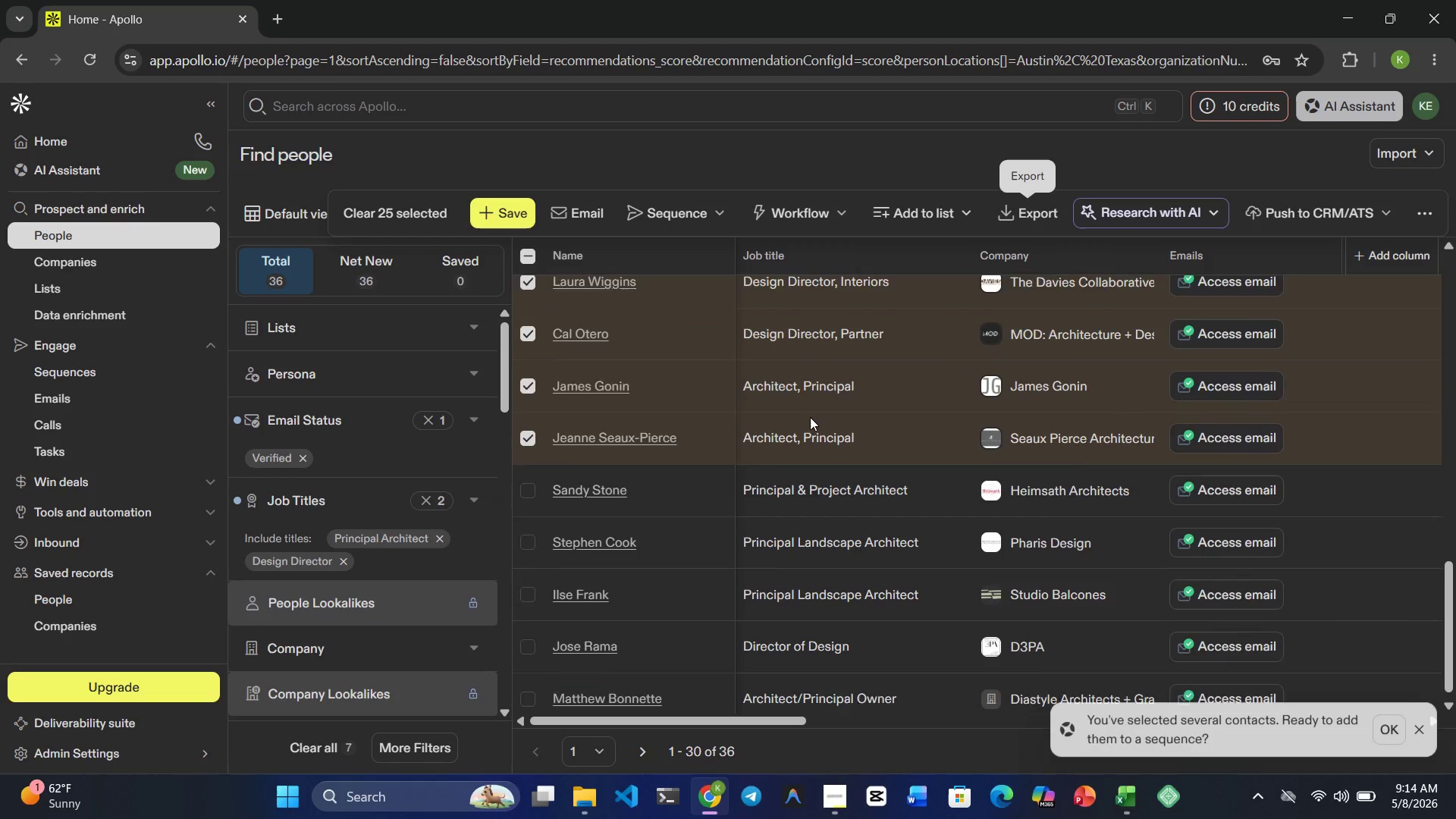 
scroll: coordinate [810, 417], scroll_direction: up, amount: 1.0
 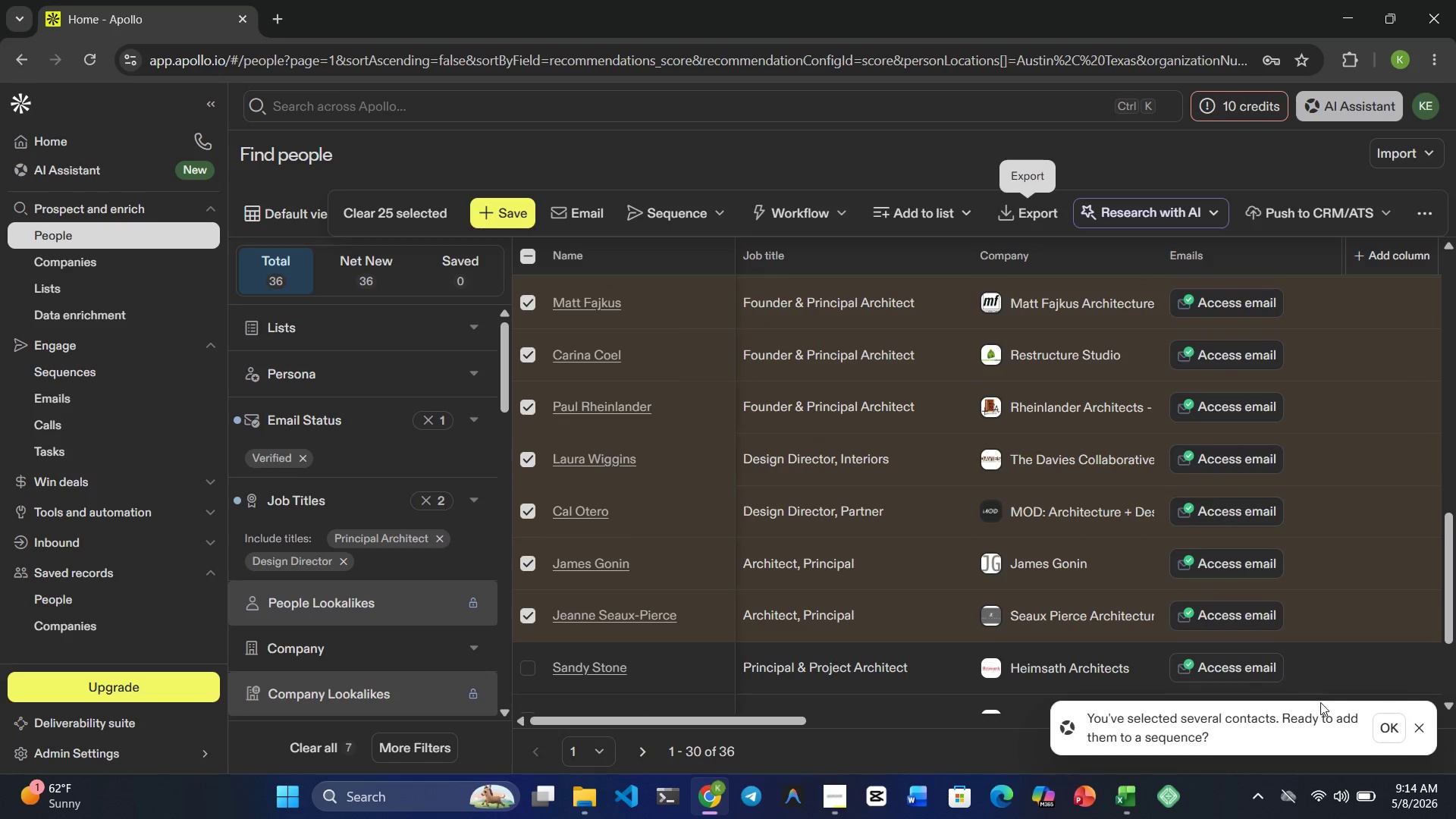 
wait(5.11)
 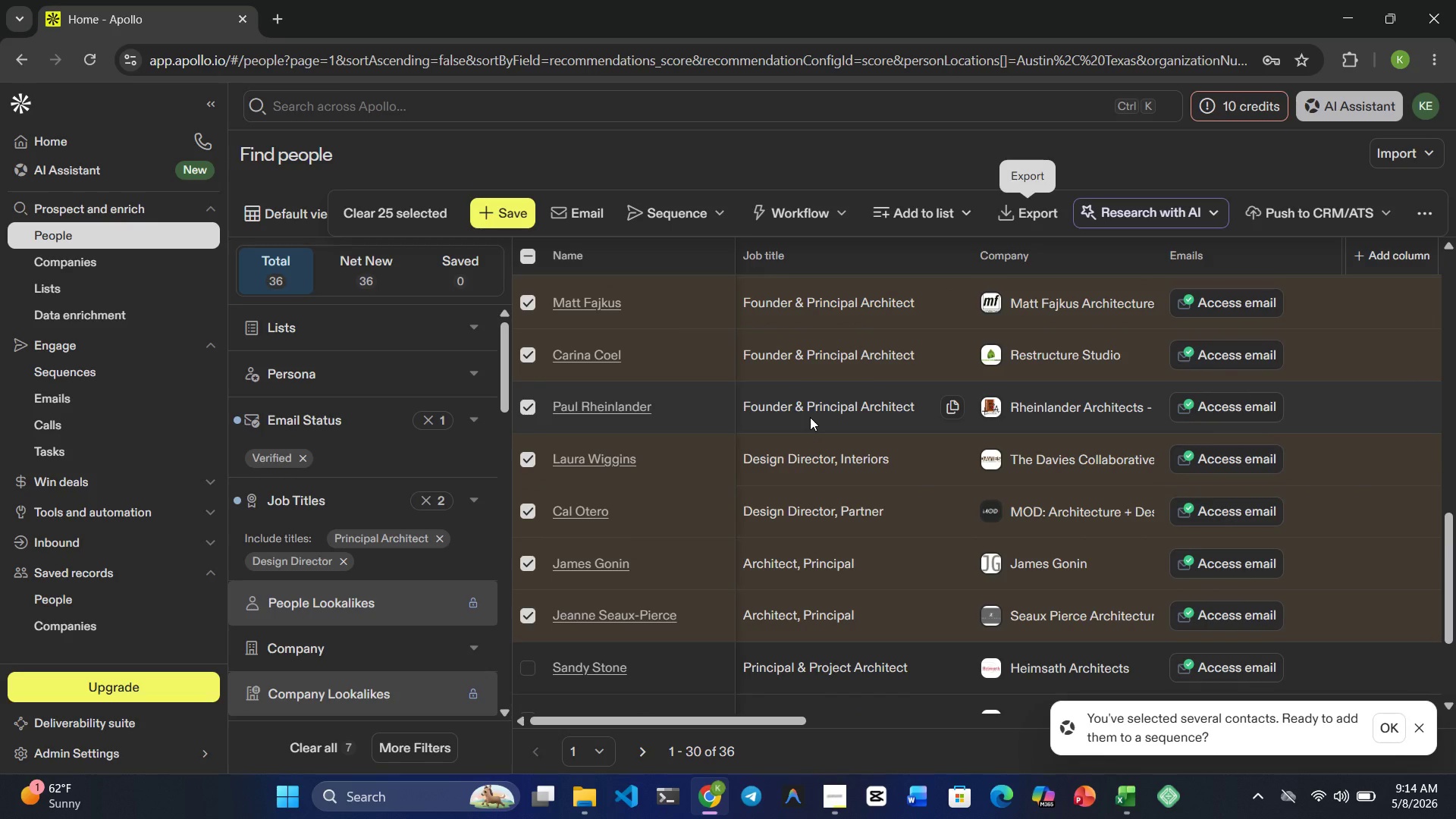 
left_click([1385, 729])
 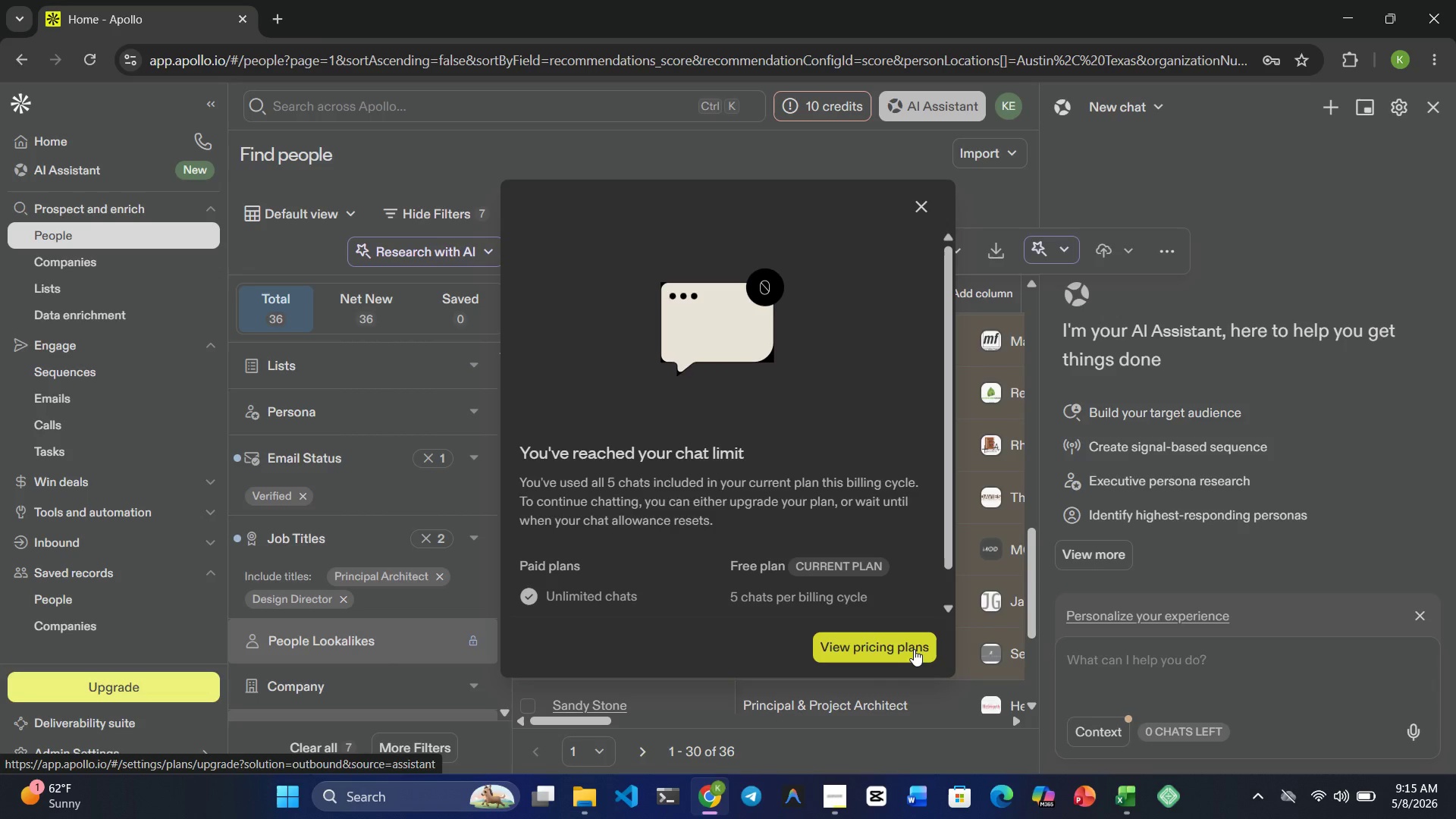 
wait(19.31)
 